 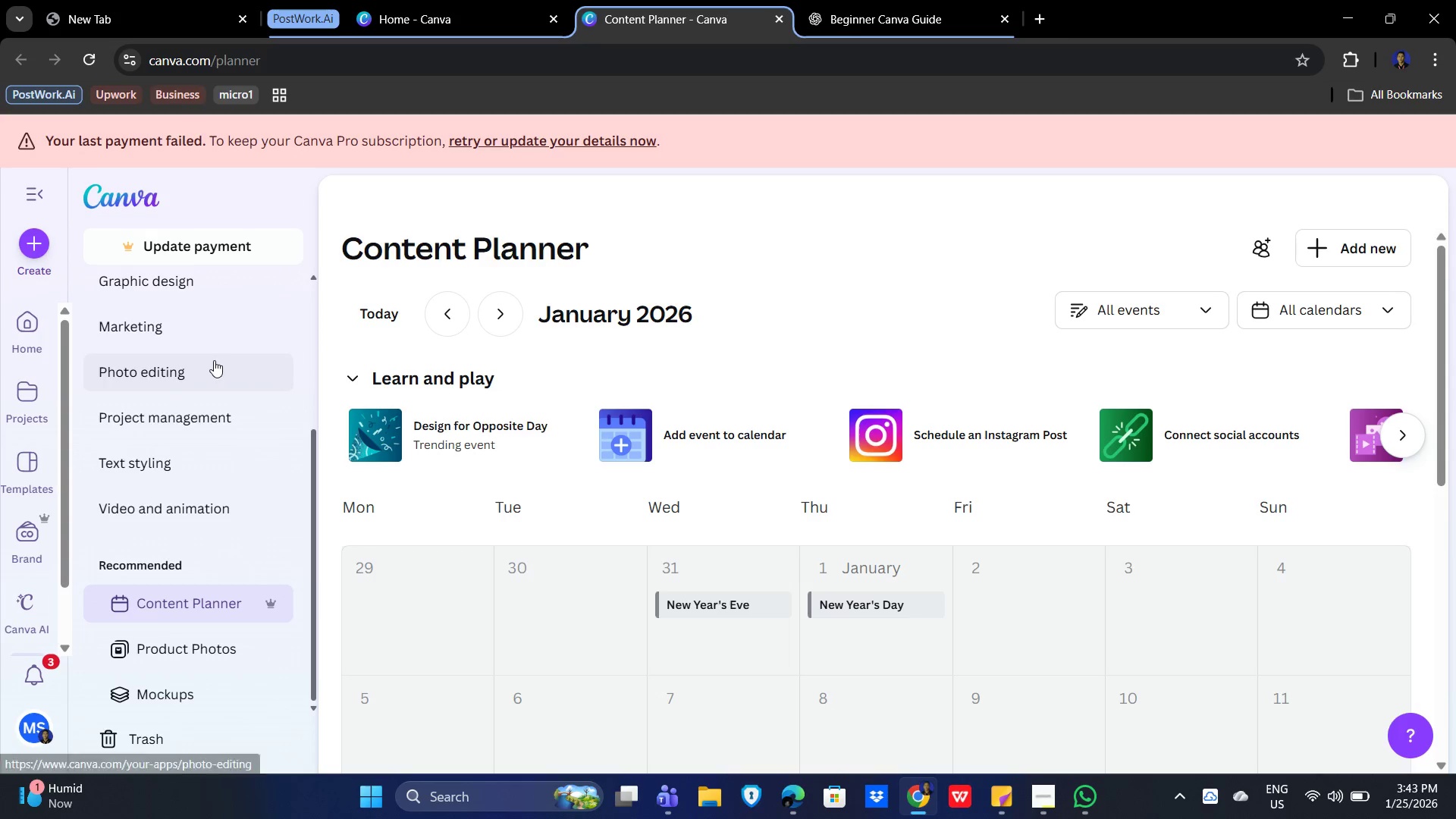 
scroll: coordinate [162, 427], scroll_direction: up, amount: 8.0
 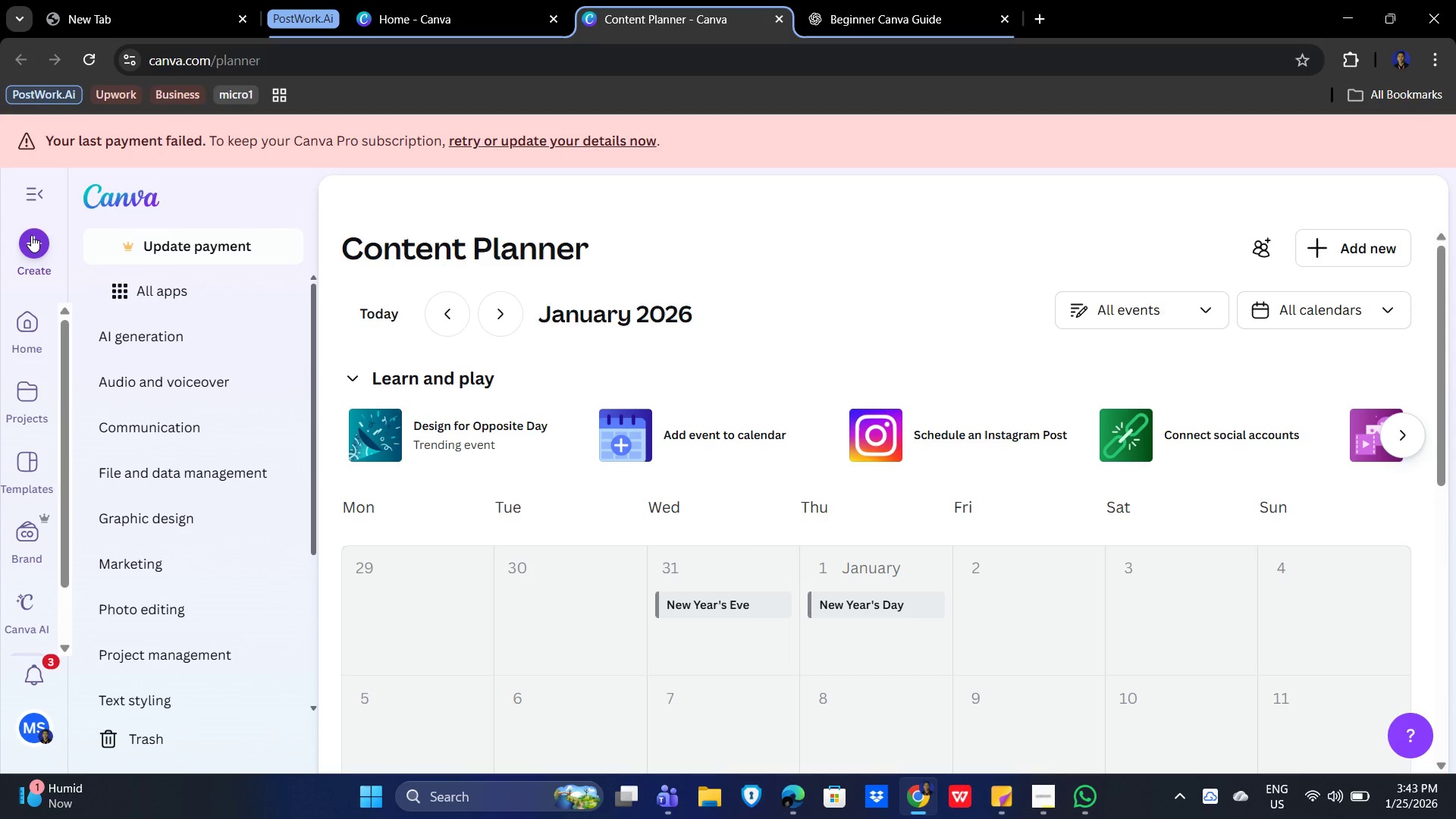 
left_click([31, 235])
 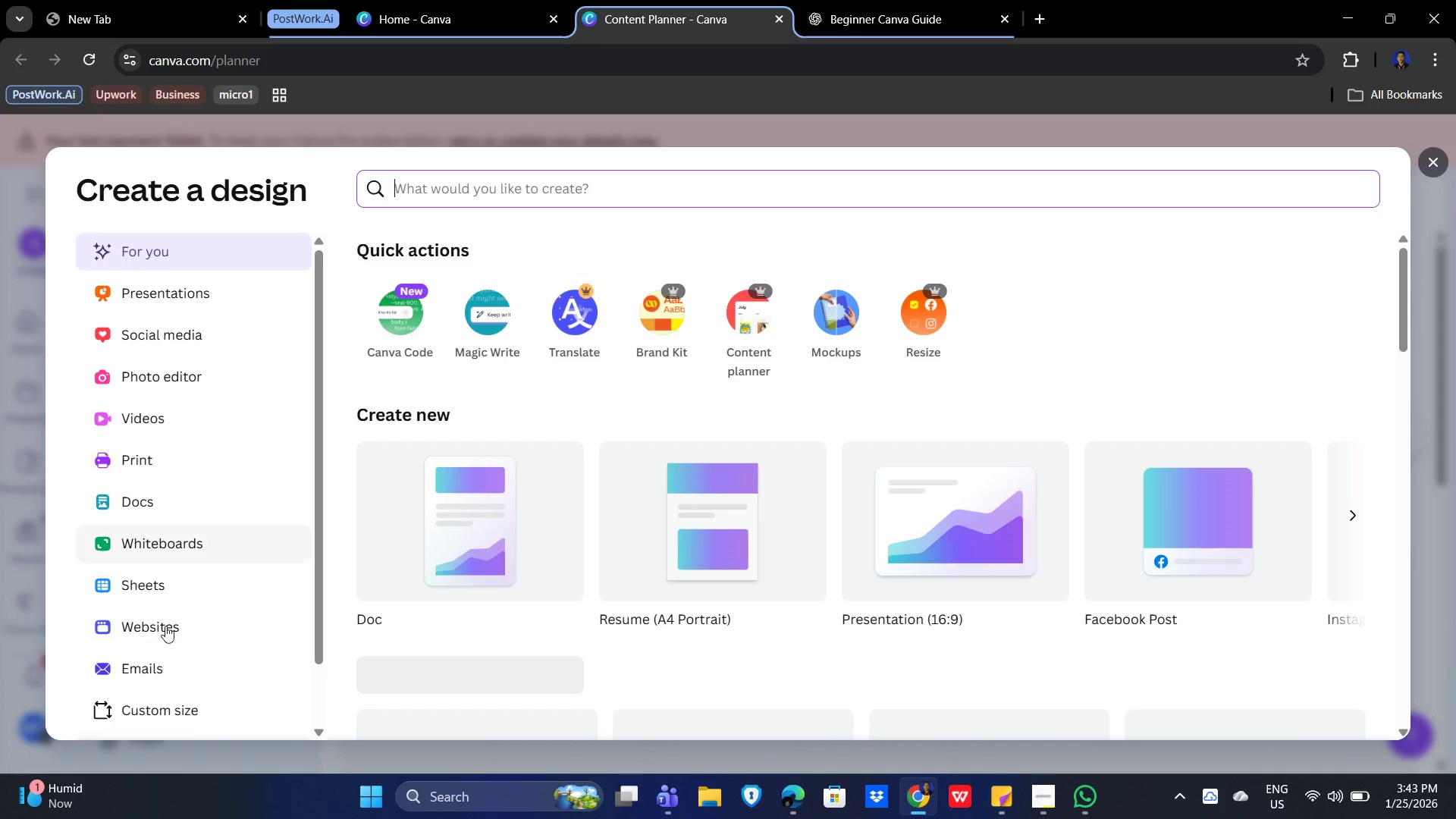 
left_click([196, 290])
 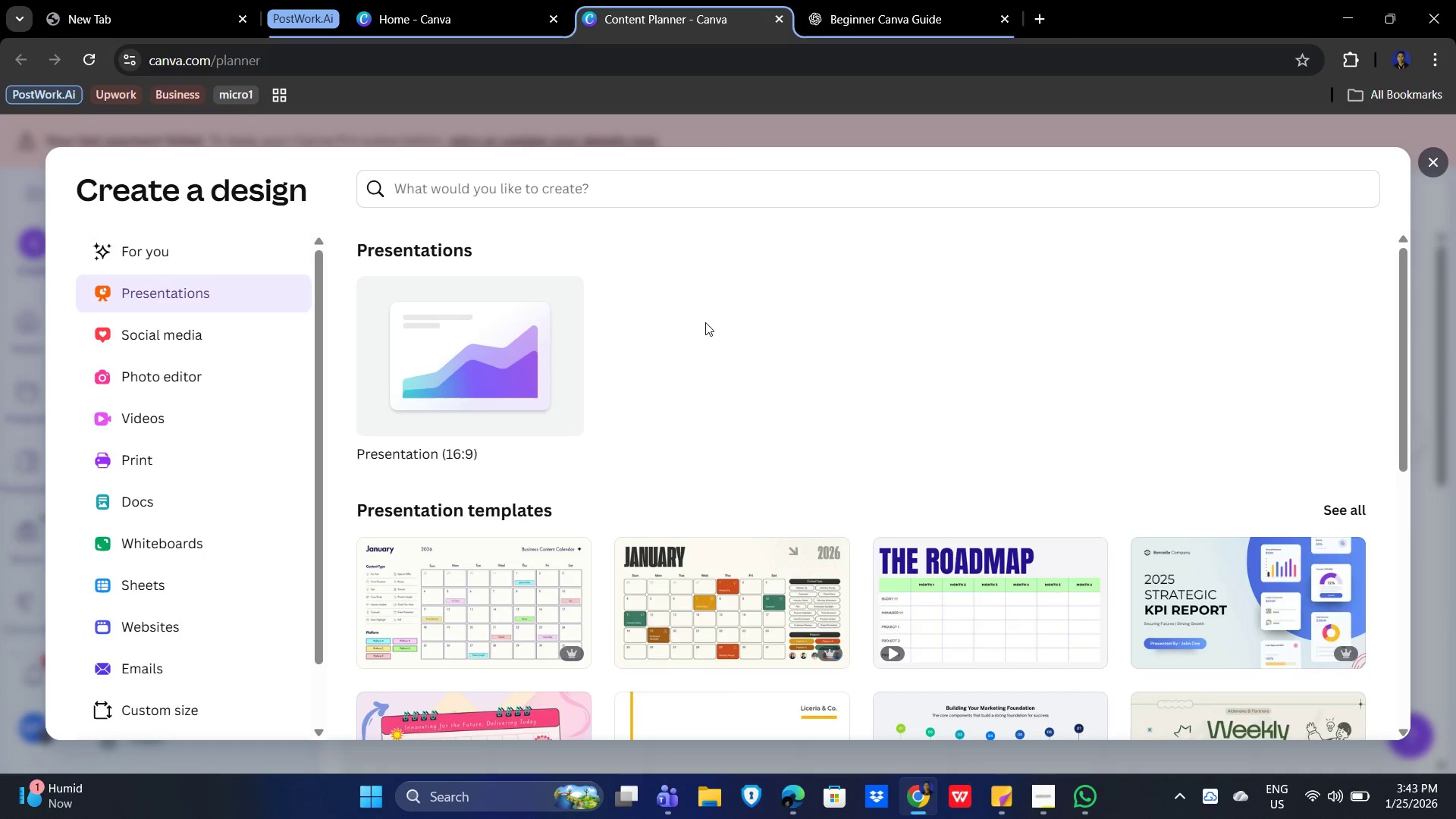 
wait(5.69)
 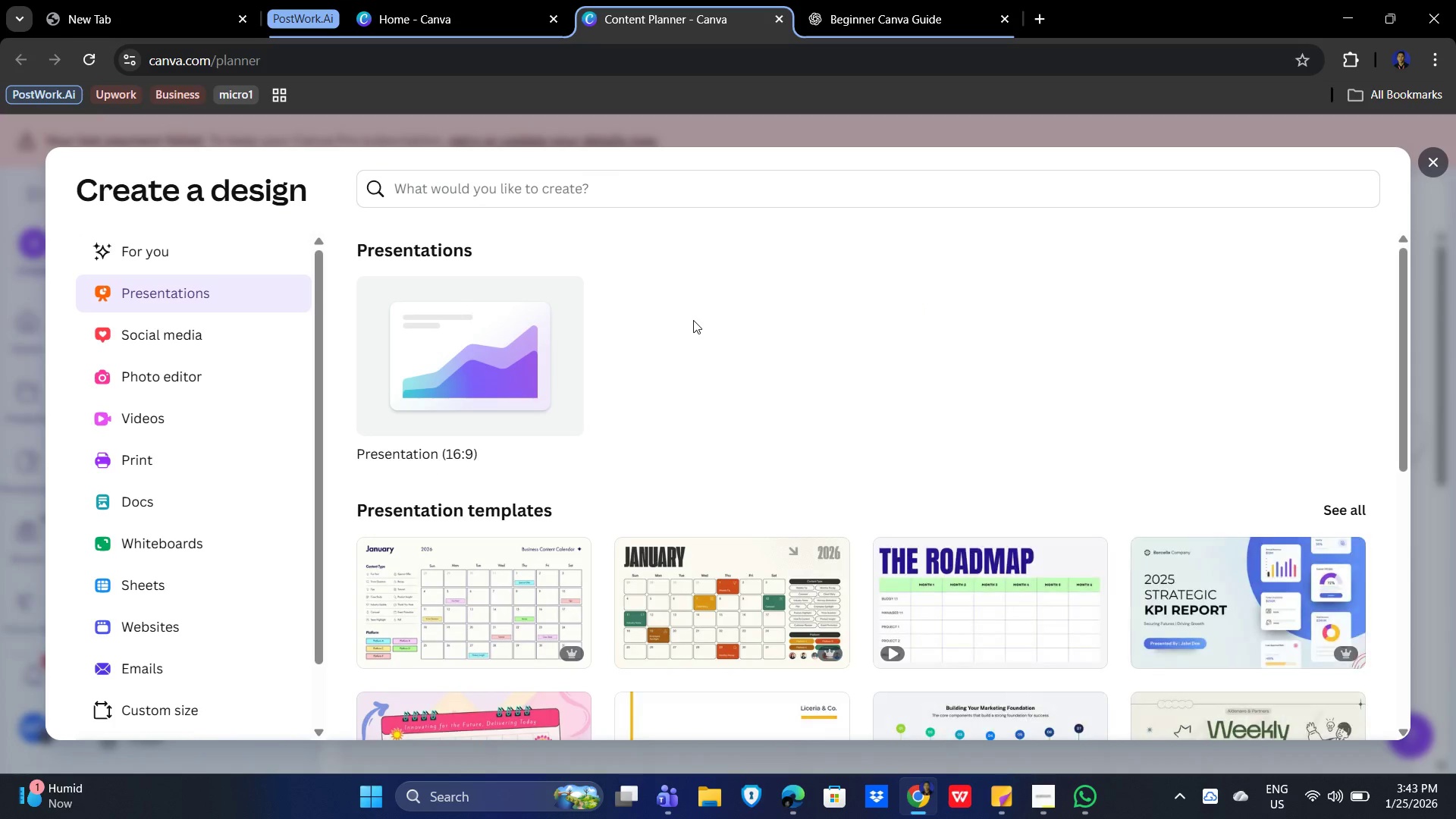 
scroll: coordinate [193, 522], scroll_direction: down, amount: 5.0
 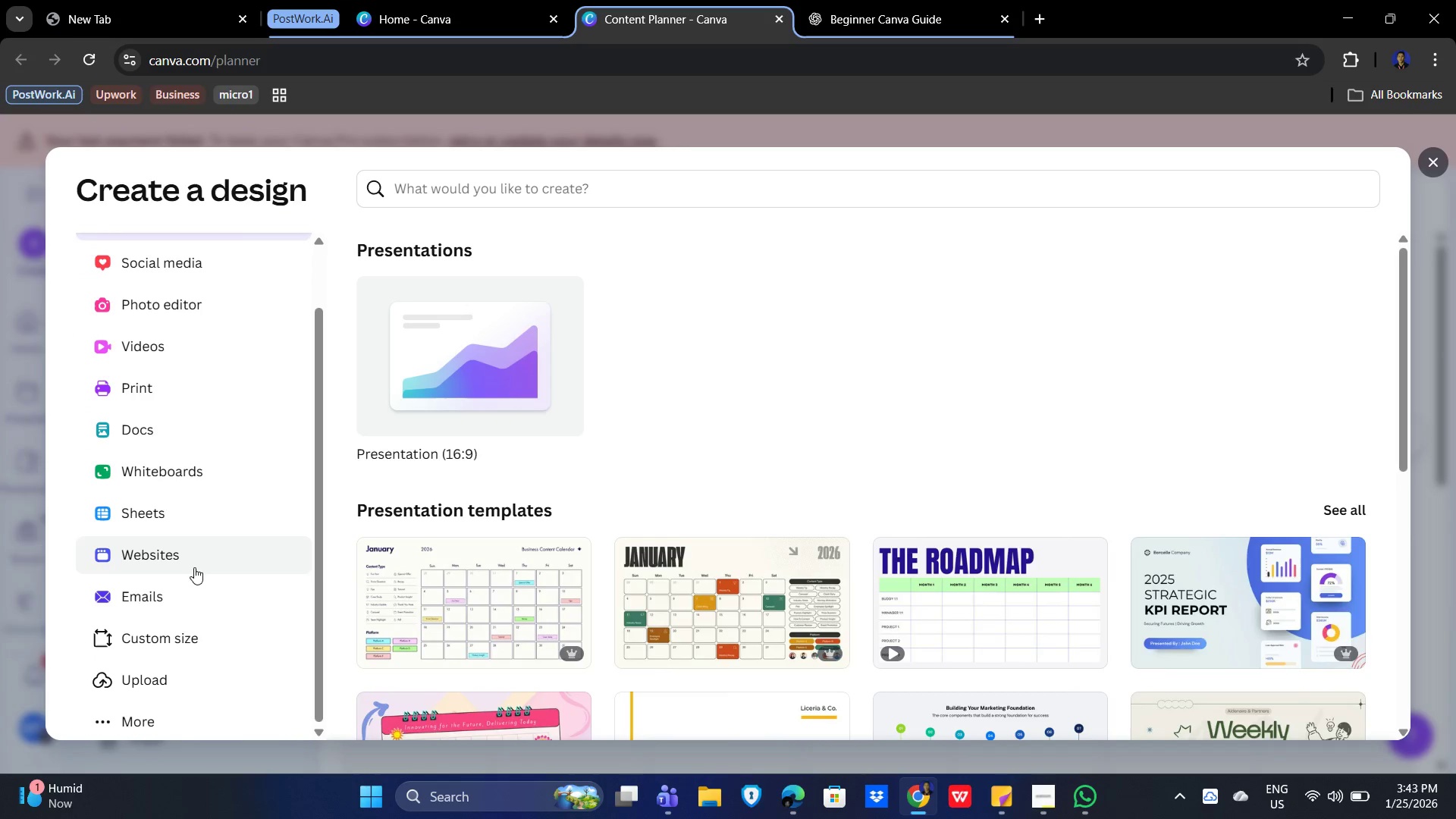 
scroll: coordinate [201, 567], scroll_direction: up, amount: 1.0
 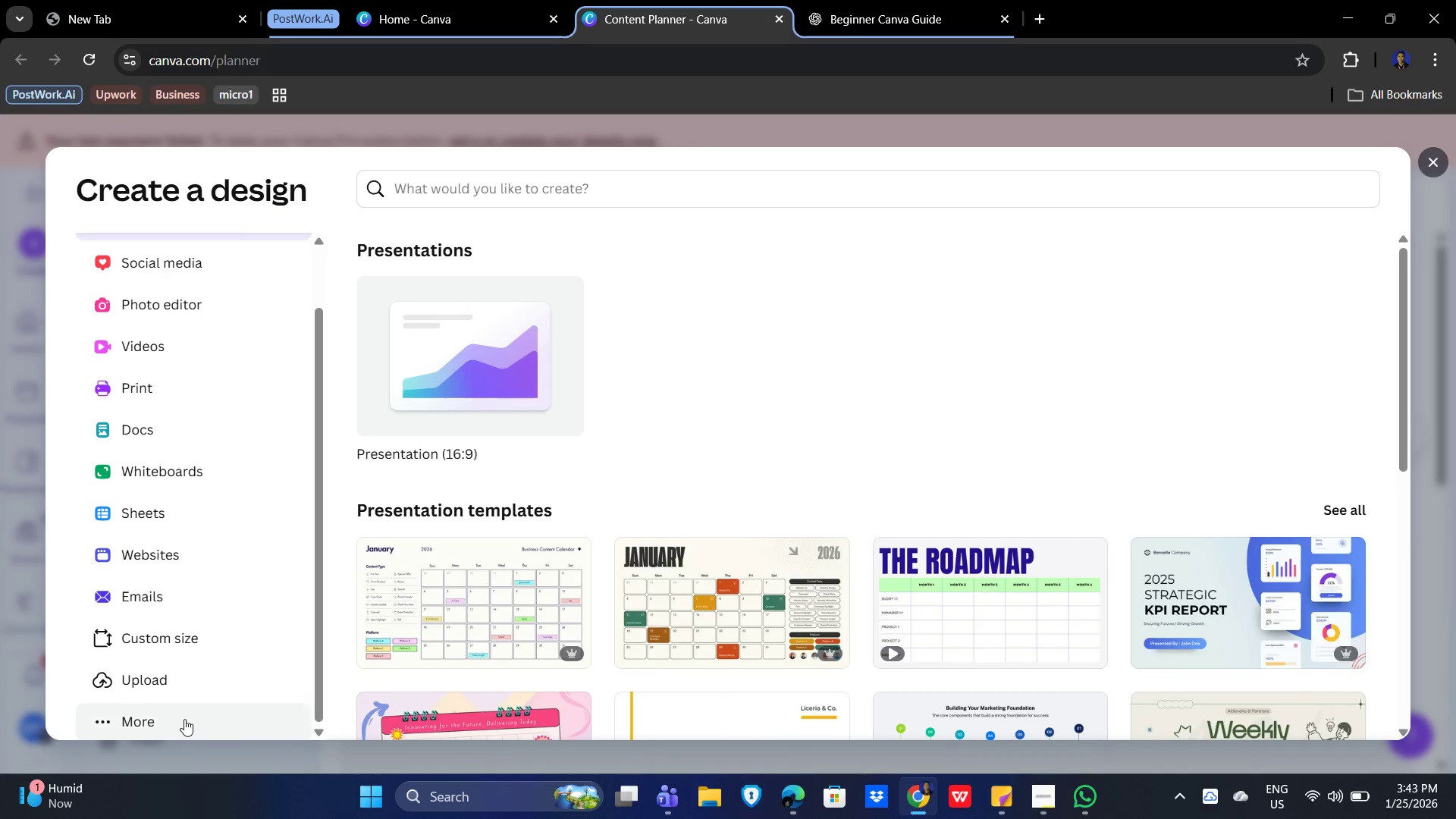 
left_click([183, 720])
 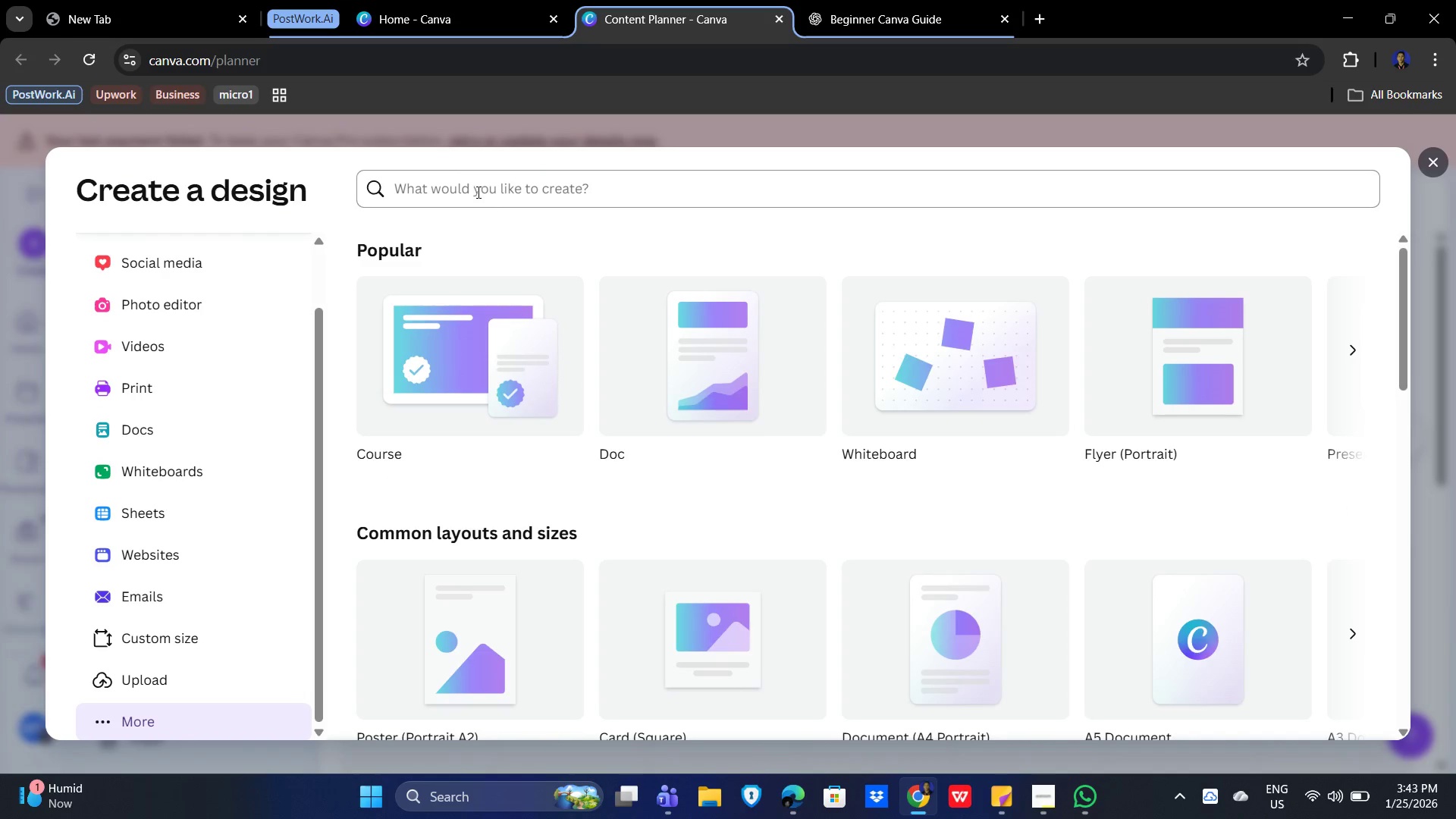 
scroll: coordinate [155, 376], scroll_direction: up, amount: 3.0
 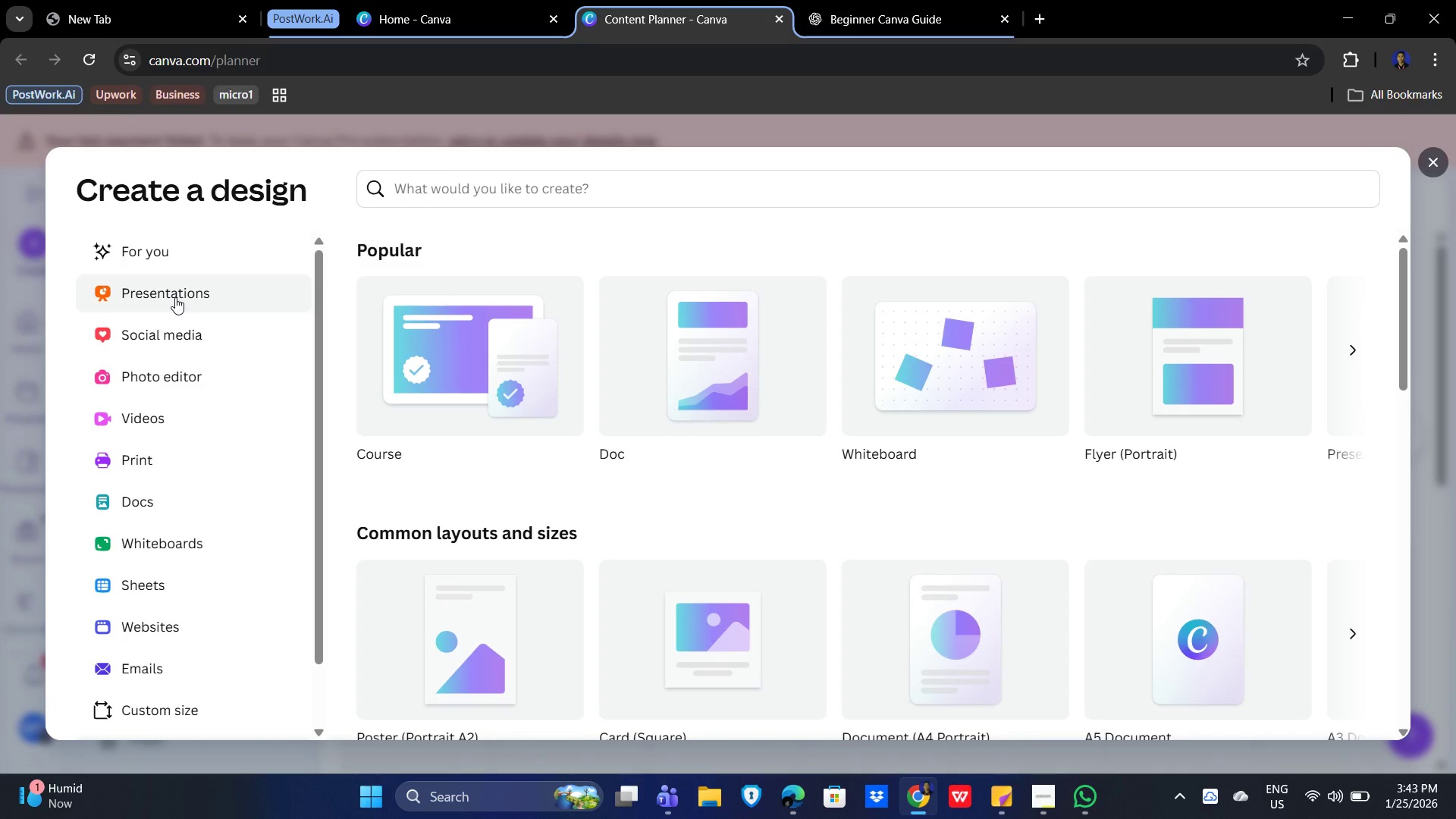 
left_click([175, 297])
 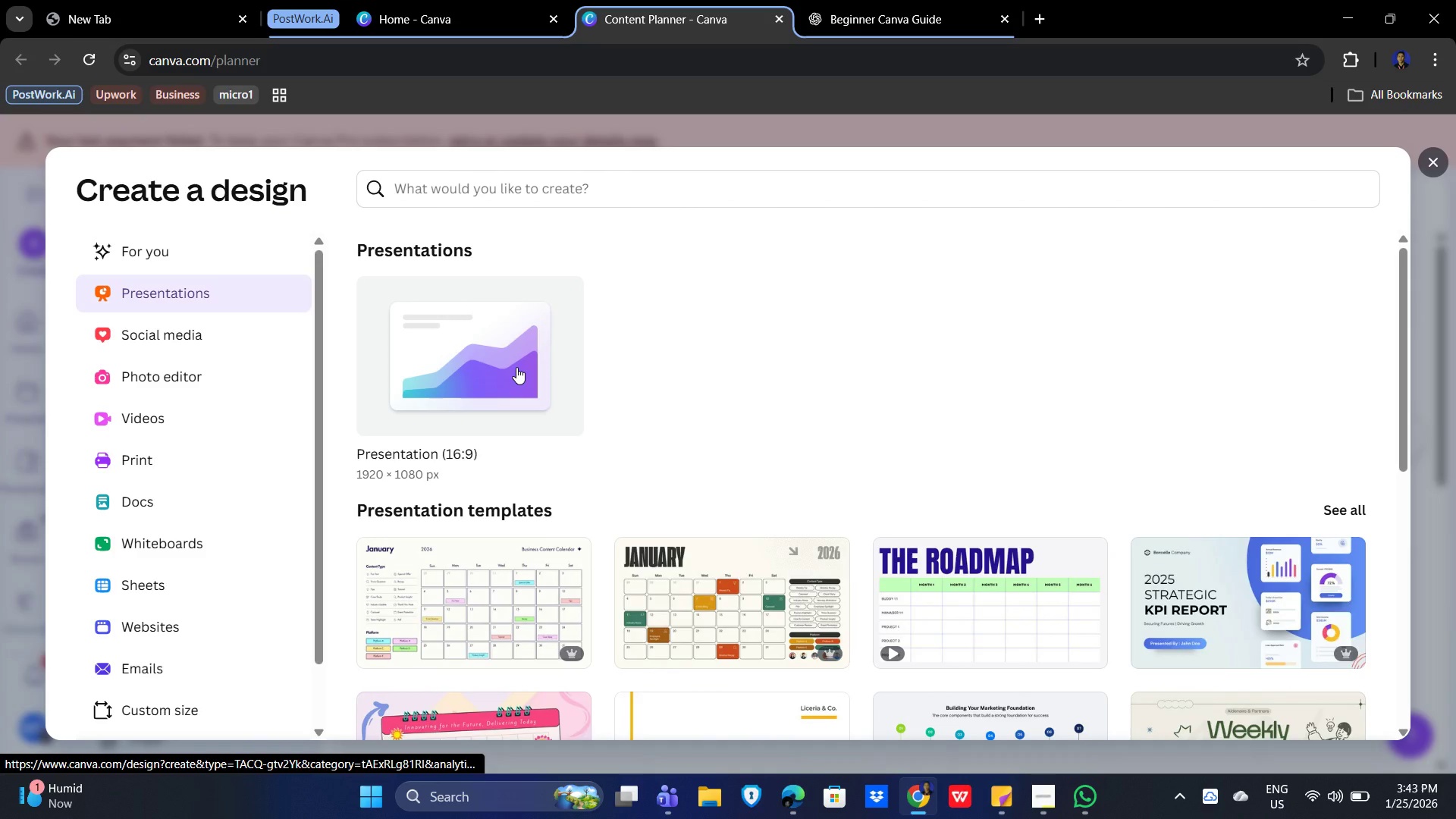 
scroll: coordinate [795, 443], scroll_direction: down, amount: 2.0
 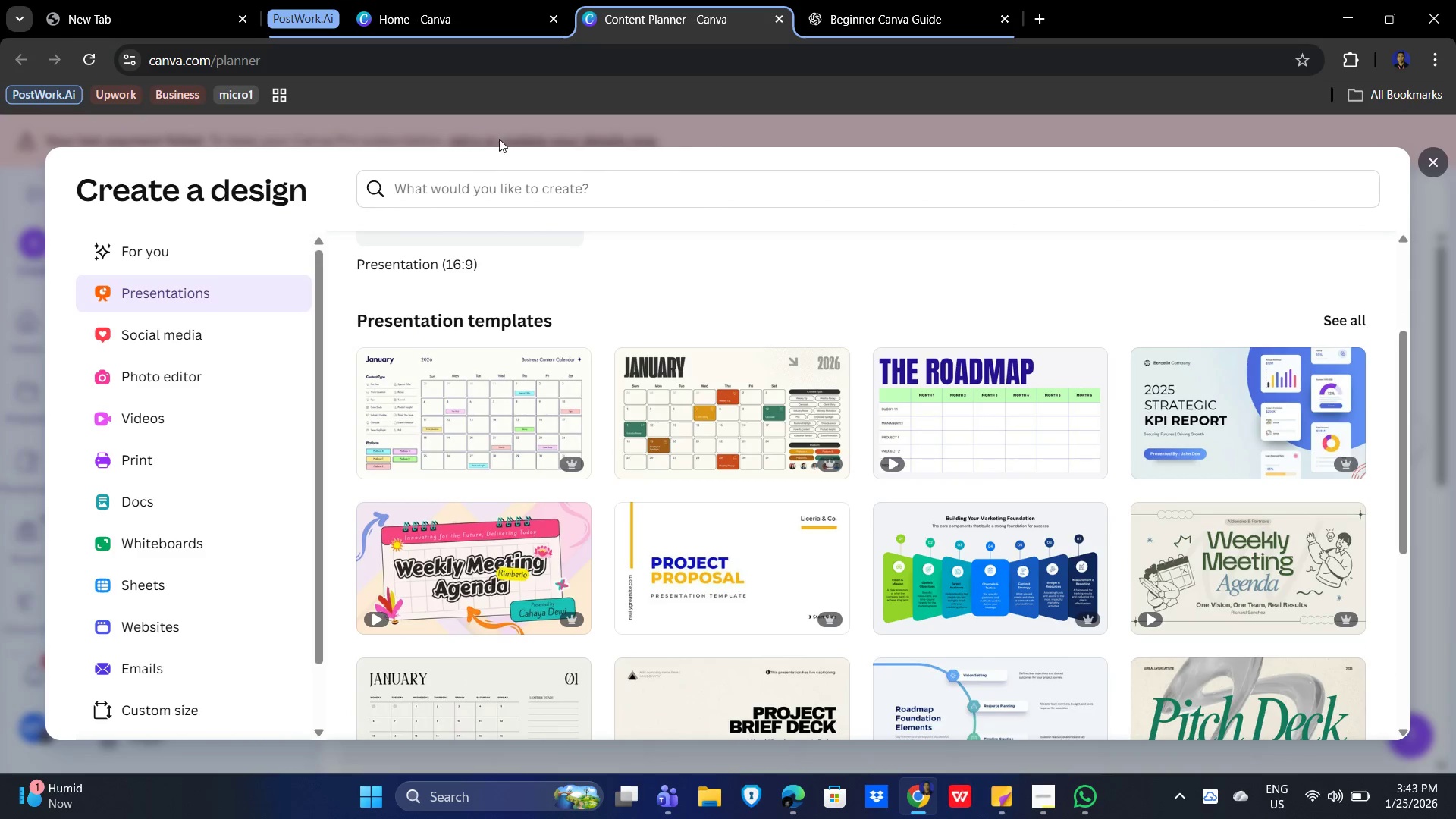 
left_click([506, 184])
 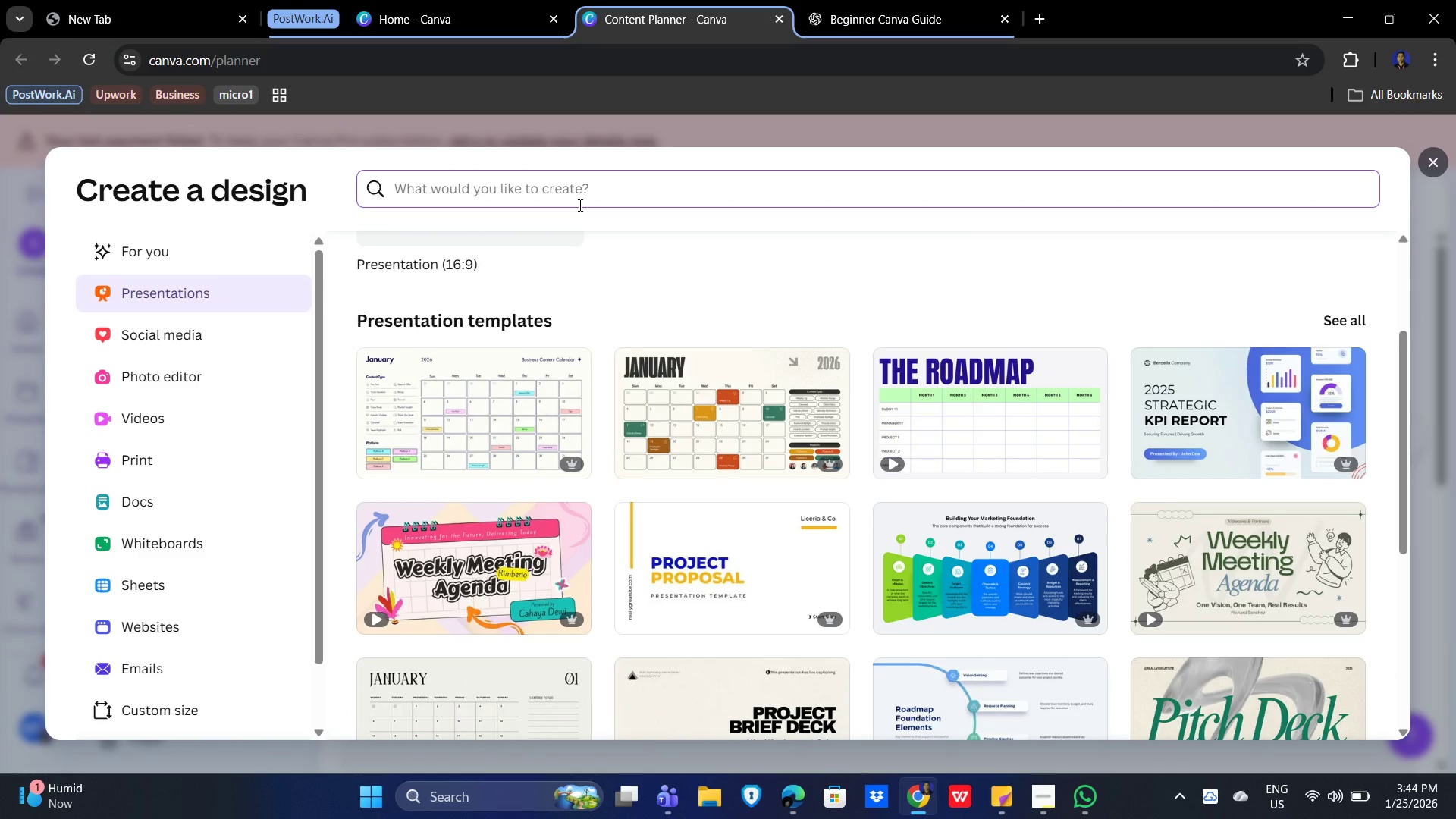 
wait(5.42)
 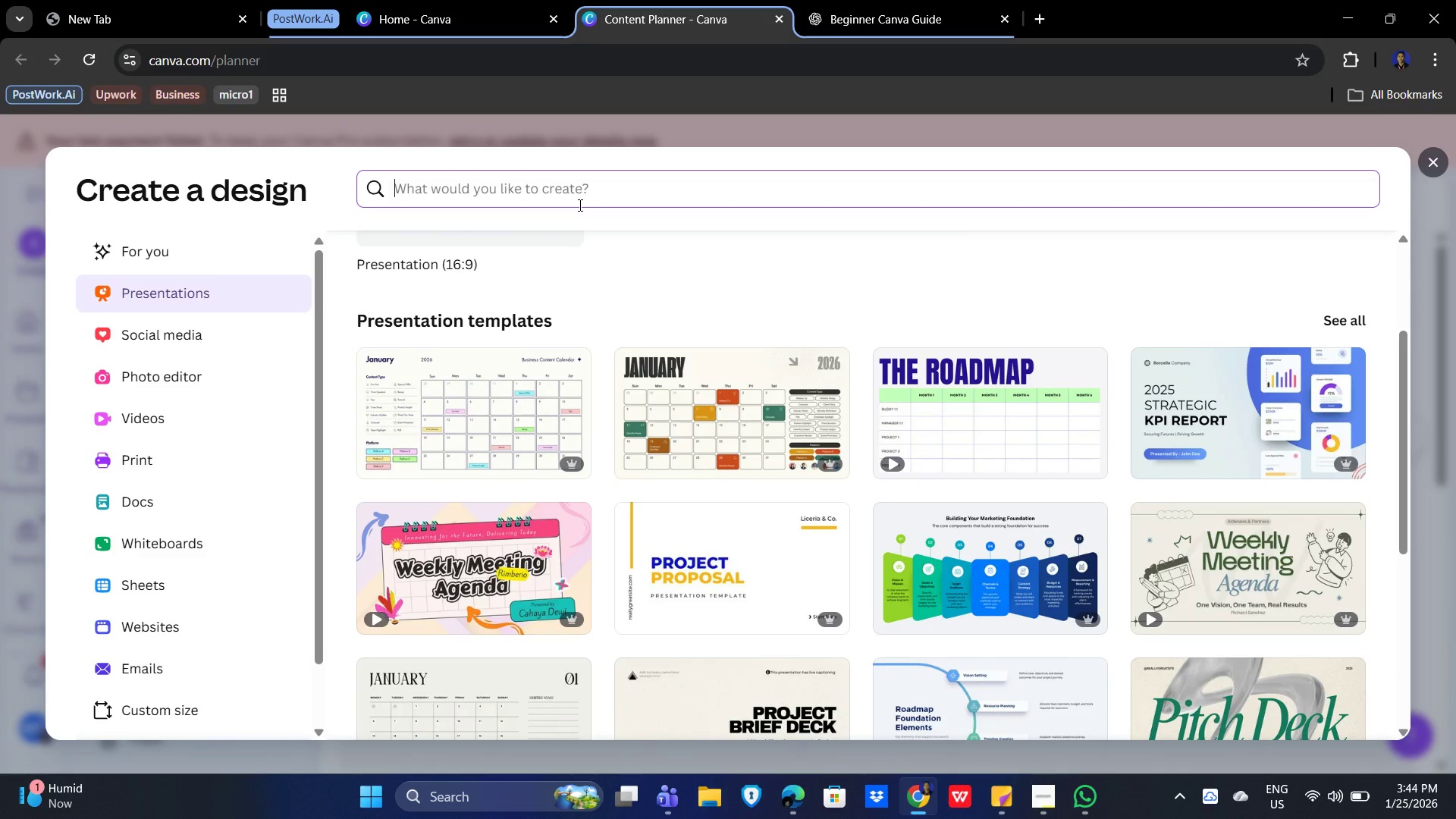 
type(Luxury real estate)
 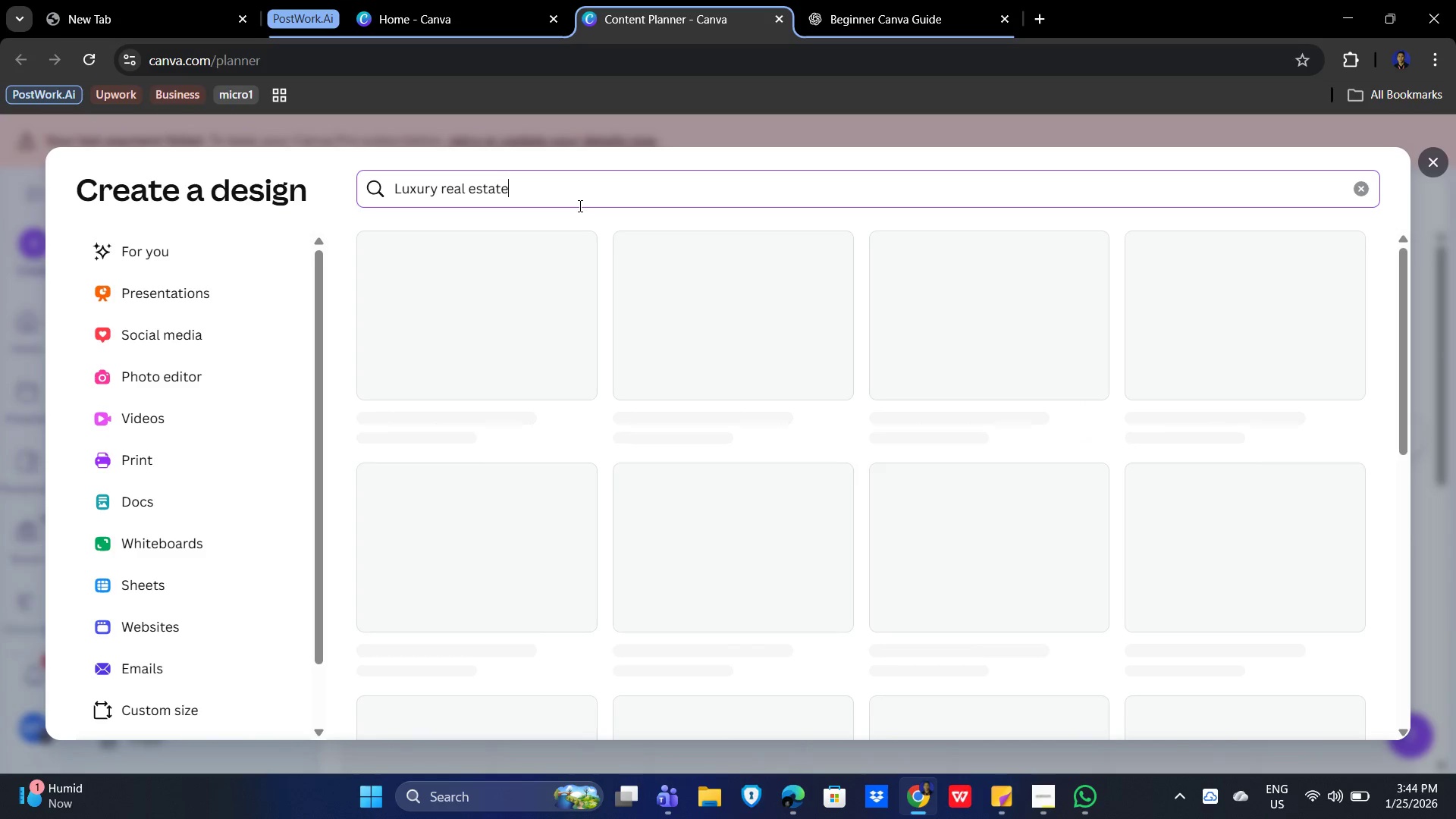 
key(Enter)
 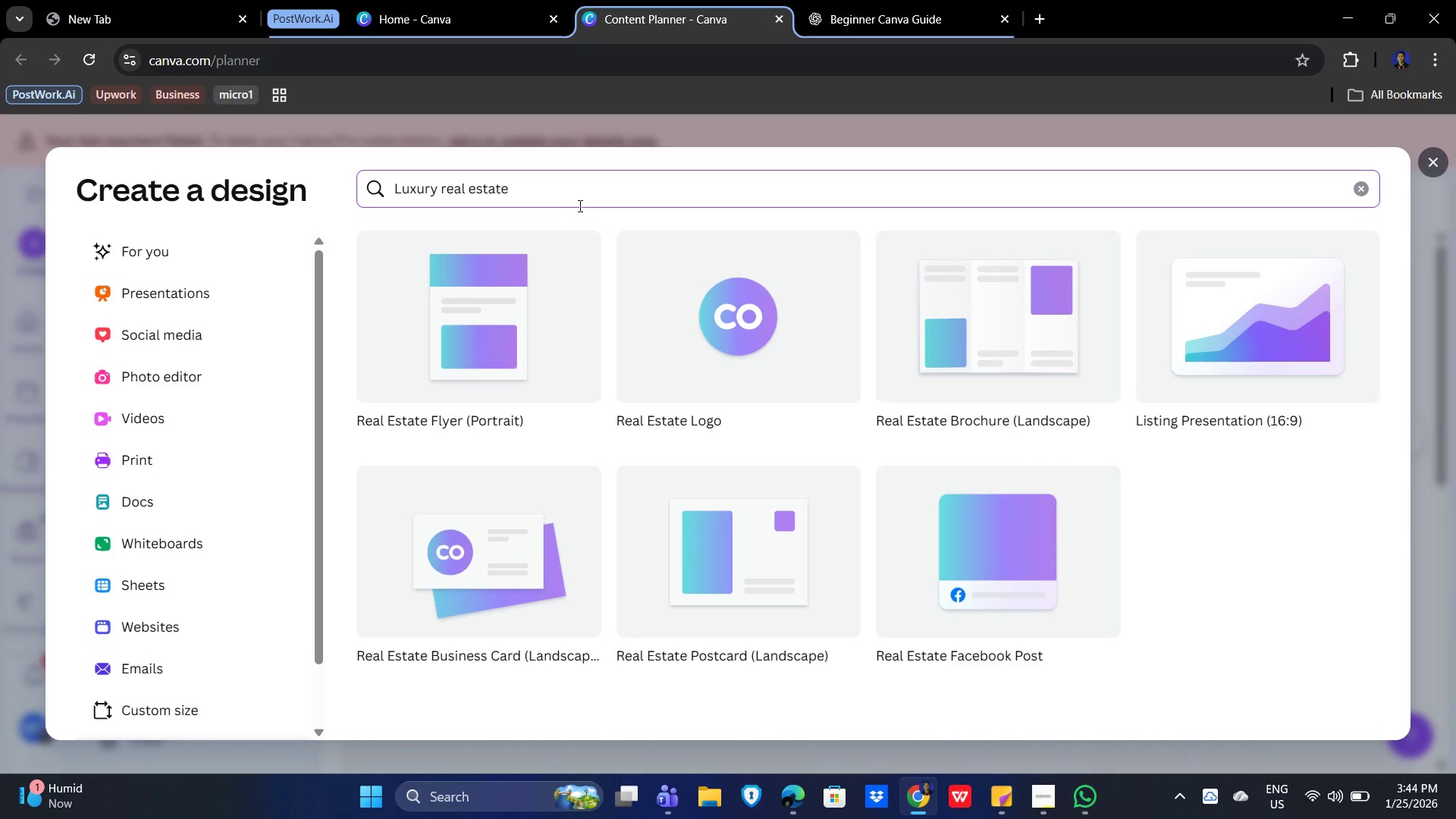 
wait(10.52)
 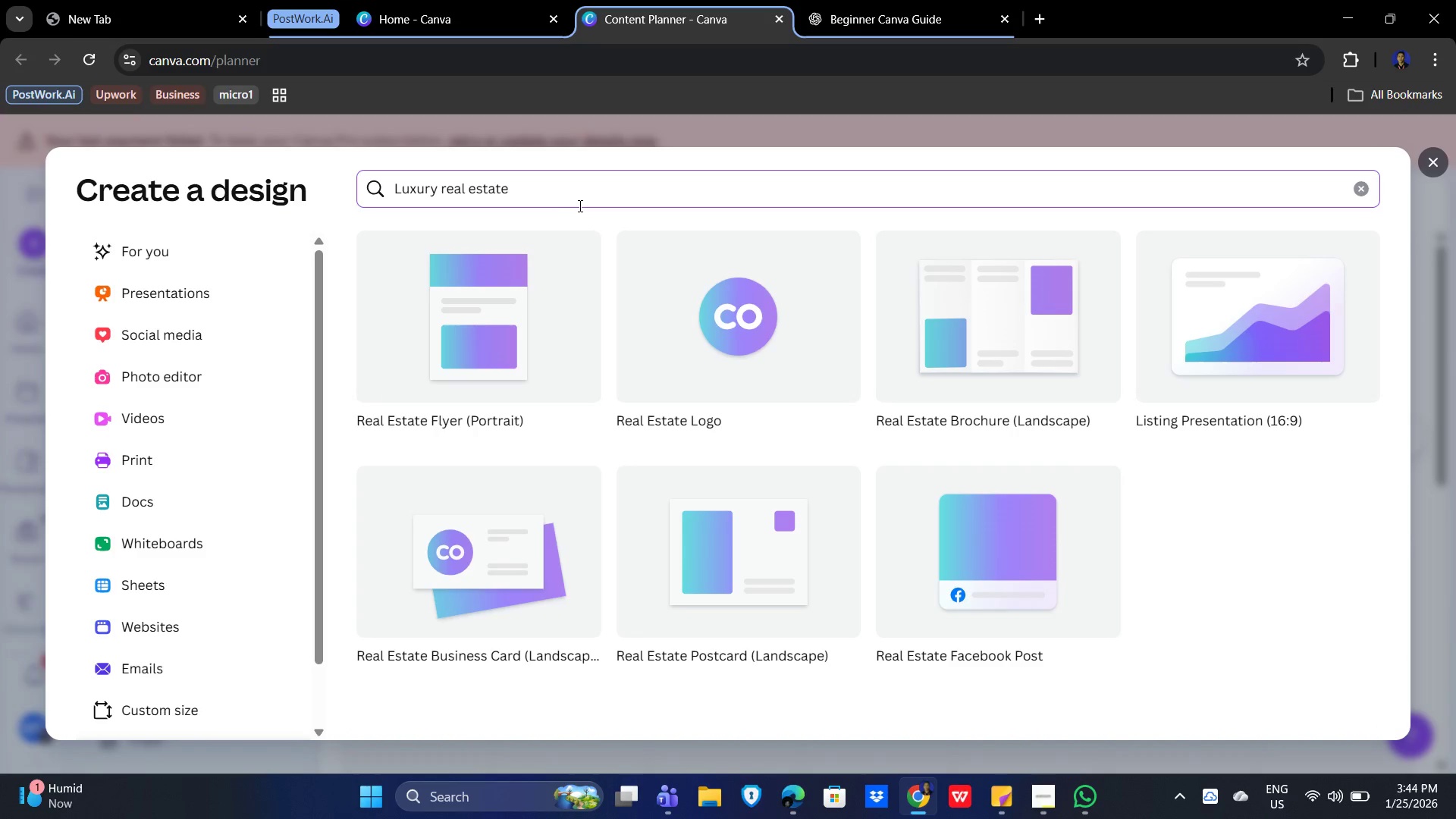 
left_click([1257, 327])
 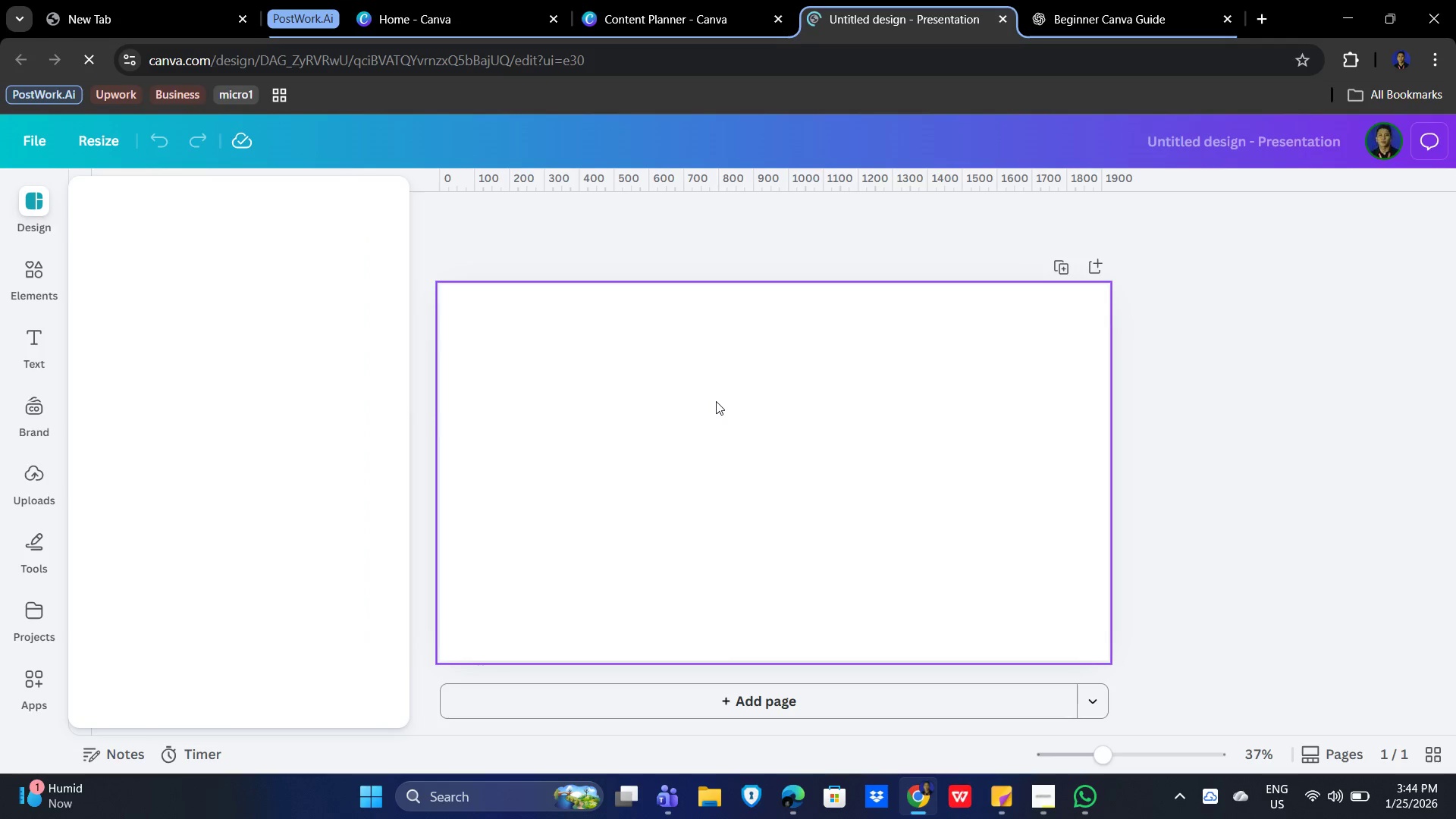 
wait(8.38)
 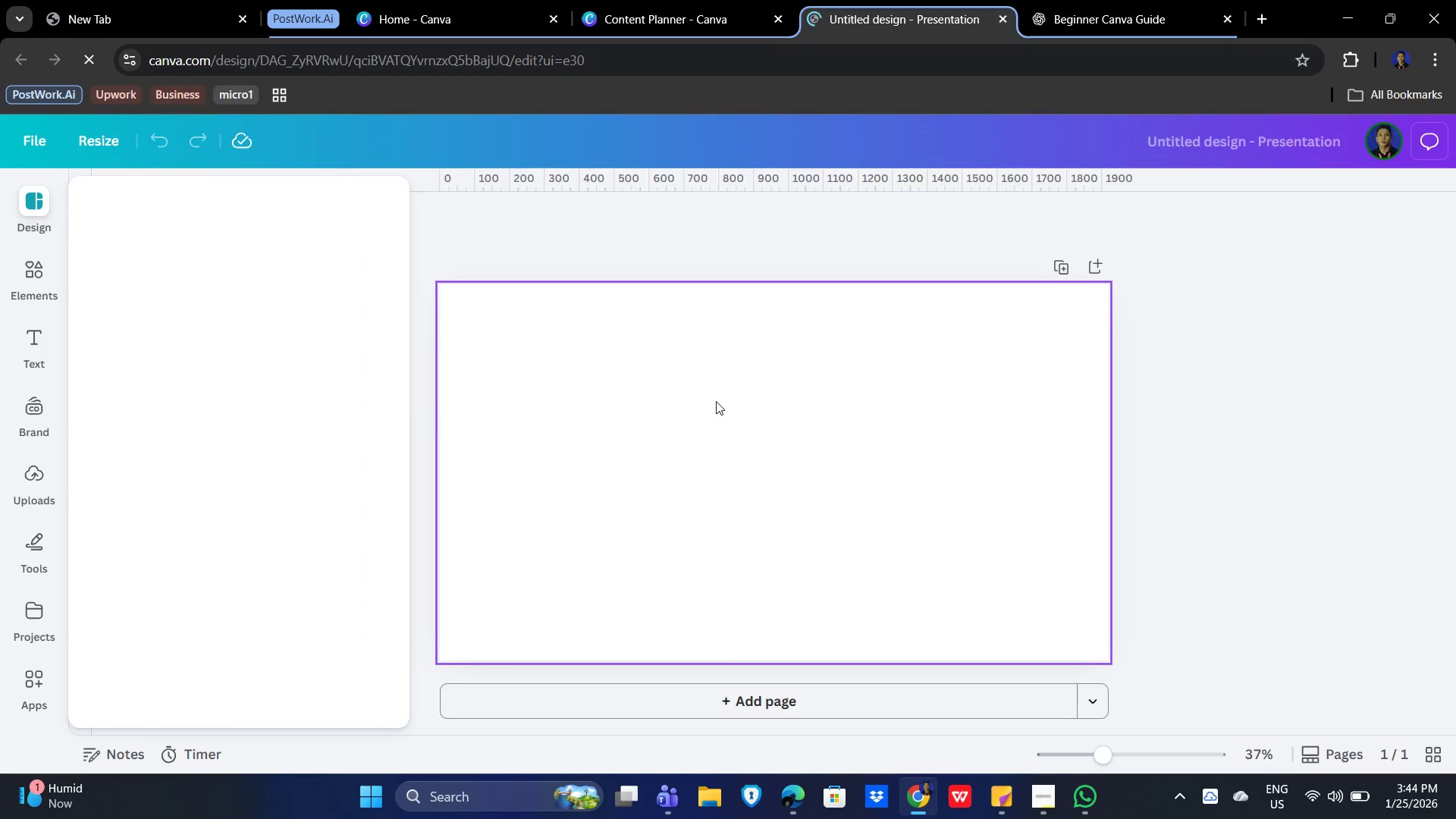 
scroll: coordinate [328, 536], scroll_direction: down, amount: 3.0
 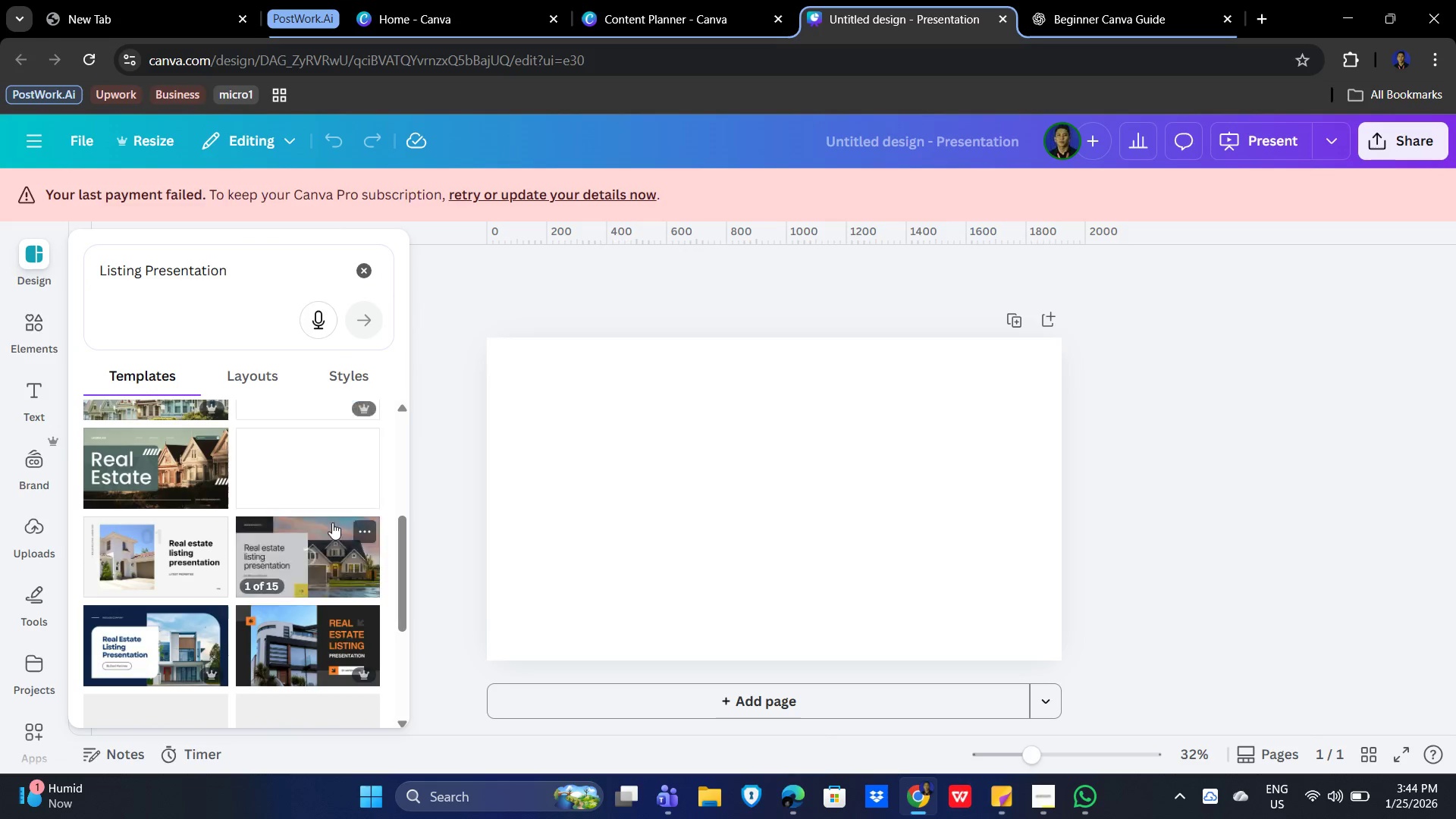 
scroll: coordinate [334, 521], scroll_direction: up, amount: 1.0
 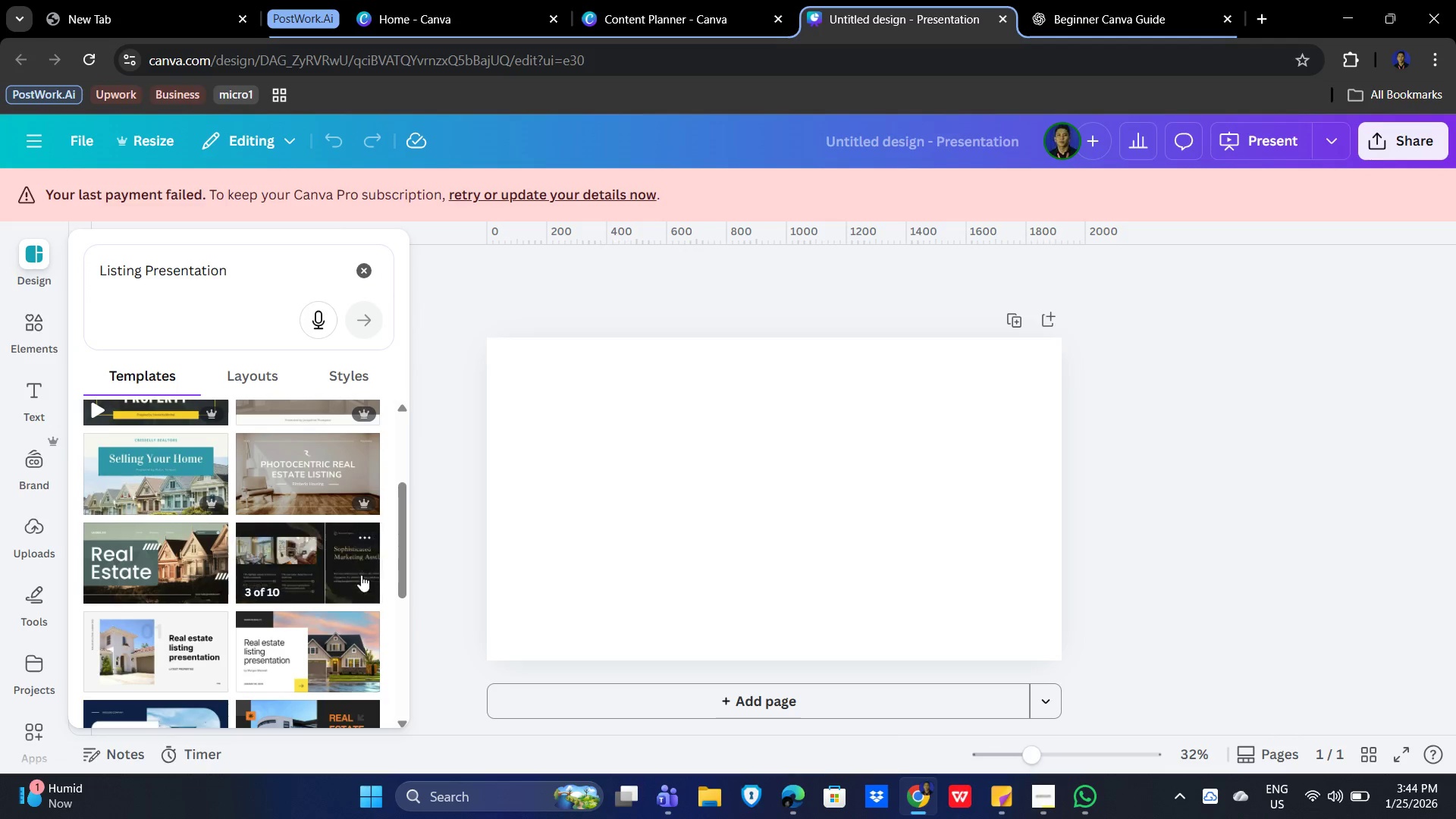 
scroll: coordinate [195, 562], scroll_direction: down, amount: 3.0
 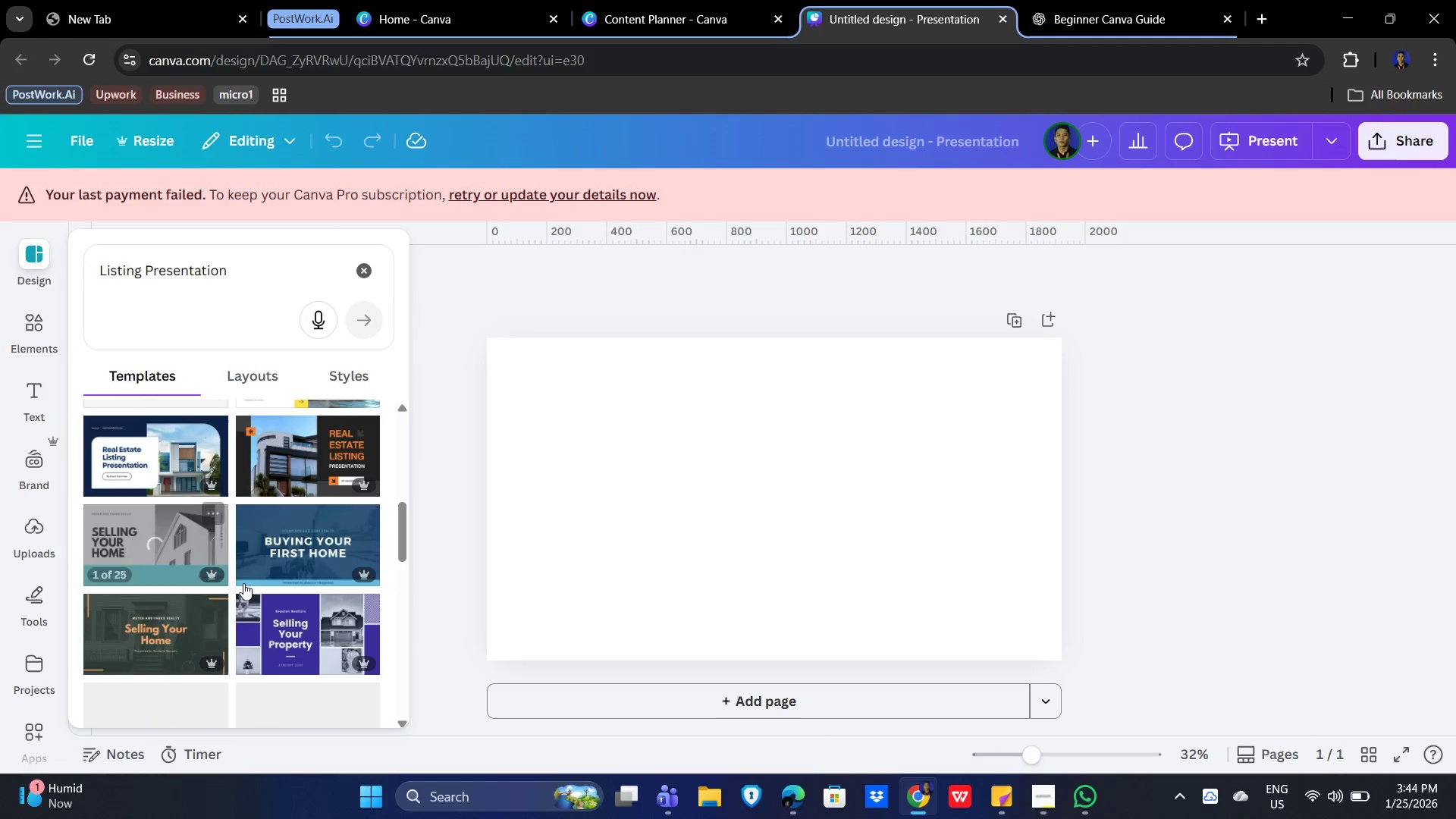 
mouse_move([247, 563])
 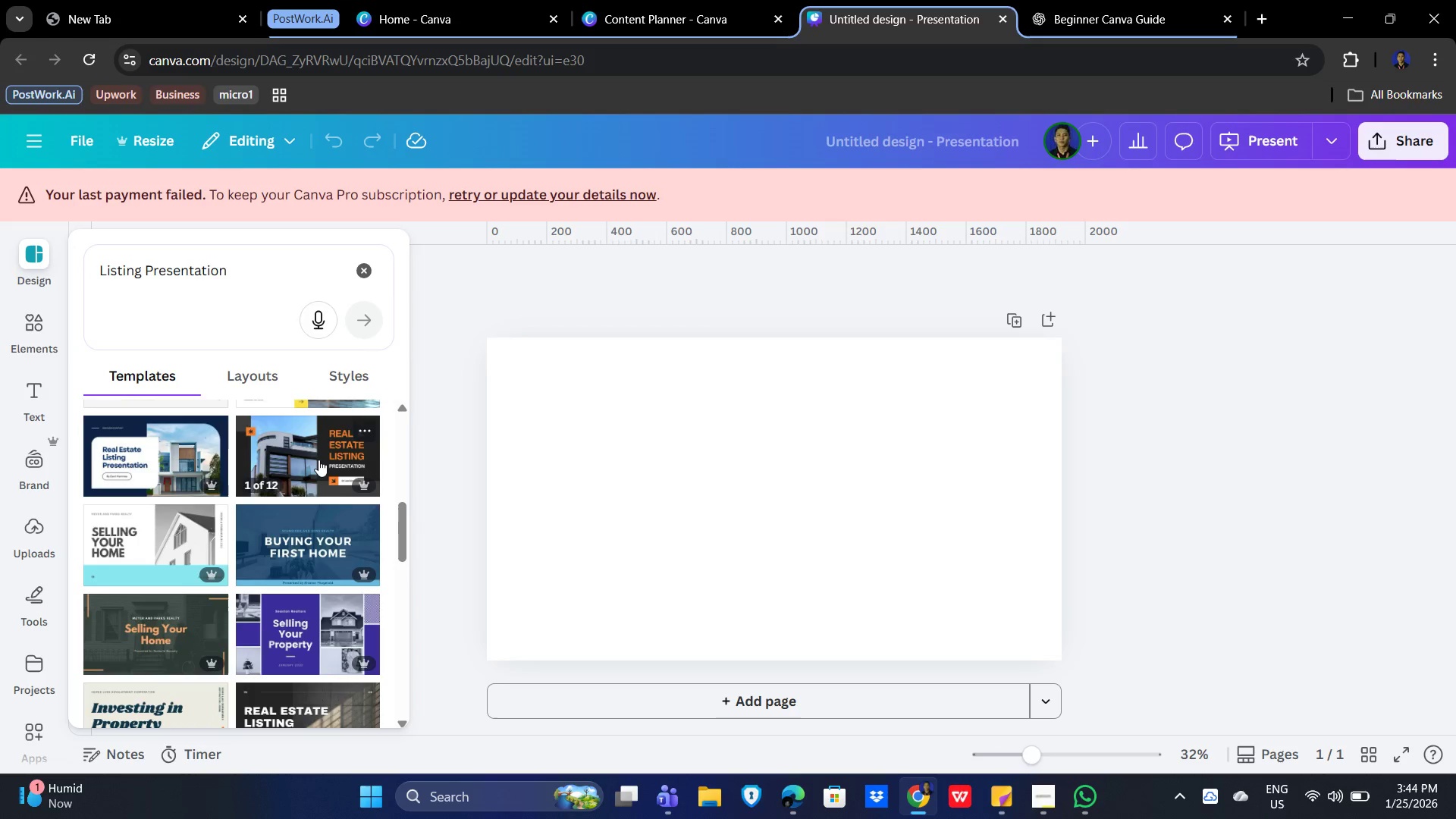 
scroll: coordinate [324, 500], scroll_direction: down, amount: 2.0
 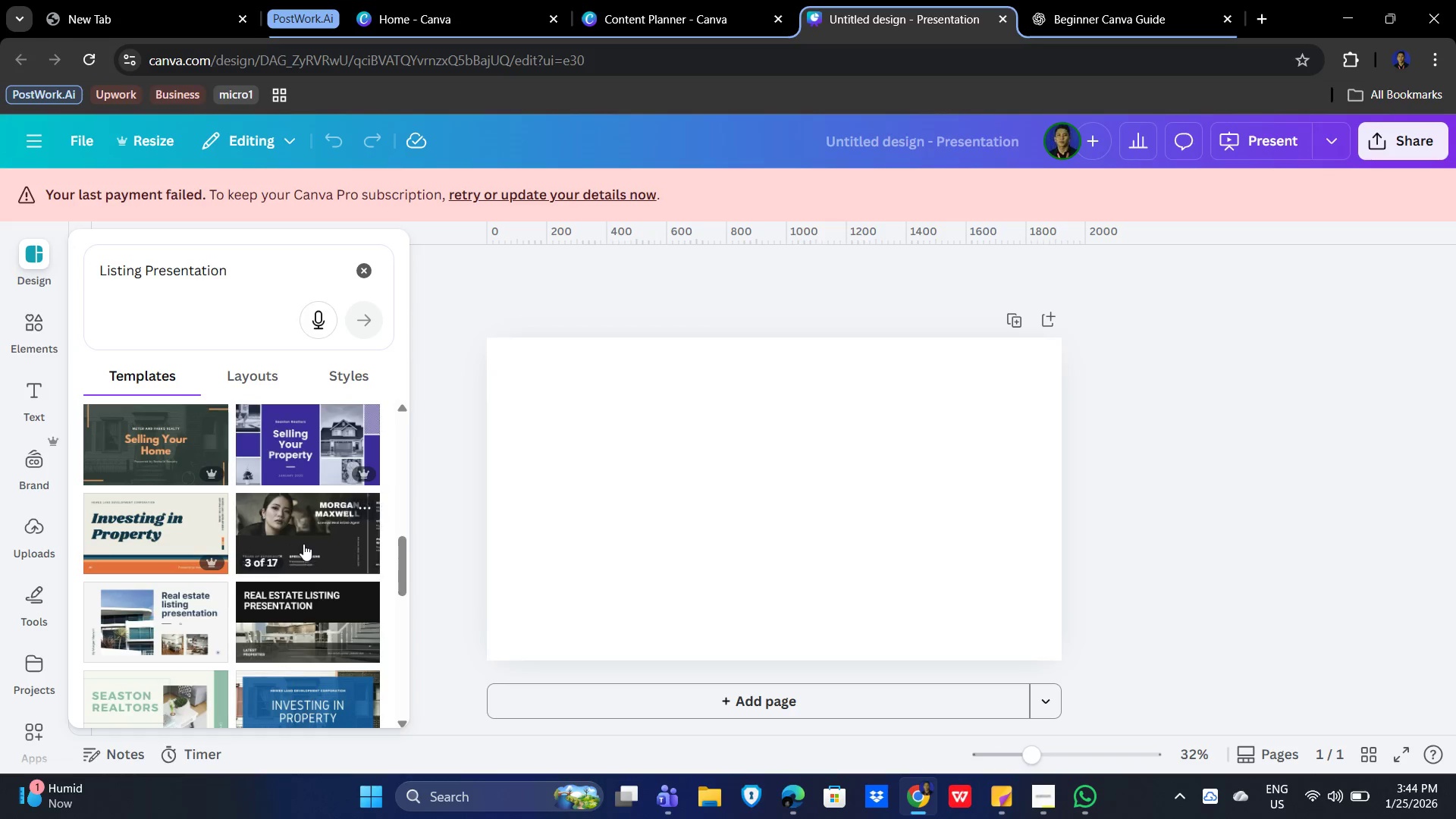 
scroll: coordinate [300, 543], scroll_direction: up, amount: 6.0
 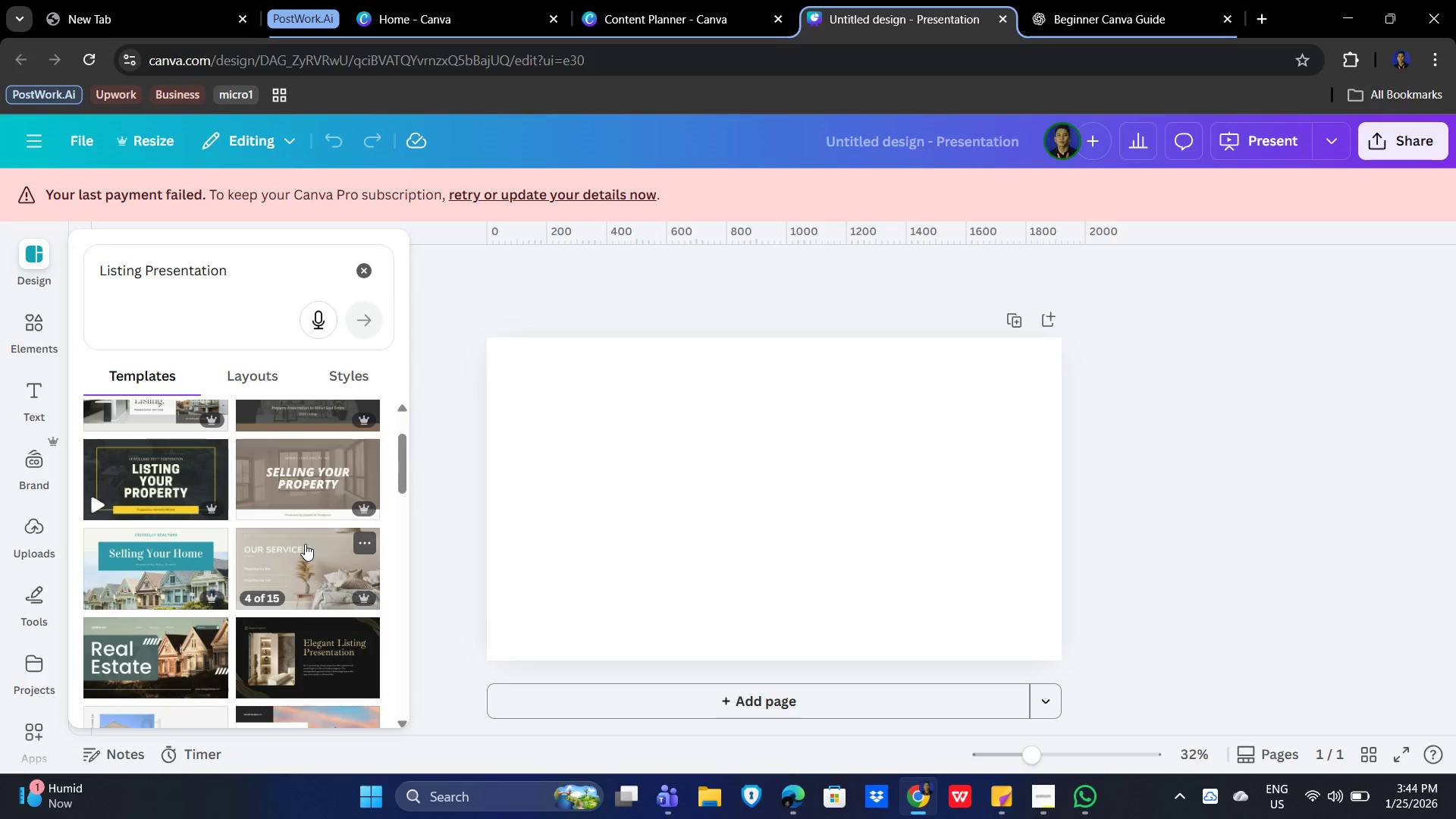 
wait(6.01)
 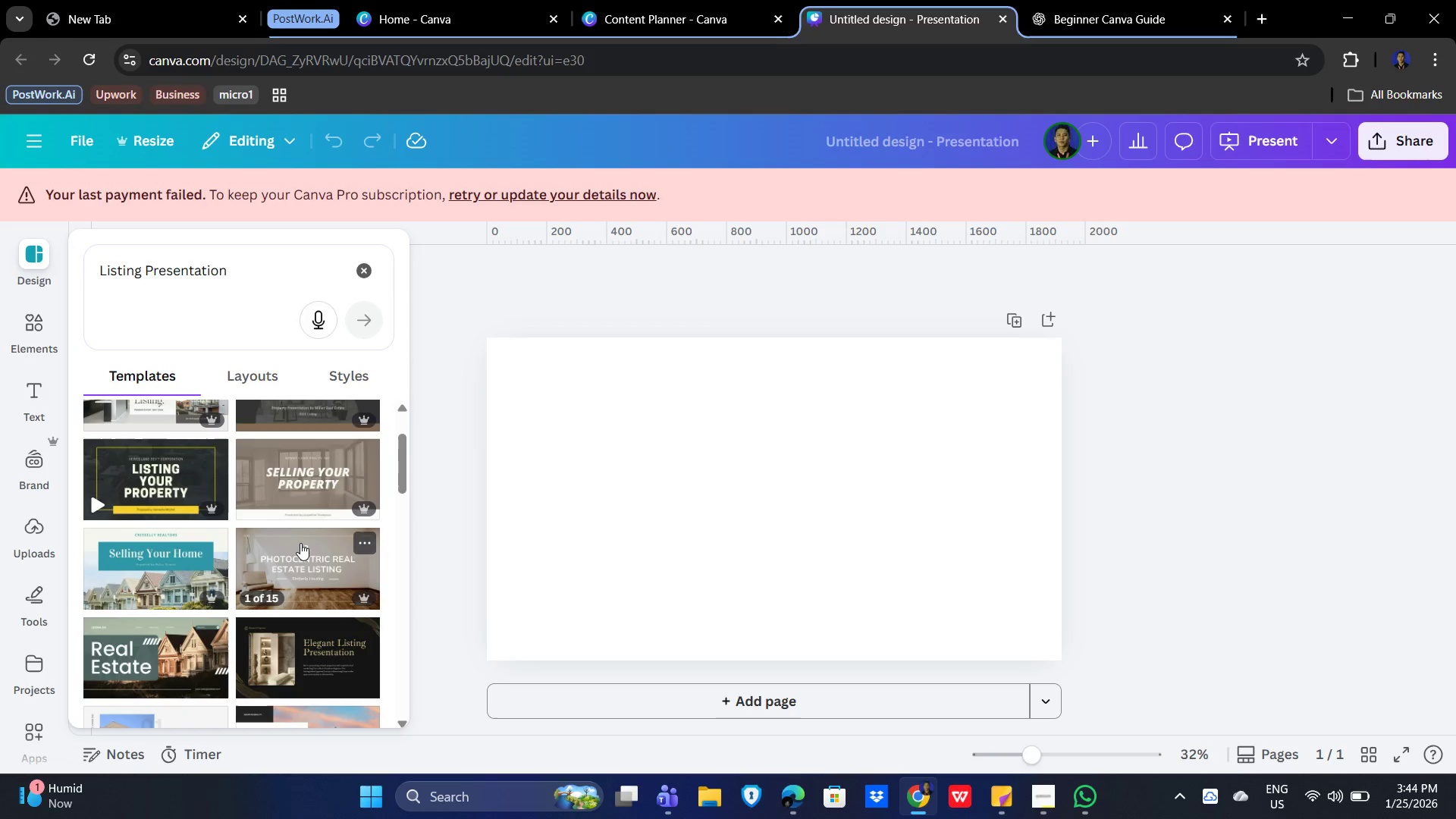 
left_click([307, 553])
 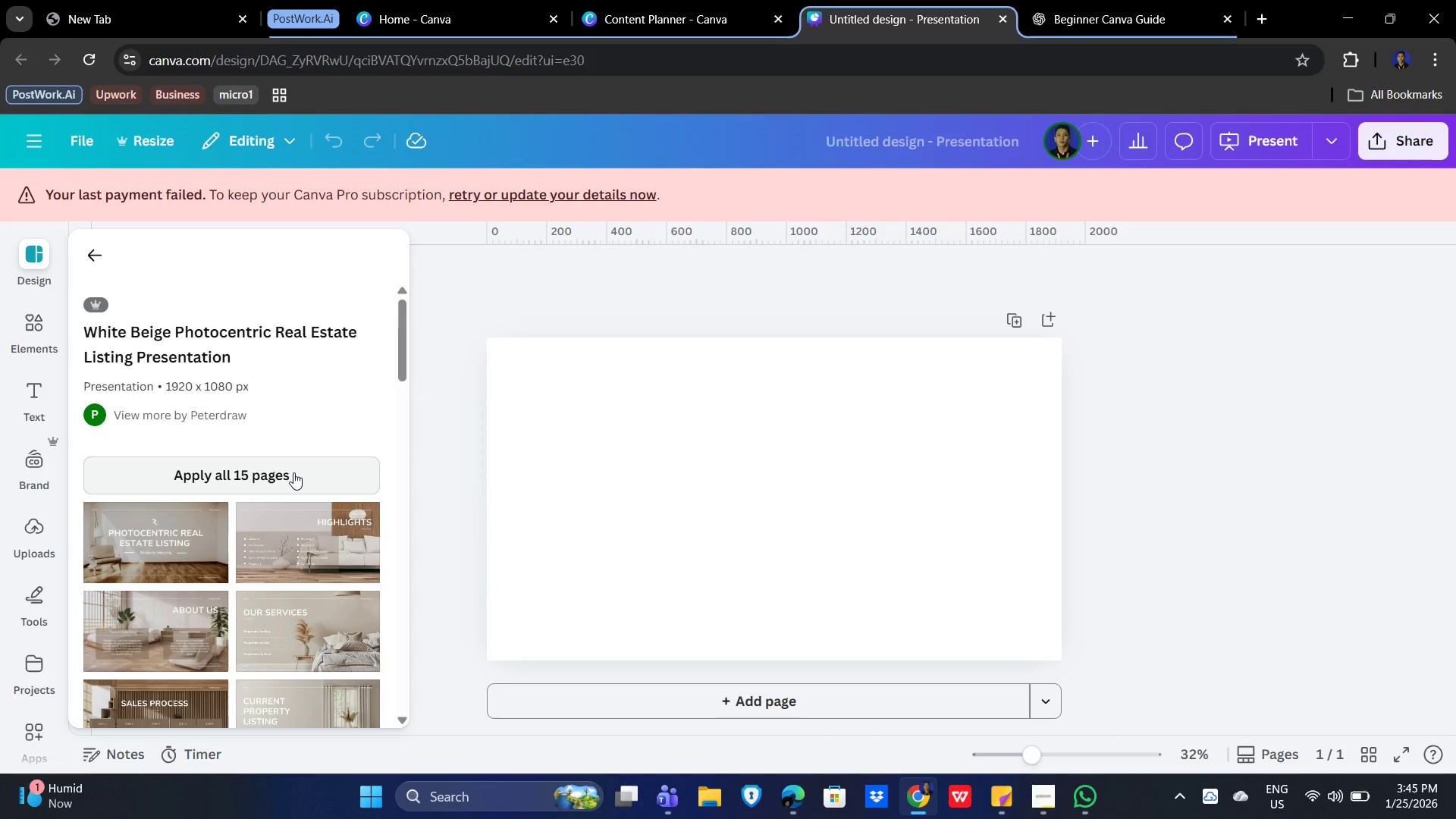 
wait(6.05)
 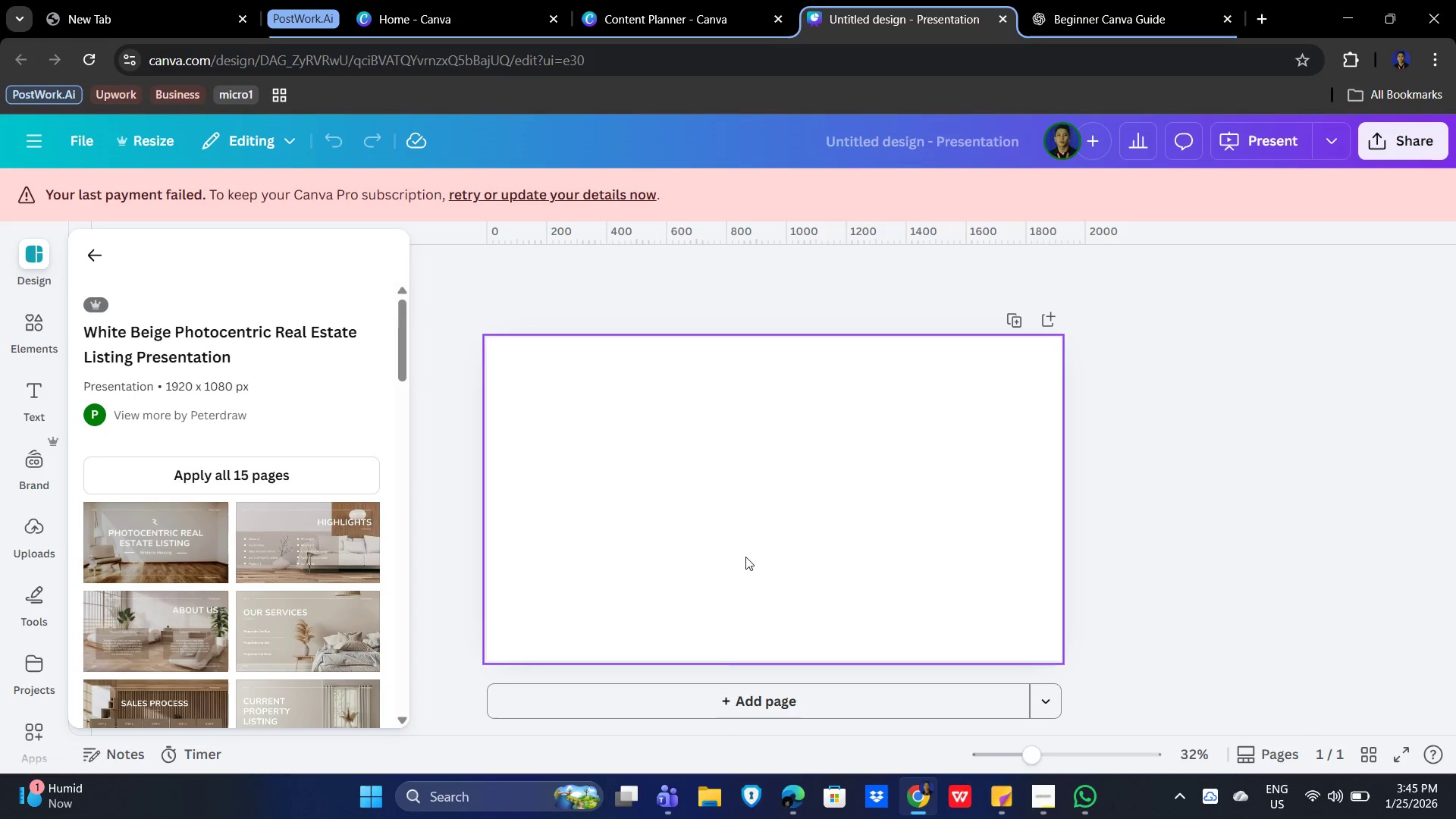 
left_click([293, 472])
 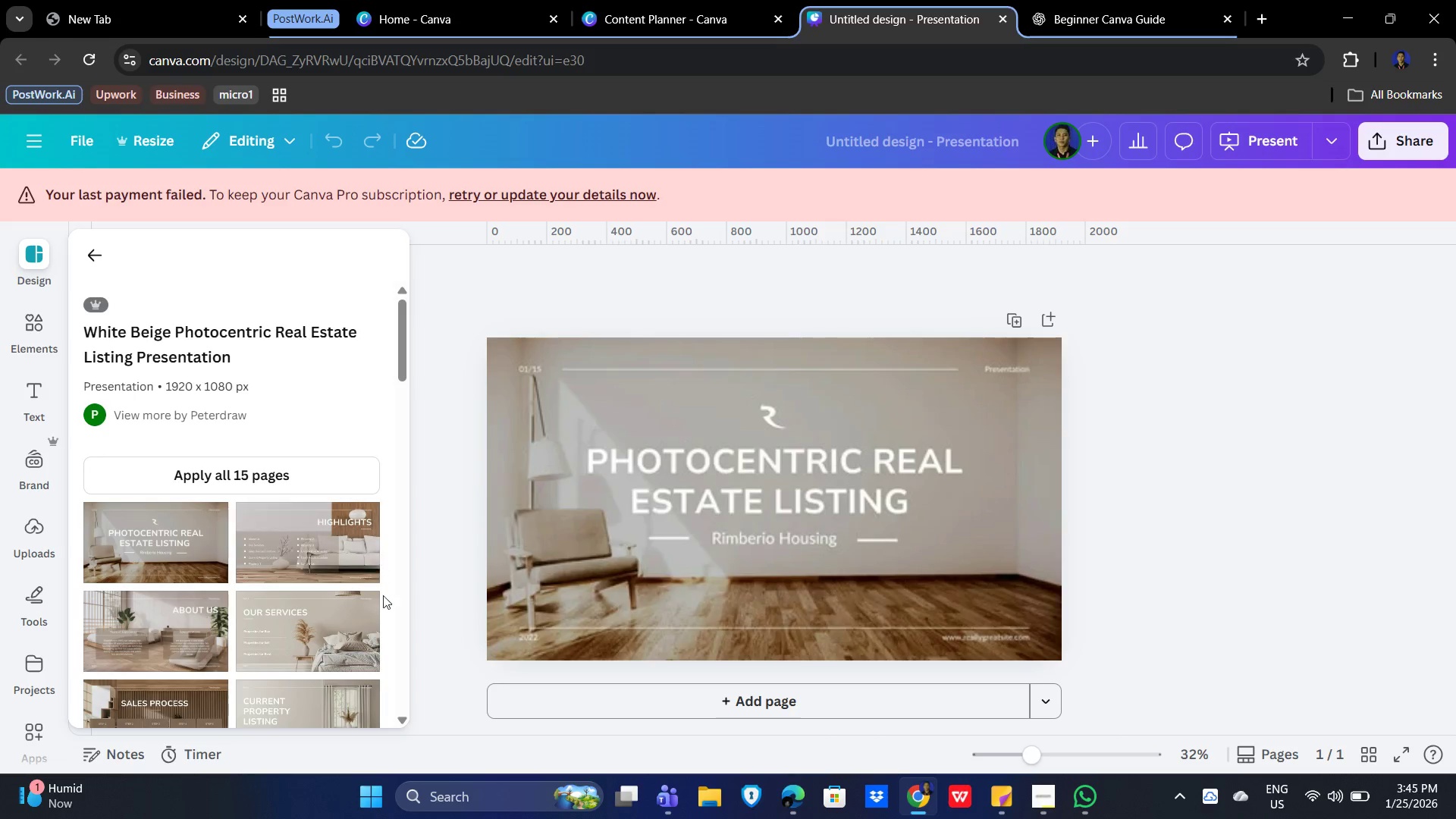 
left_click([425, 526])
 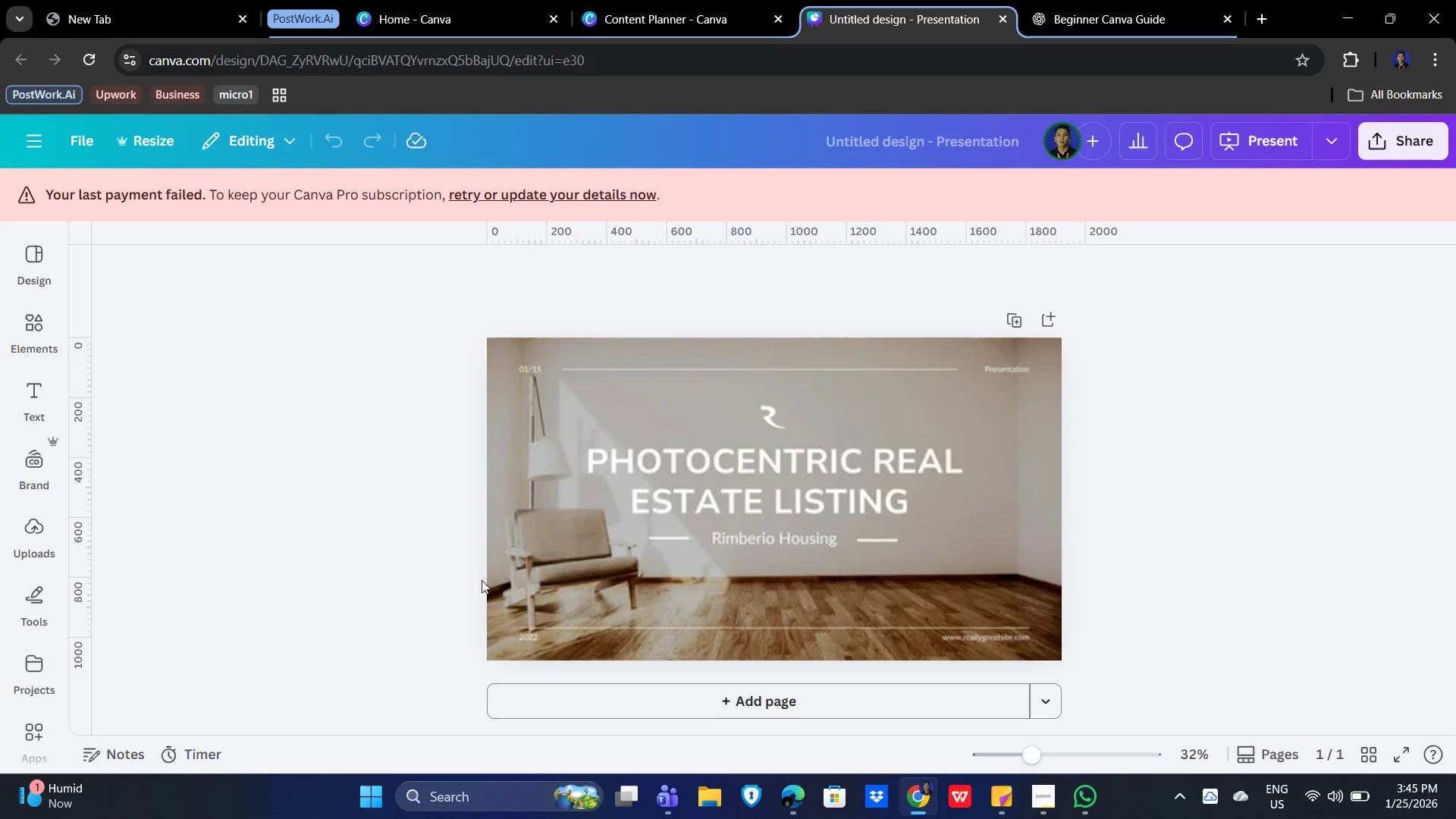 
mouse_move([697, 595])
 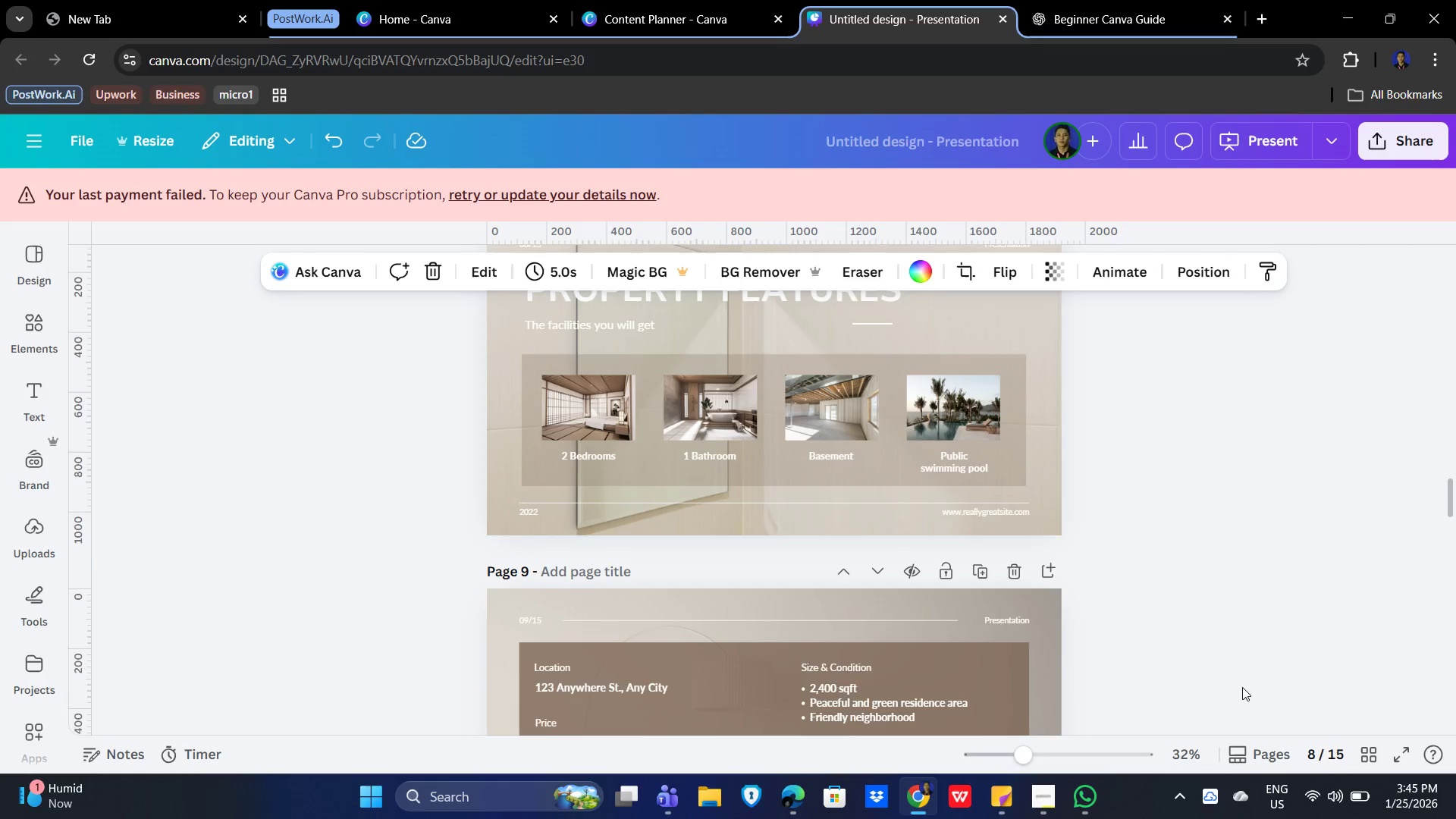 
scroll: coordinate [1137, 573], scroll_direction: up, amount: 39.0
 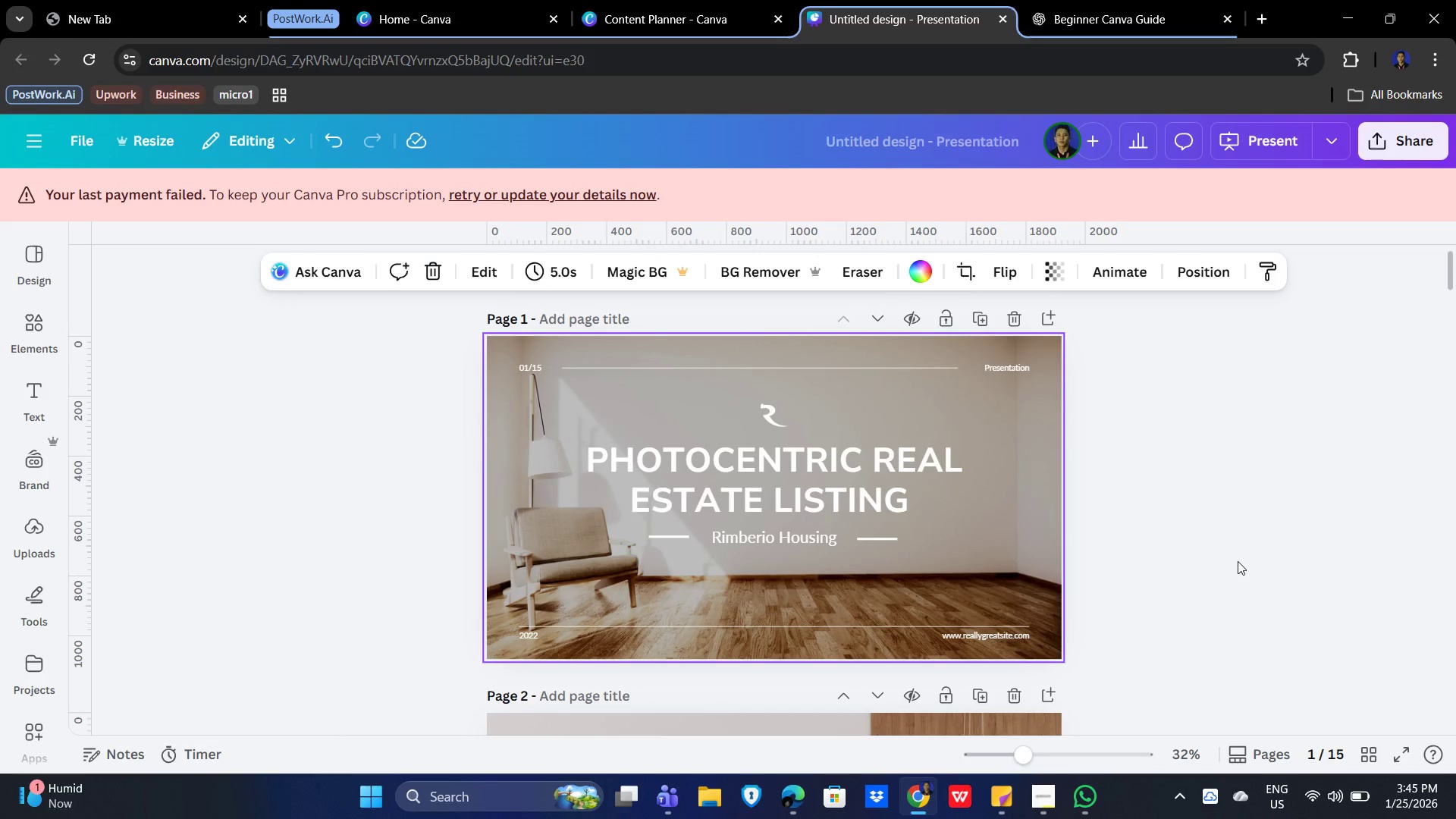 
left_click([1238, 561])
 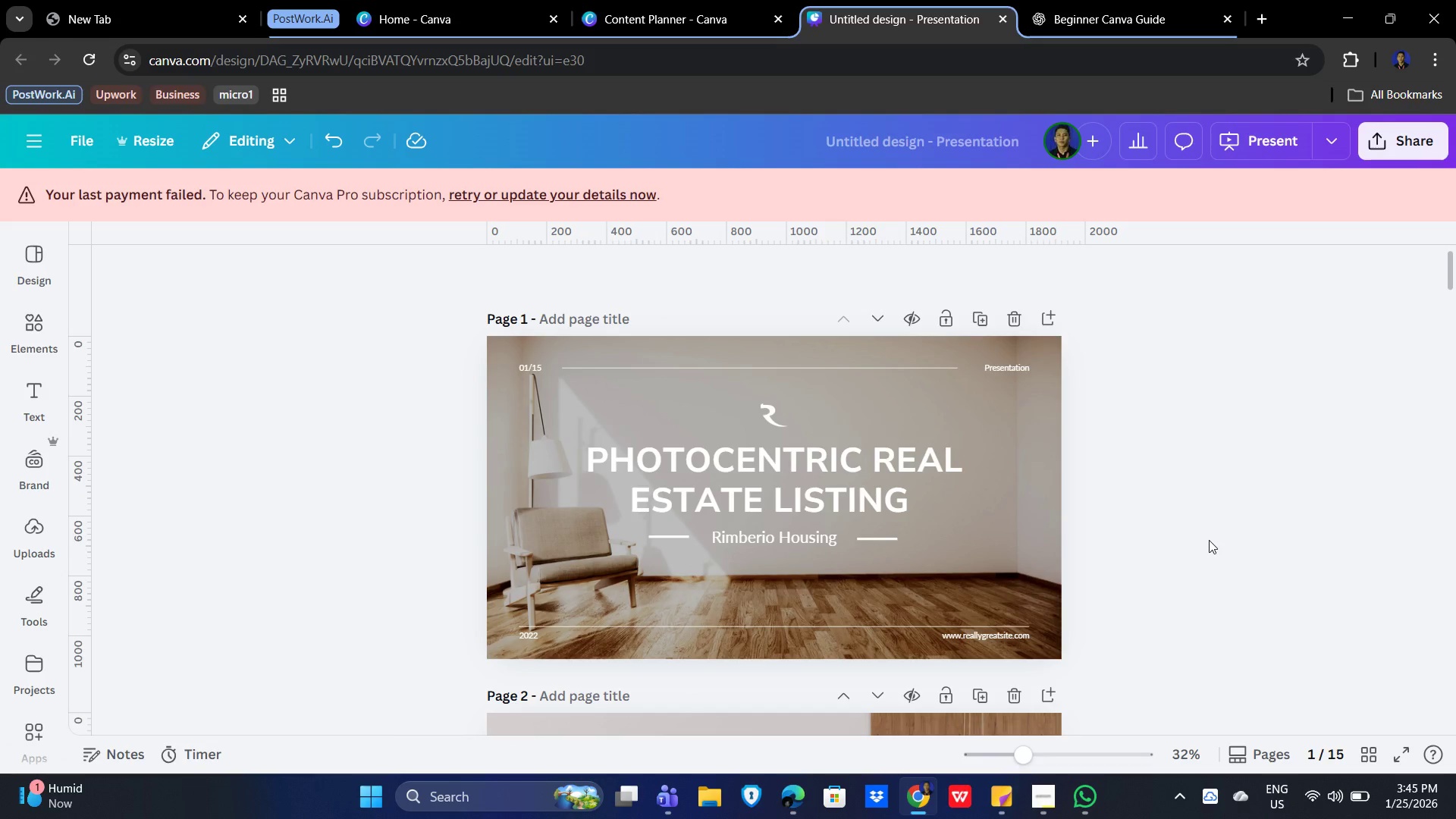 
hold_key(key=ControlLeft, duration=1.22)
scroll: coordinate [1214, 538], scroll_direction: up, amount: 2.0
 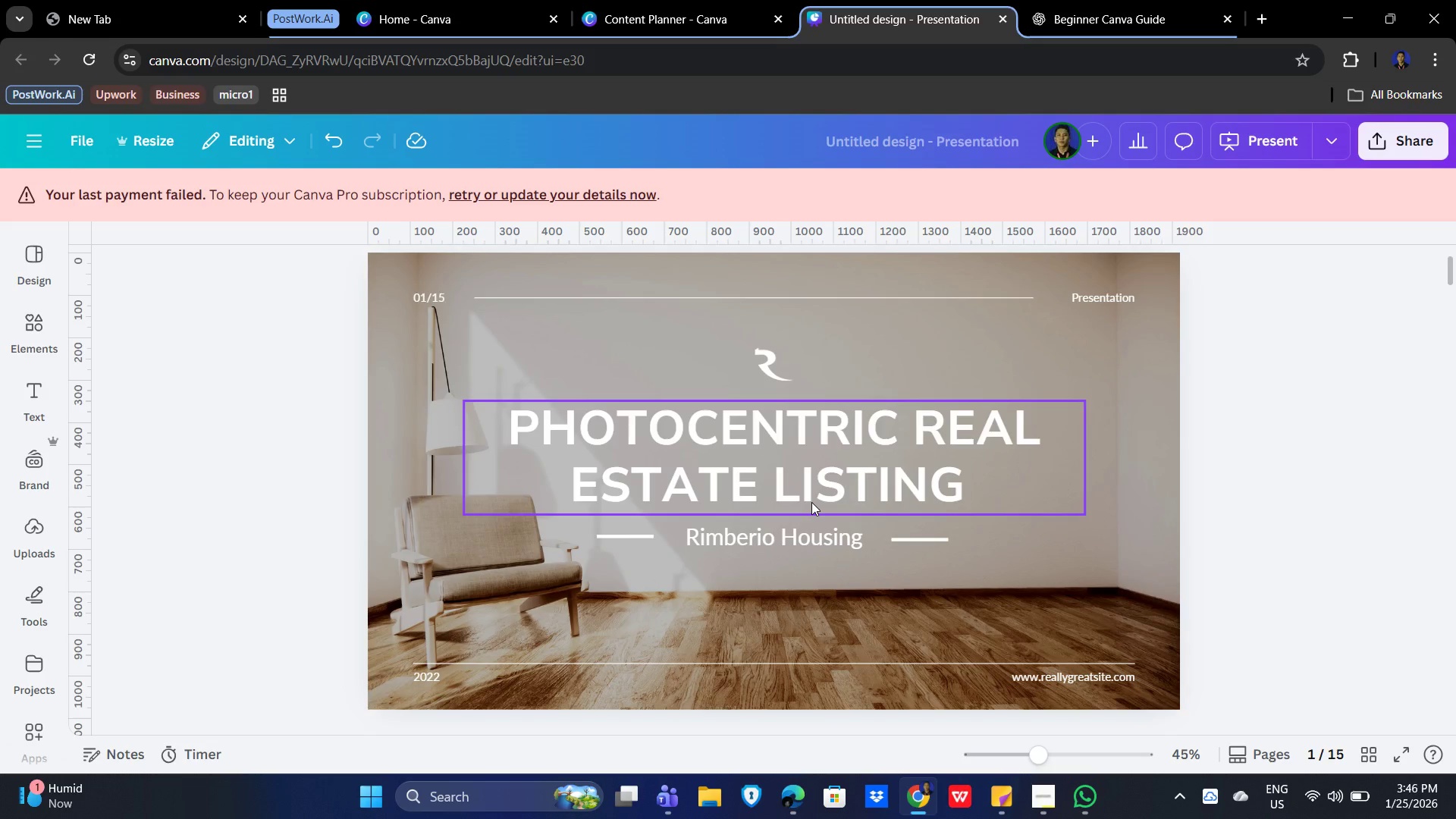 
wait(46.81)
 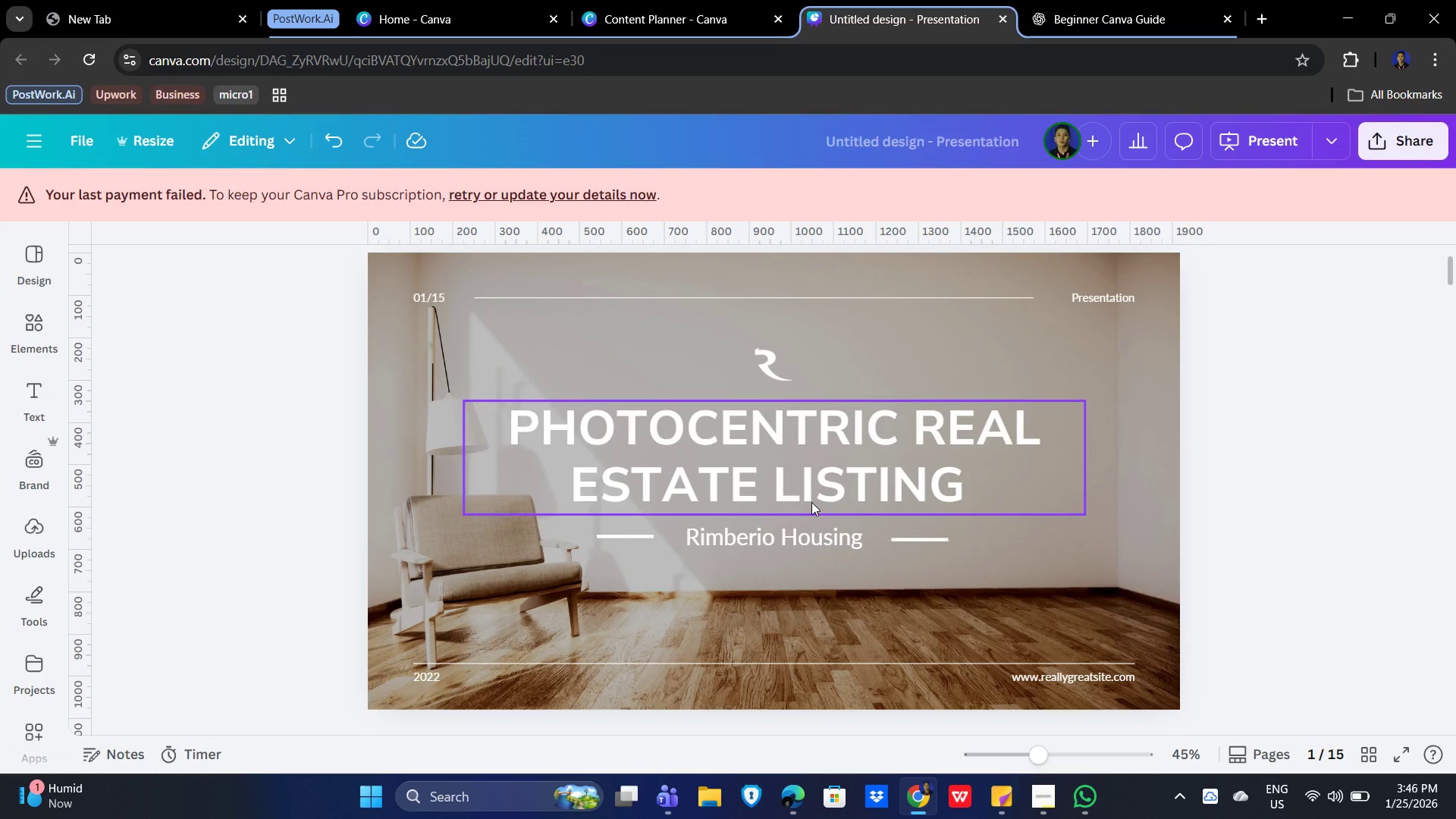 
left_click([429, 294])
 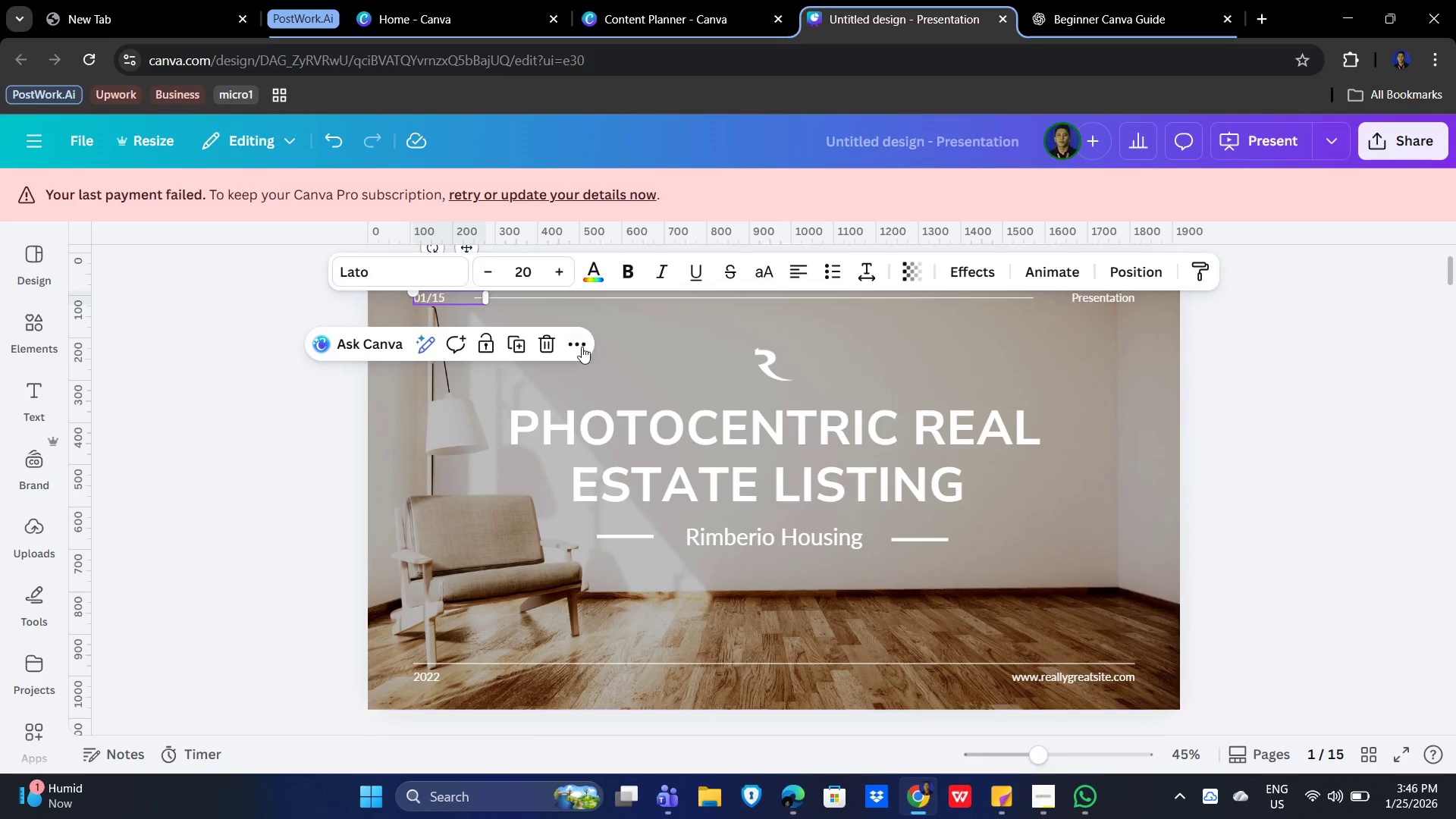 
key(9)
 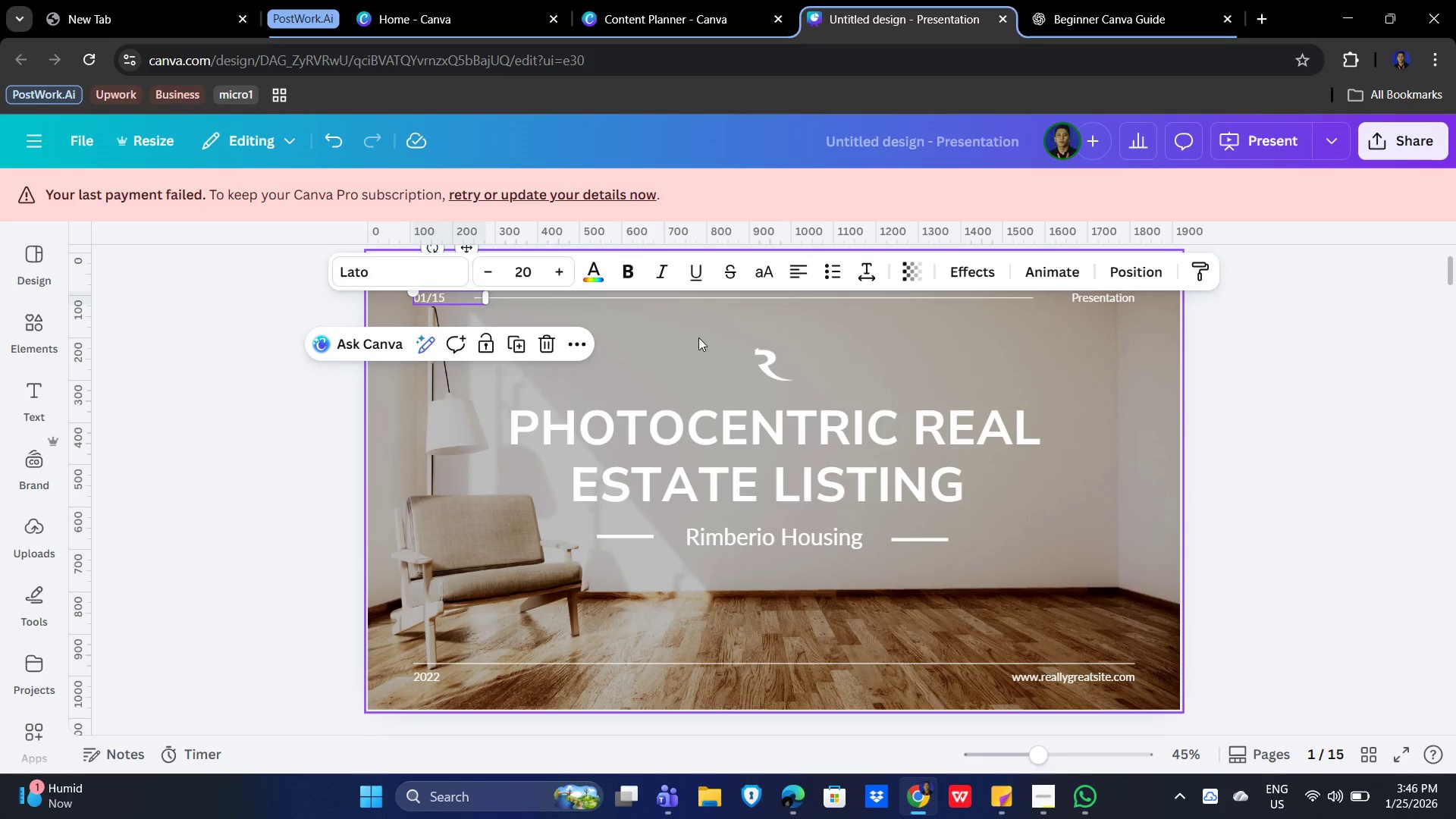 
key(Delete)
 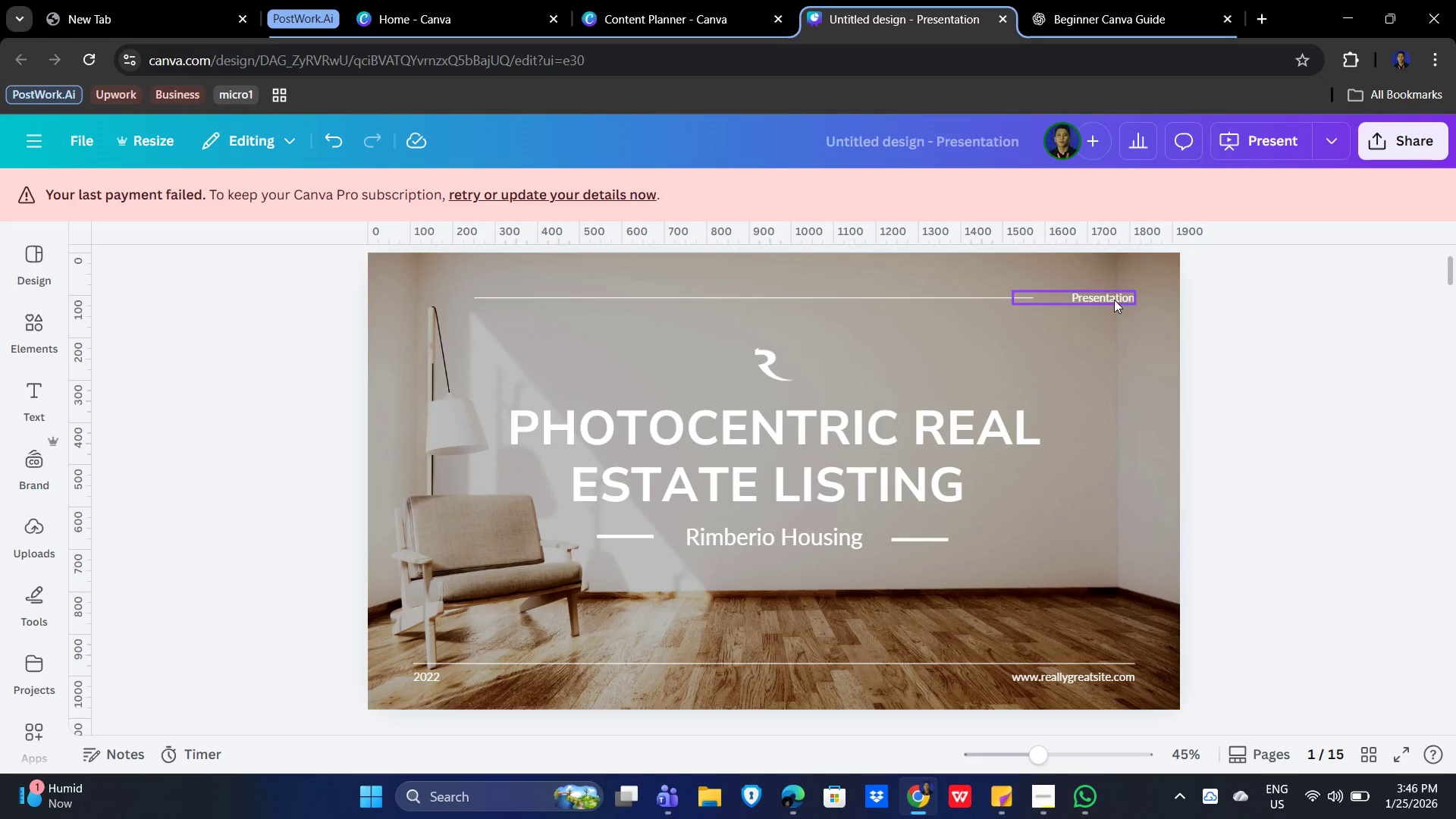 
key(Delete)
 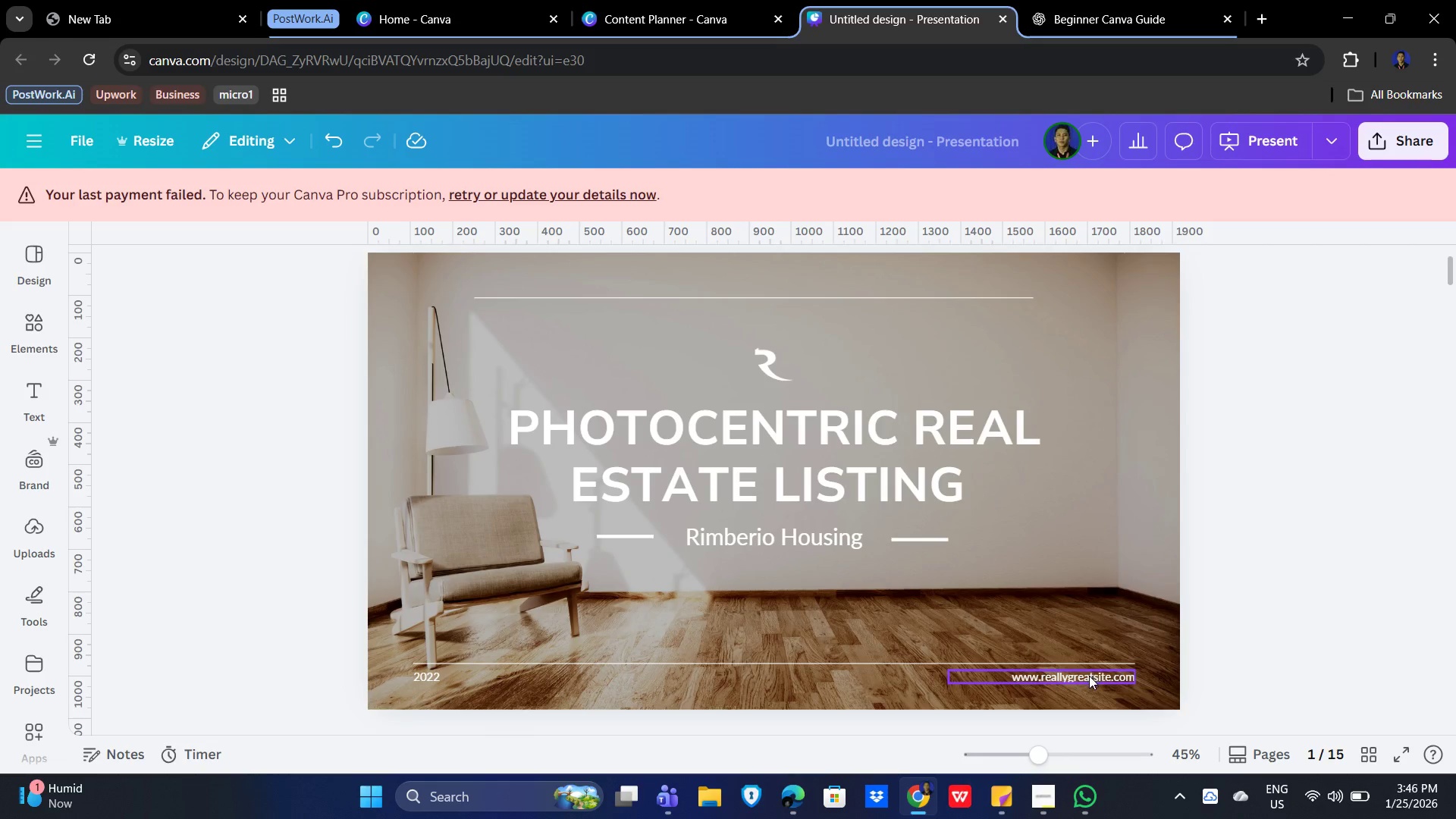 
left_click([1089, 676])
 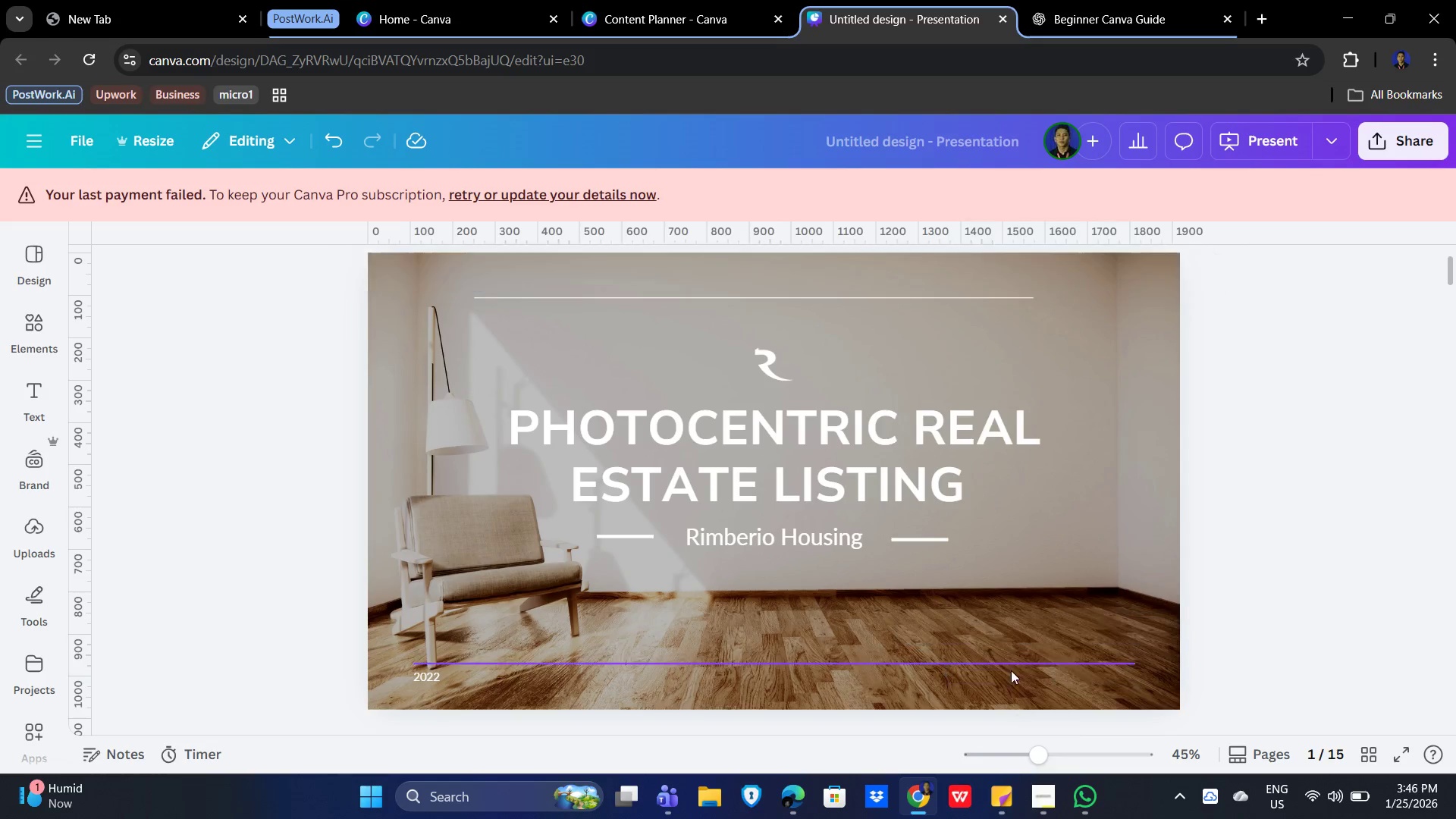 
key(Delete)
 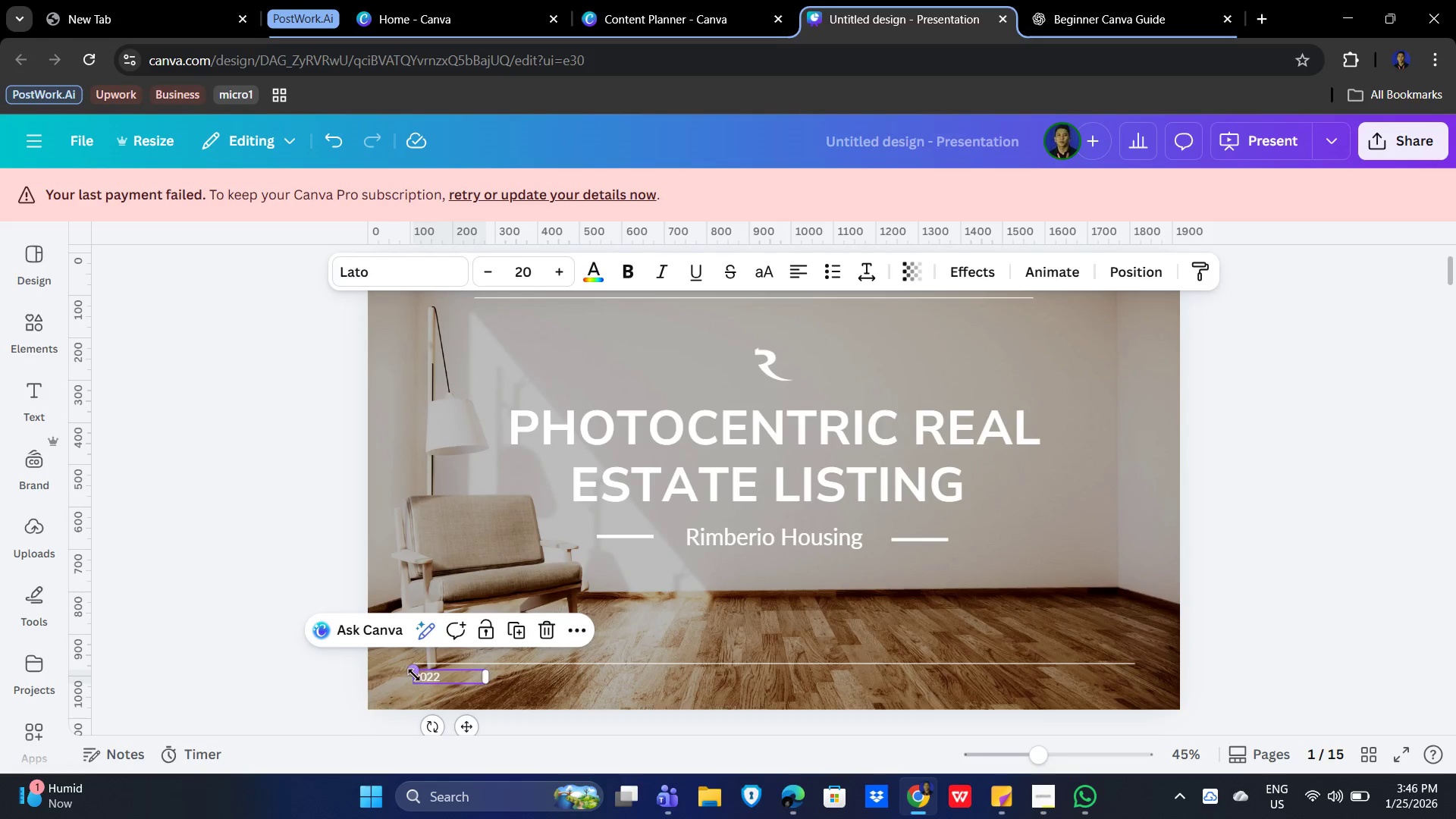 
key(Delete)
 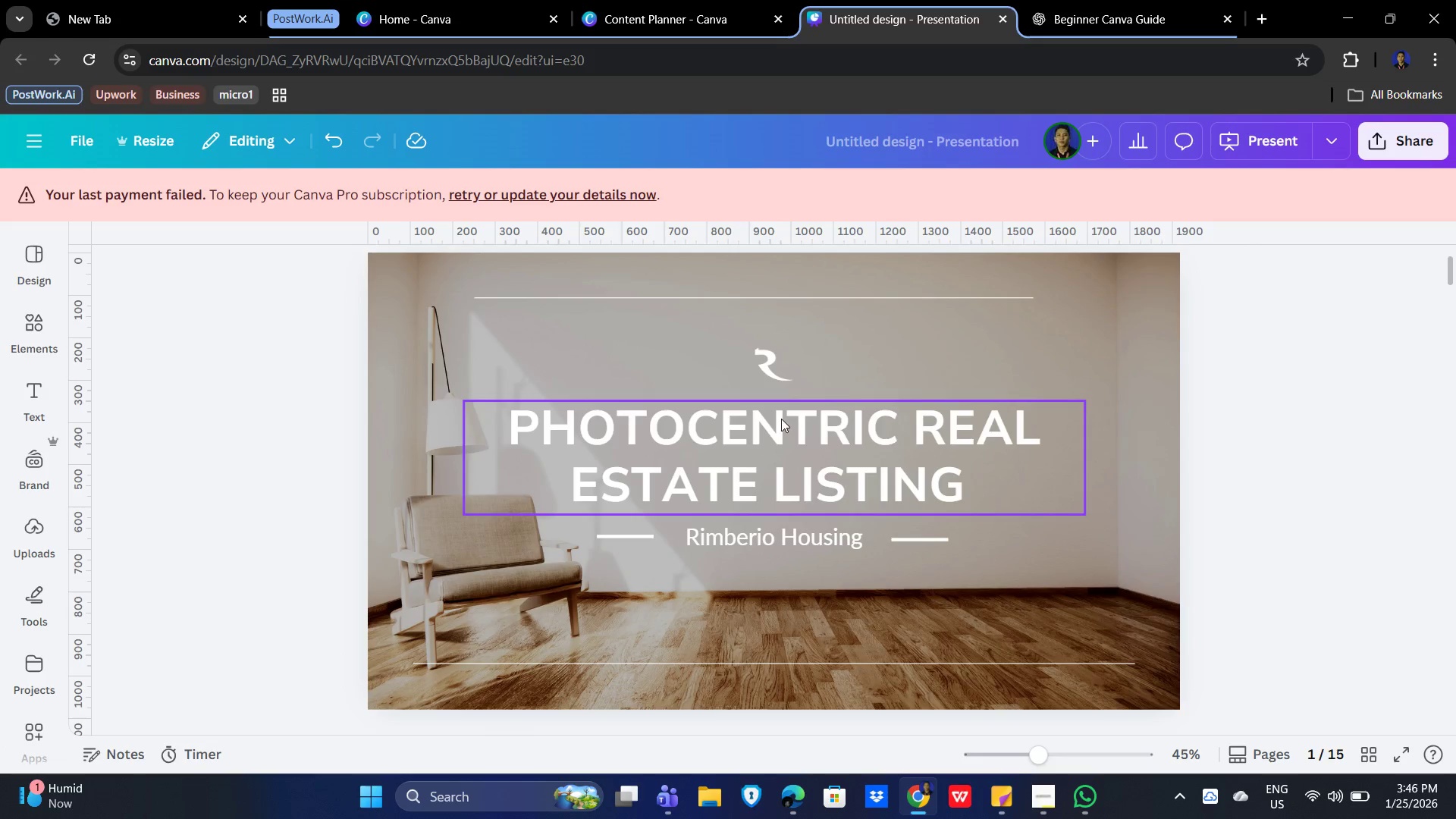 
left_click([781, 419])
 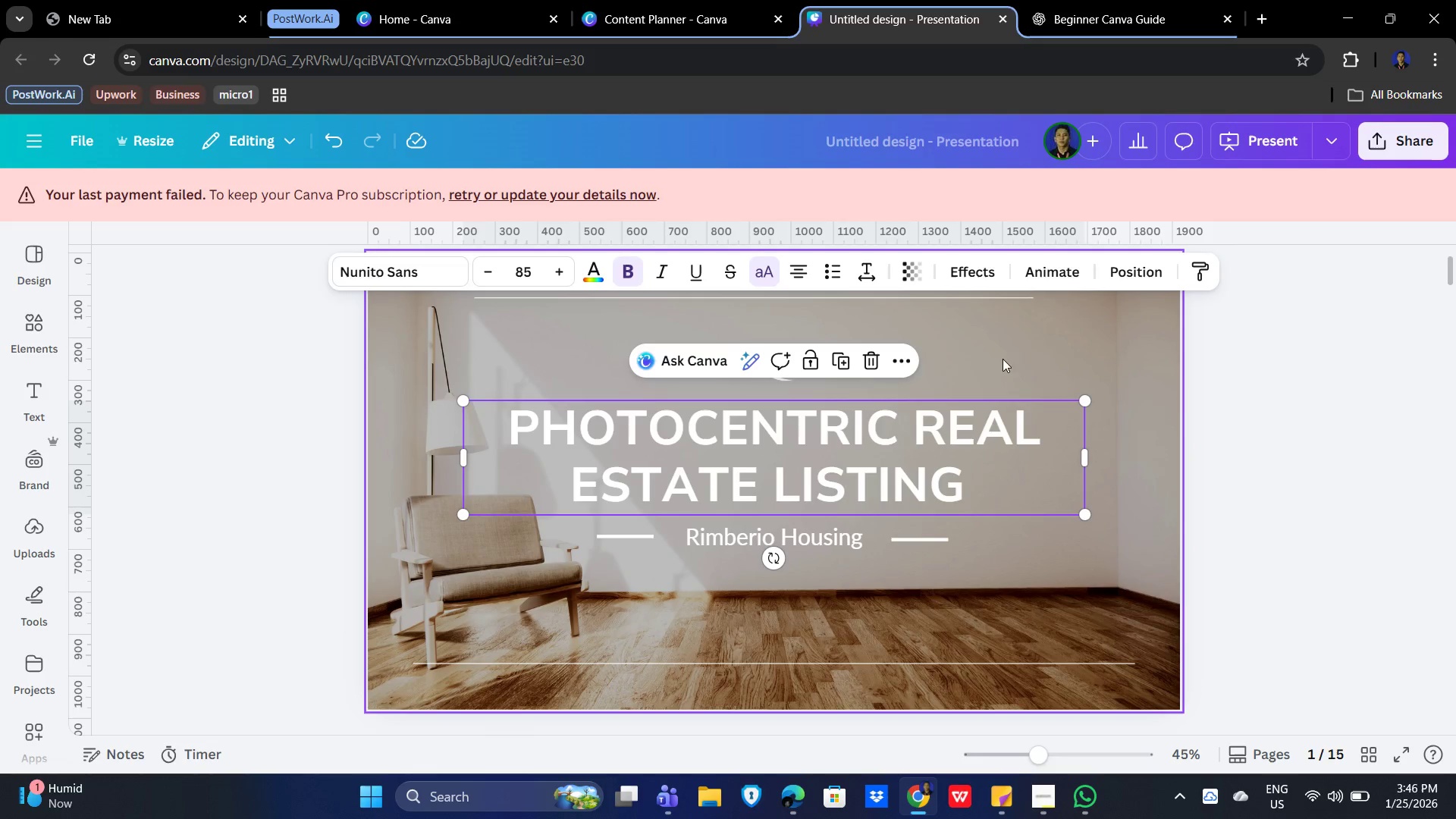 
left_click([1018, 350])
 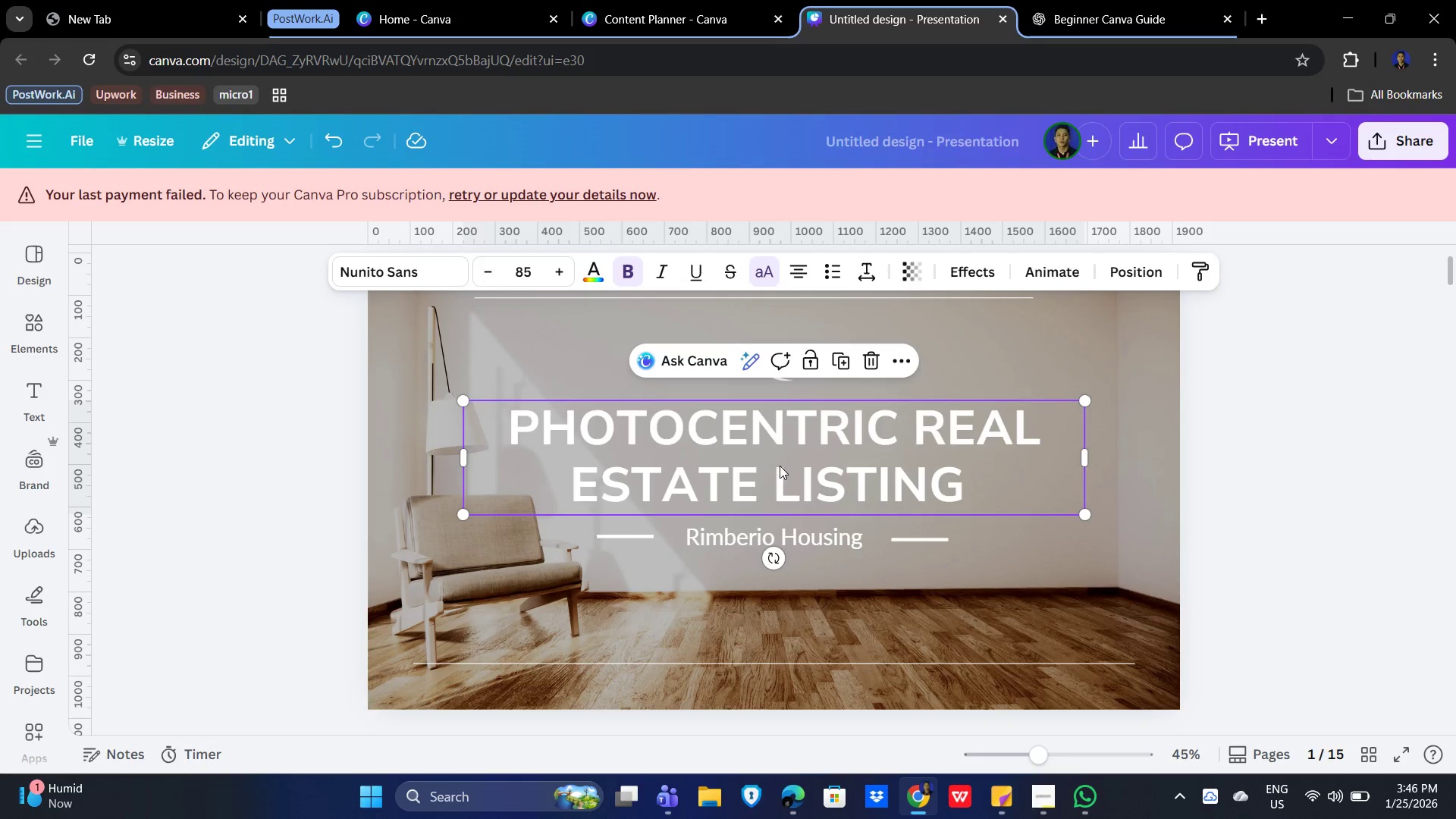 
double_click([782, 466])
 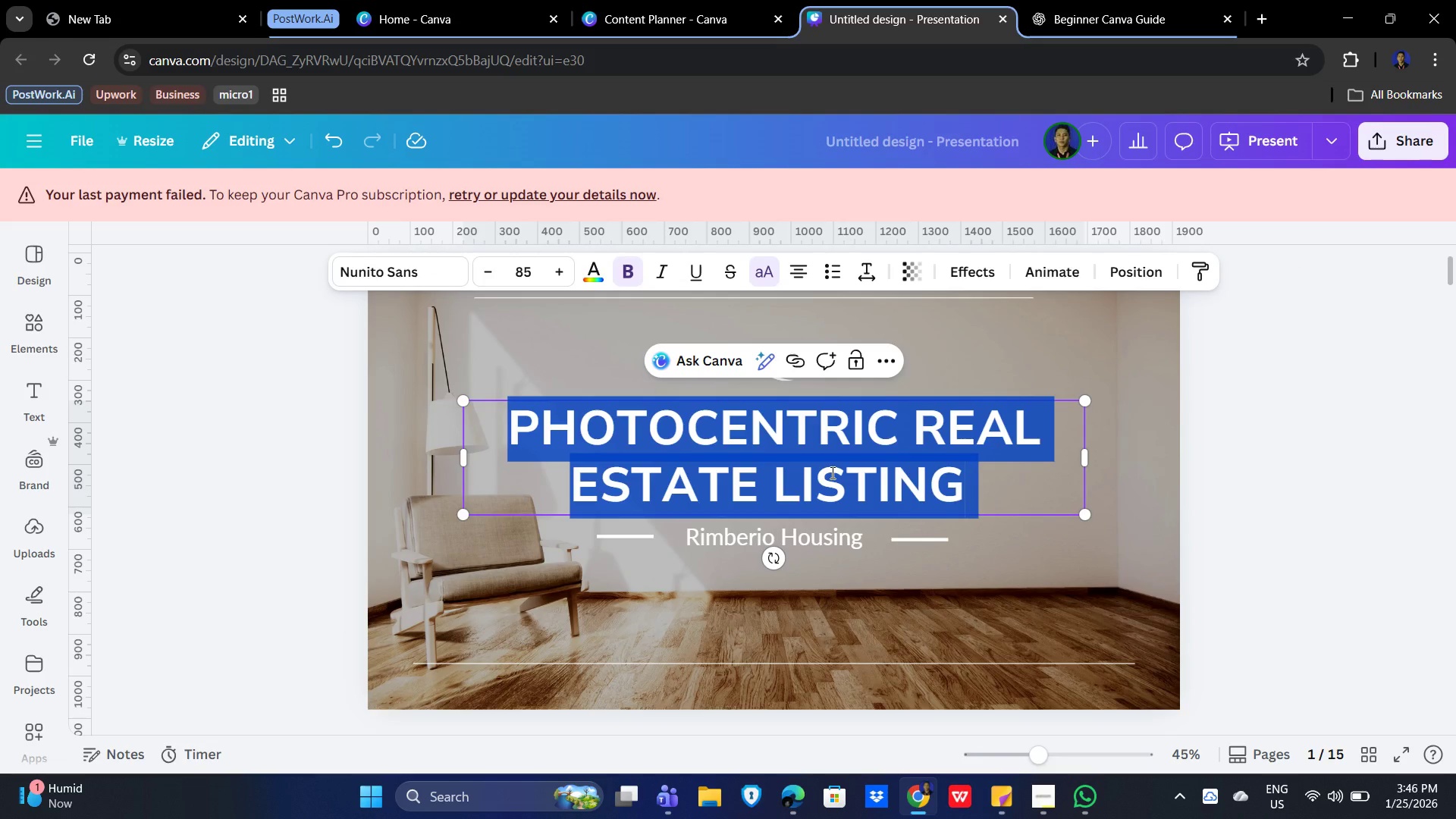 
type(Right-sizing your next chapter)
 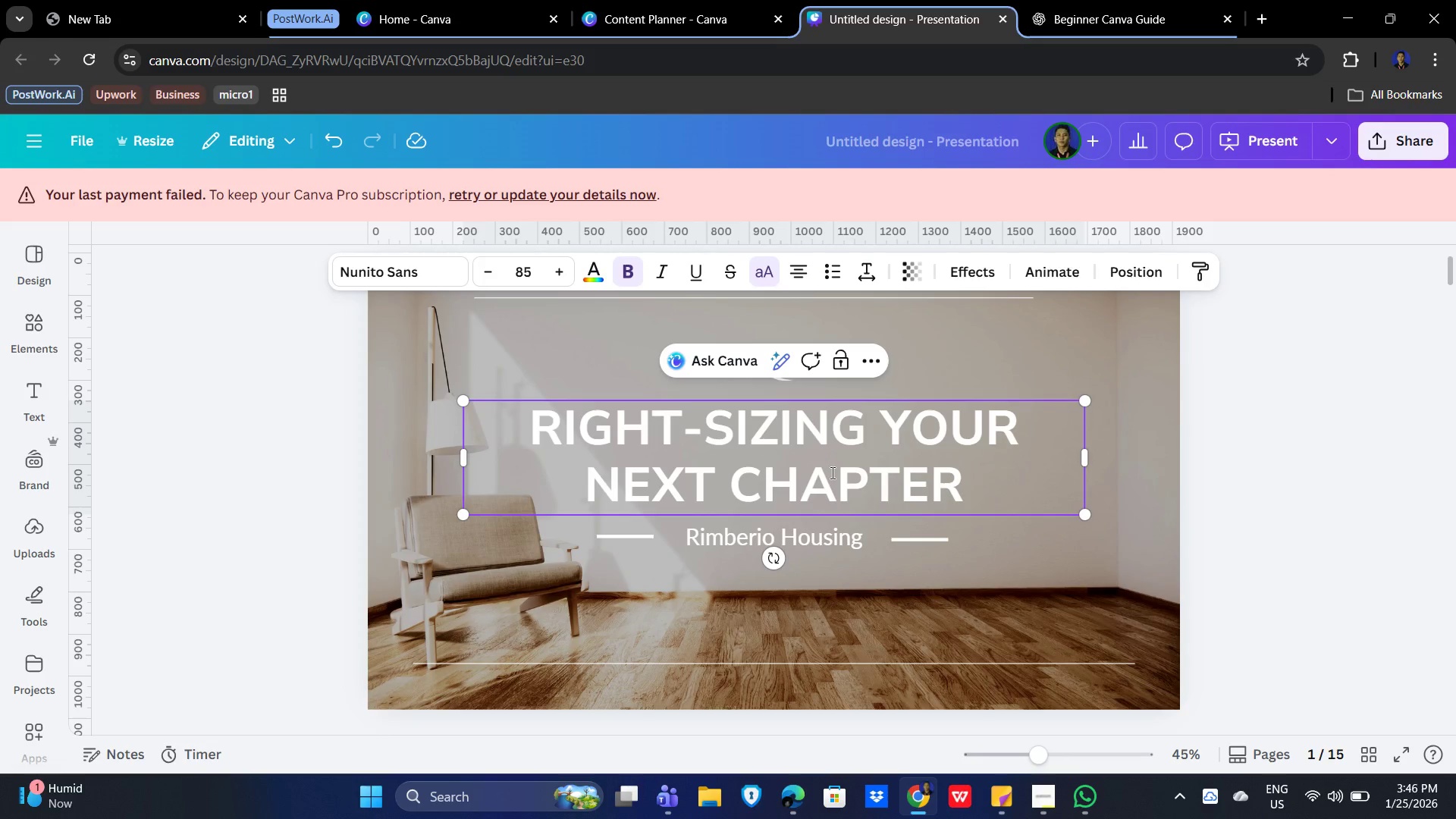 
left_click([970, 579])
 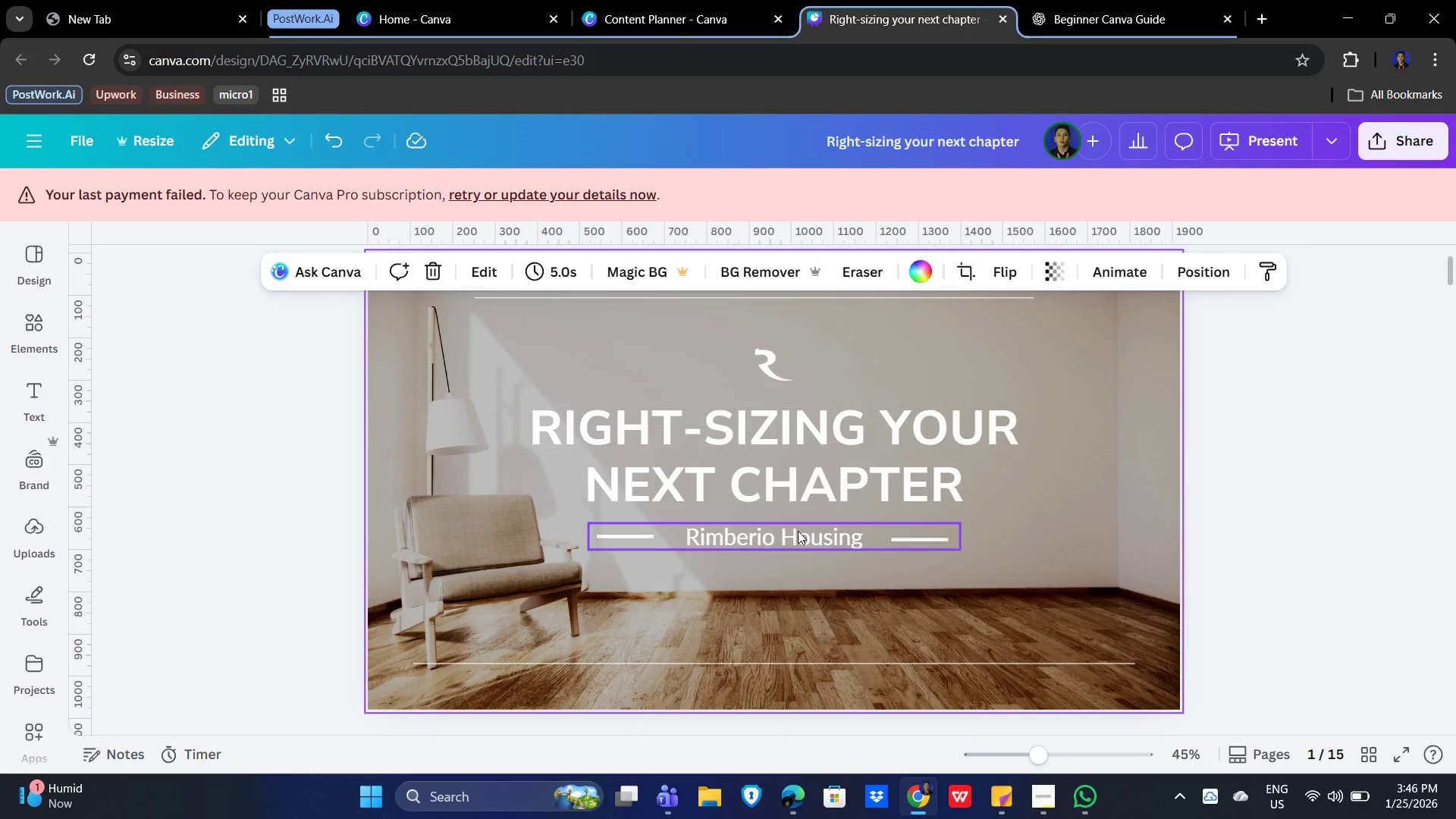 
left_click([796, 530])
 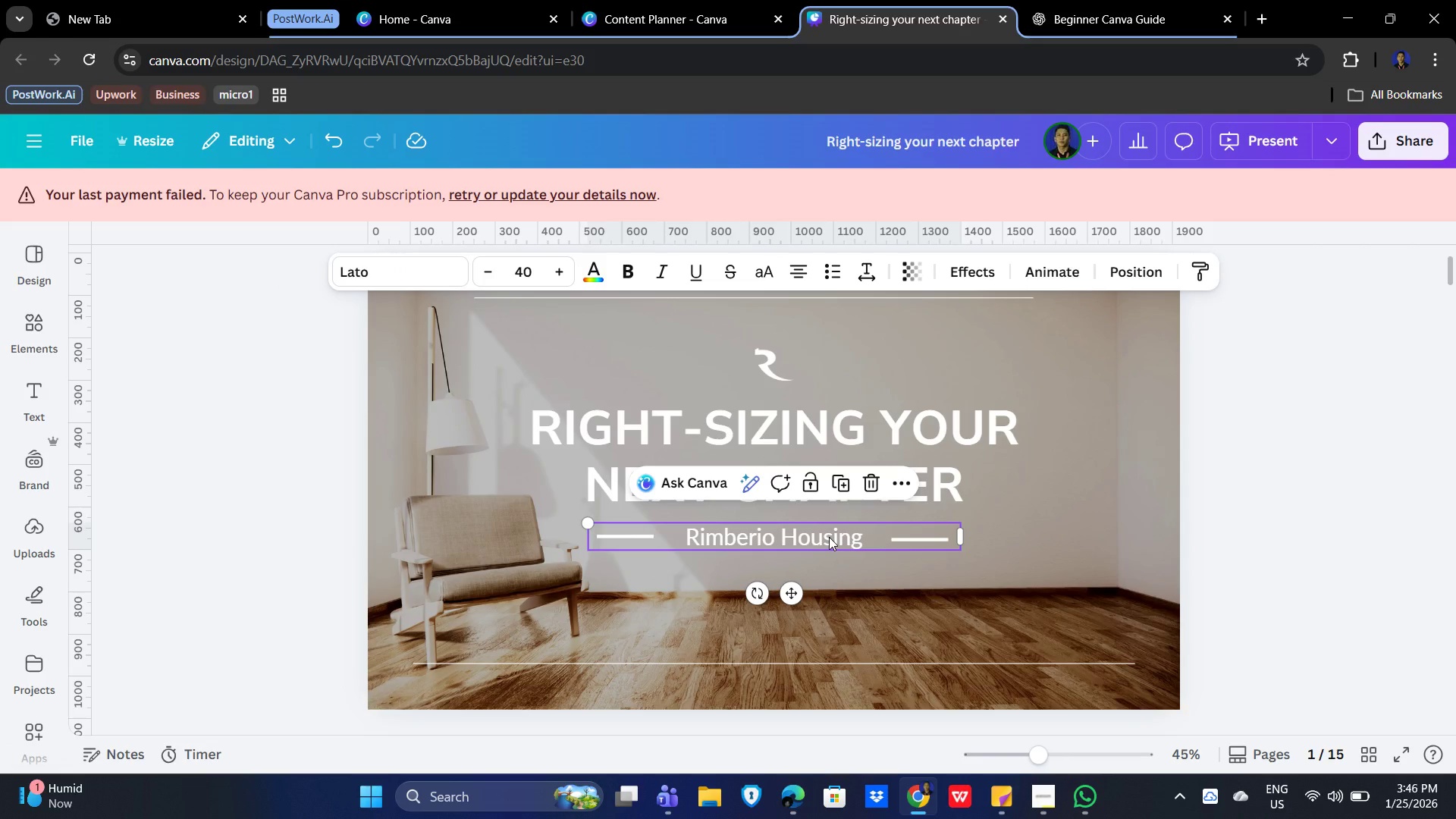 
double_click([829, 537])
 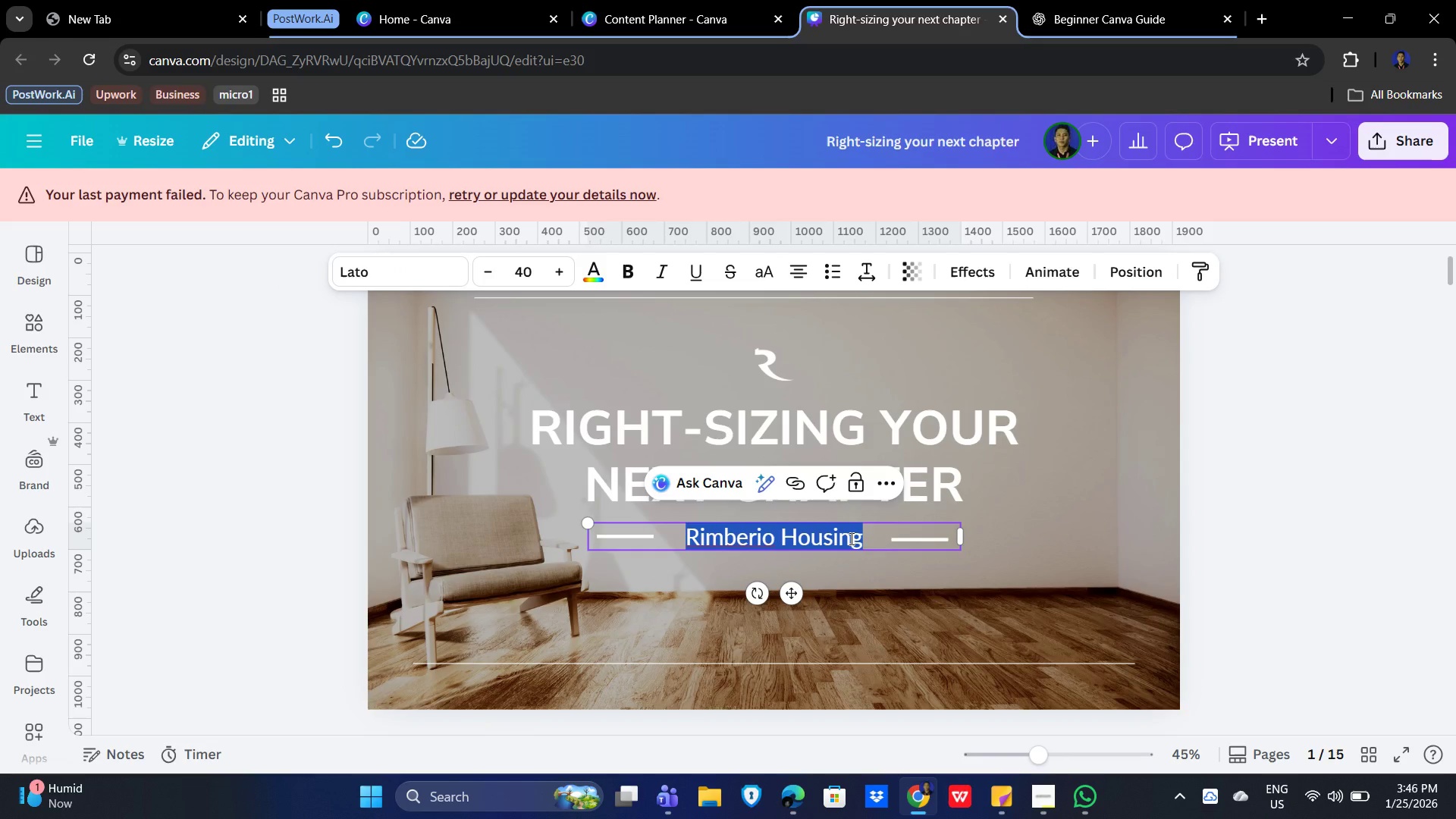 
type(A Turnkey Senior Transition & S)
key(Backspace)
type(Downsizing Service)
 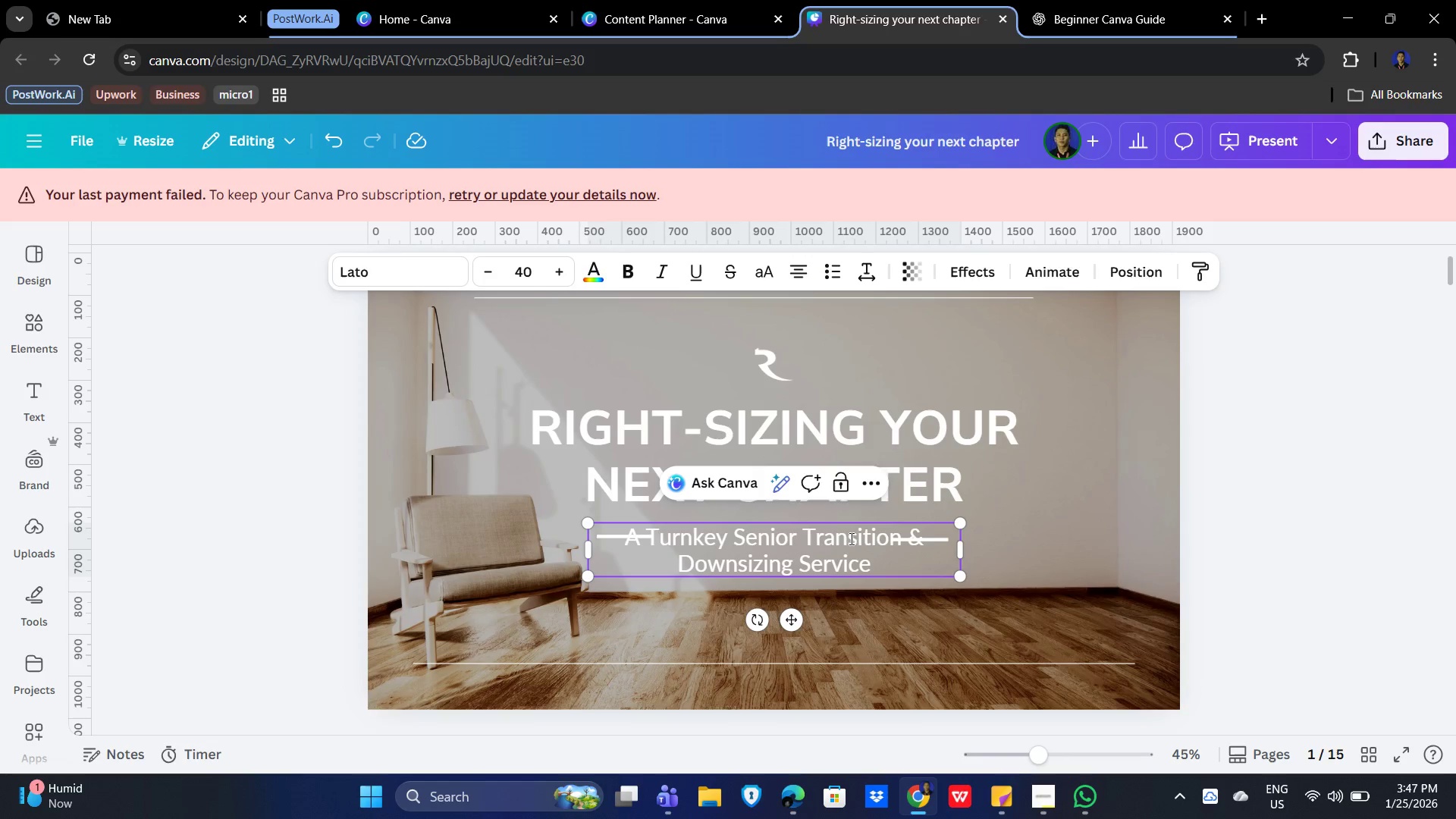 
left_click([1047, 572])
 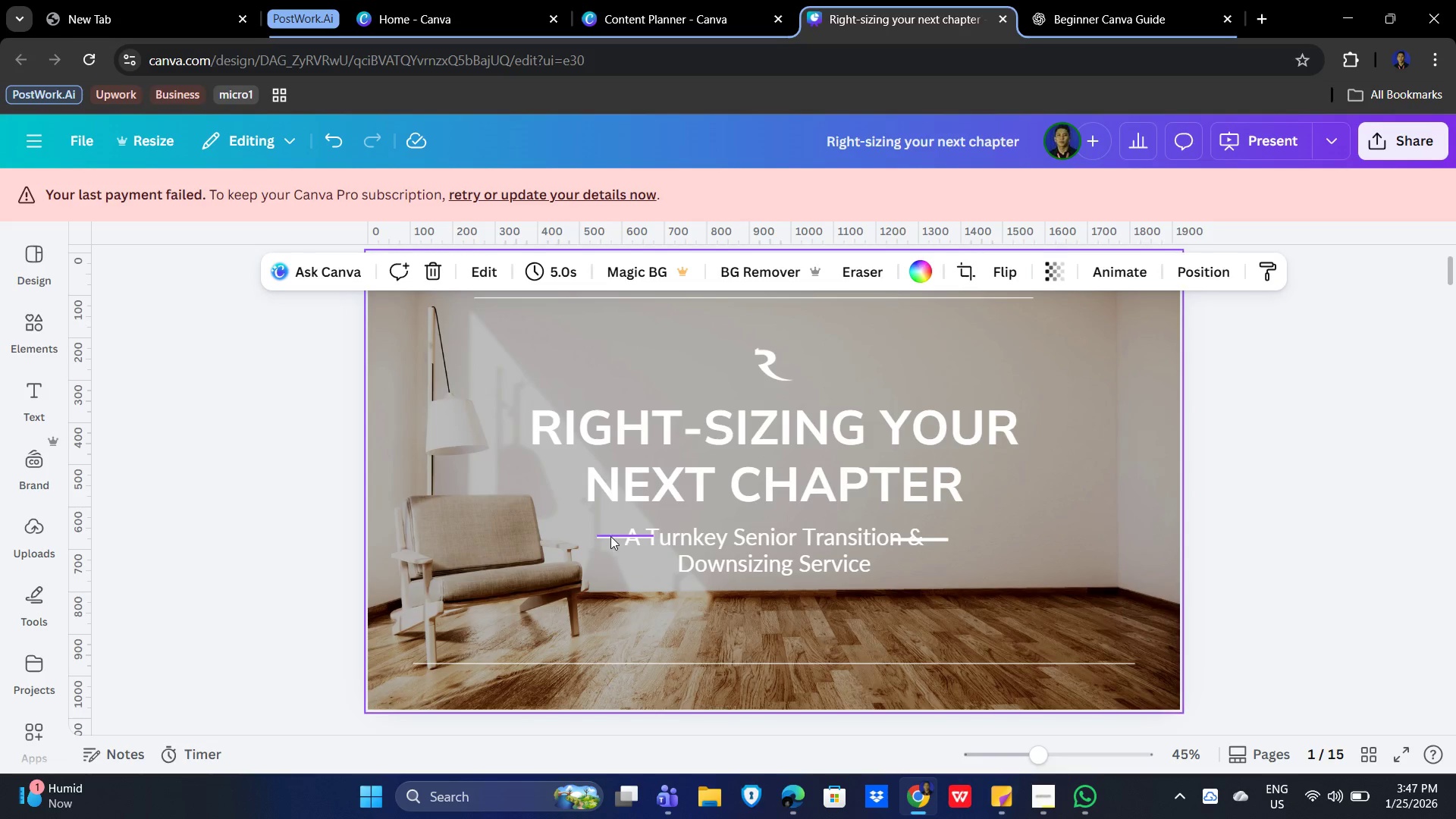 
left_click([608, 535])
 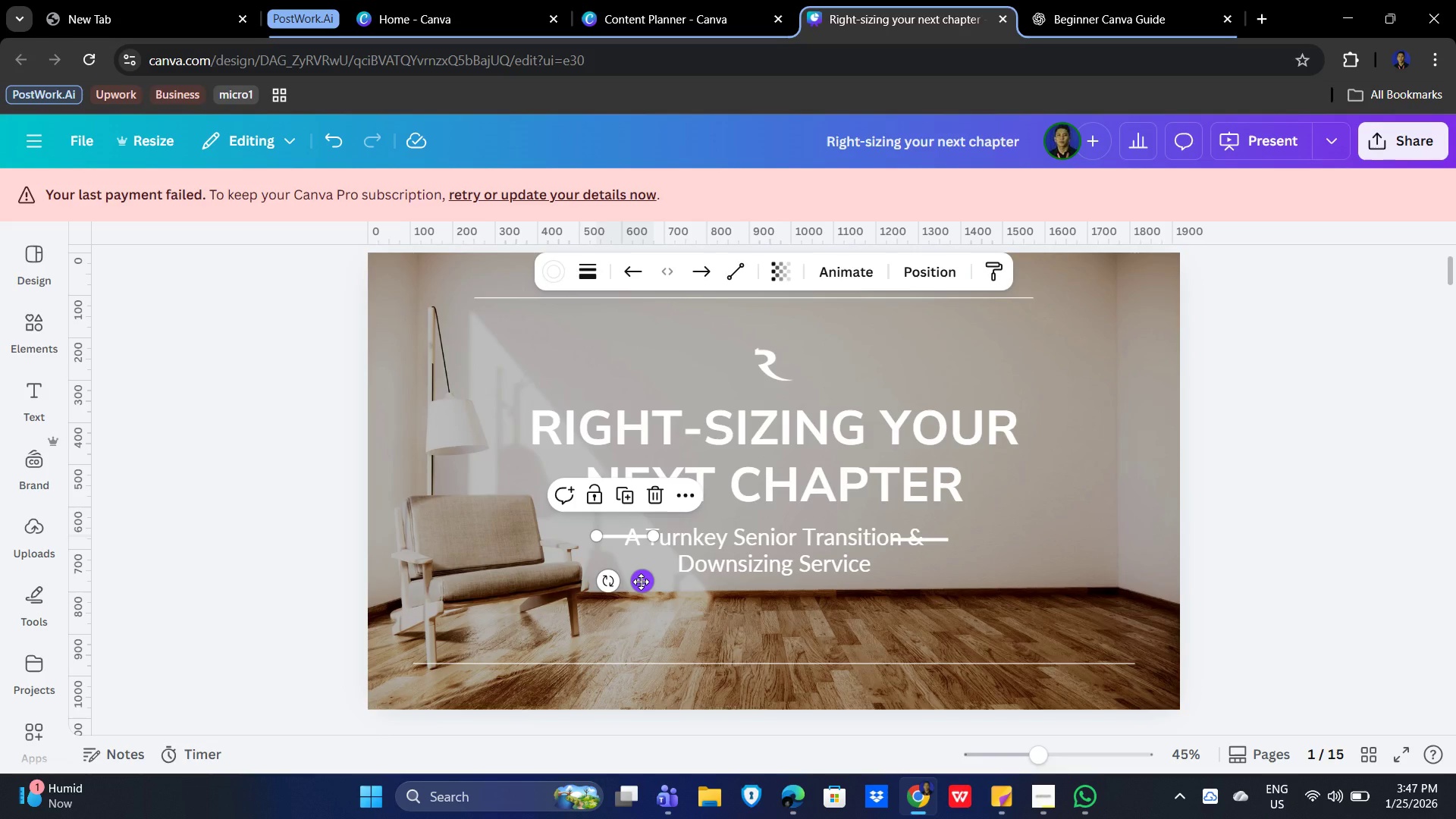 
left_click_drag(start_coordinate=[641, 582], to_coordinate=[588, 581])
 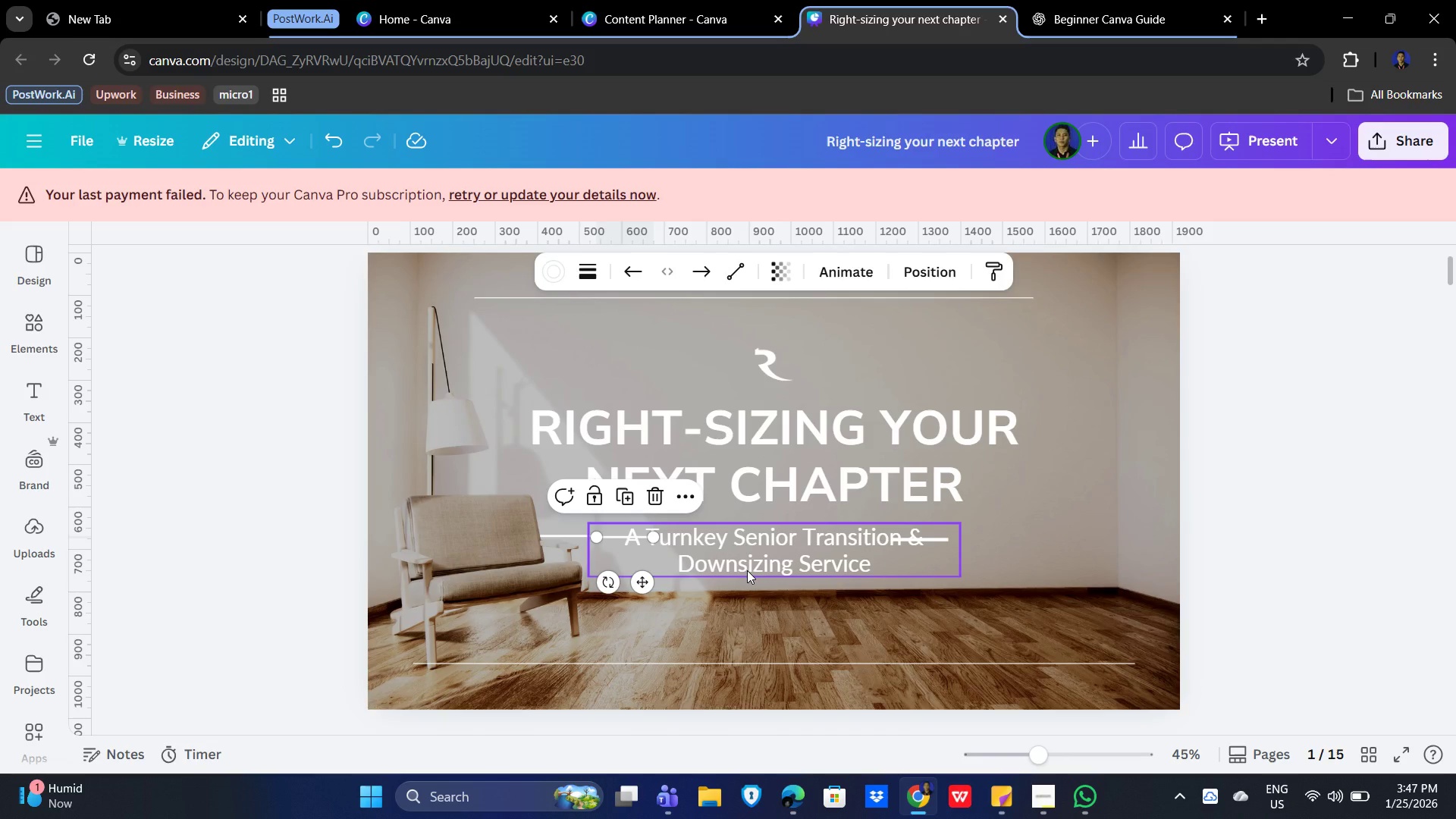 
key(Delete)
 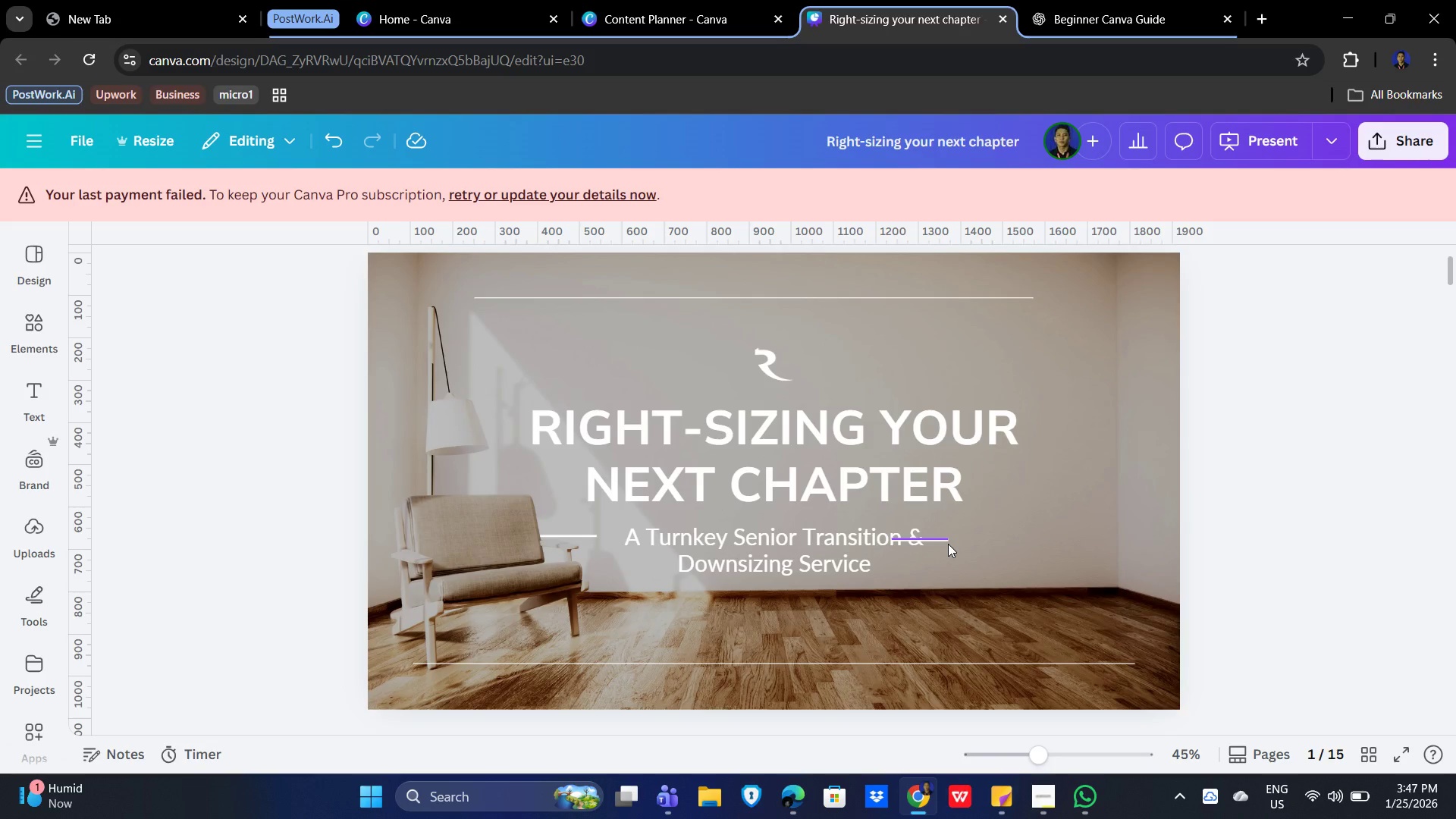 
left_click_drag(start_coordinate=[948, 544], to_coordinate=[1000, 545])
 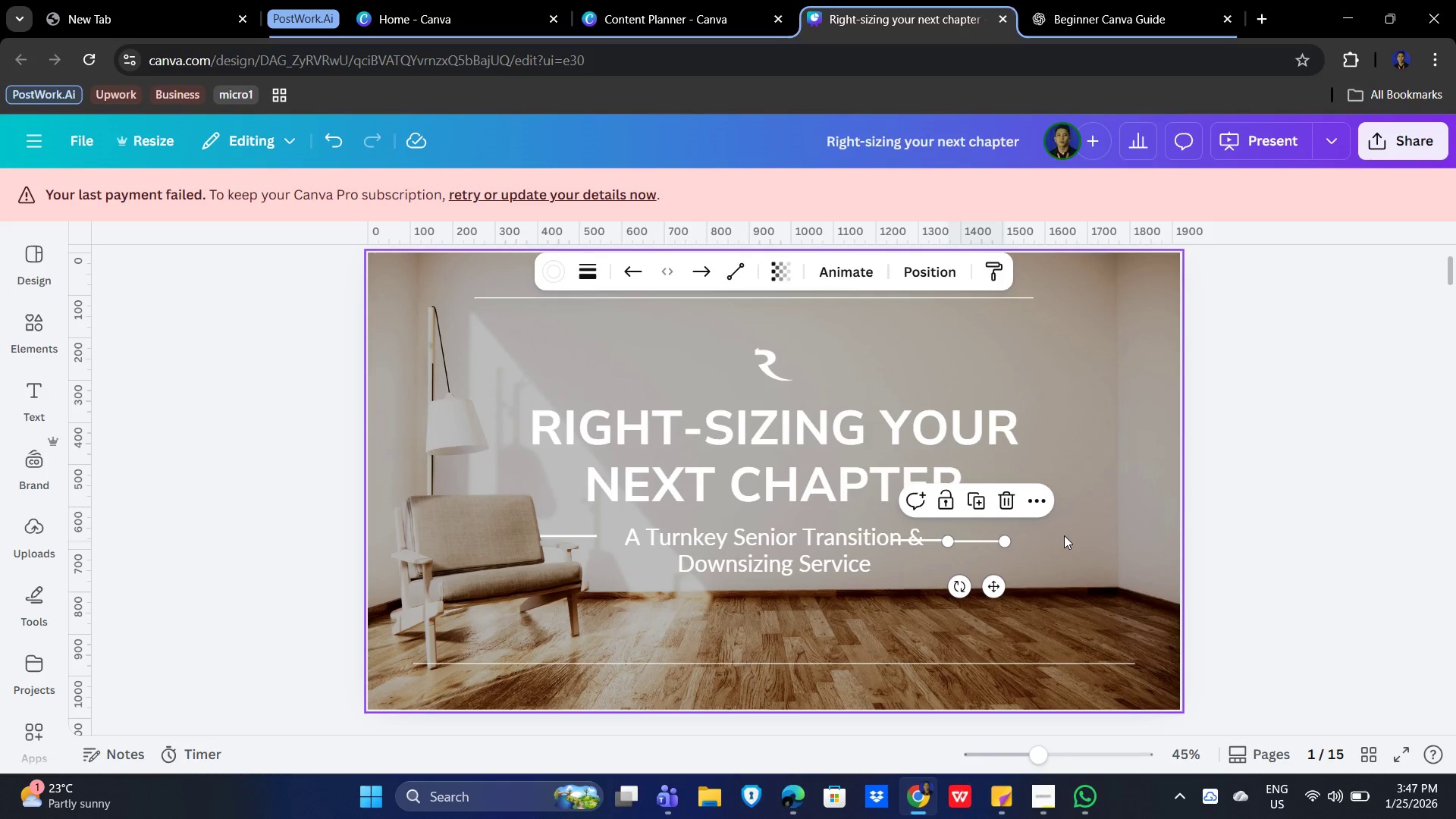 
left_click([1064, 535])
 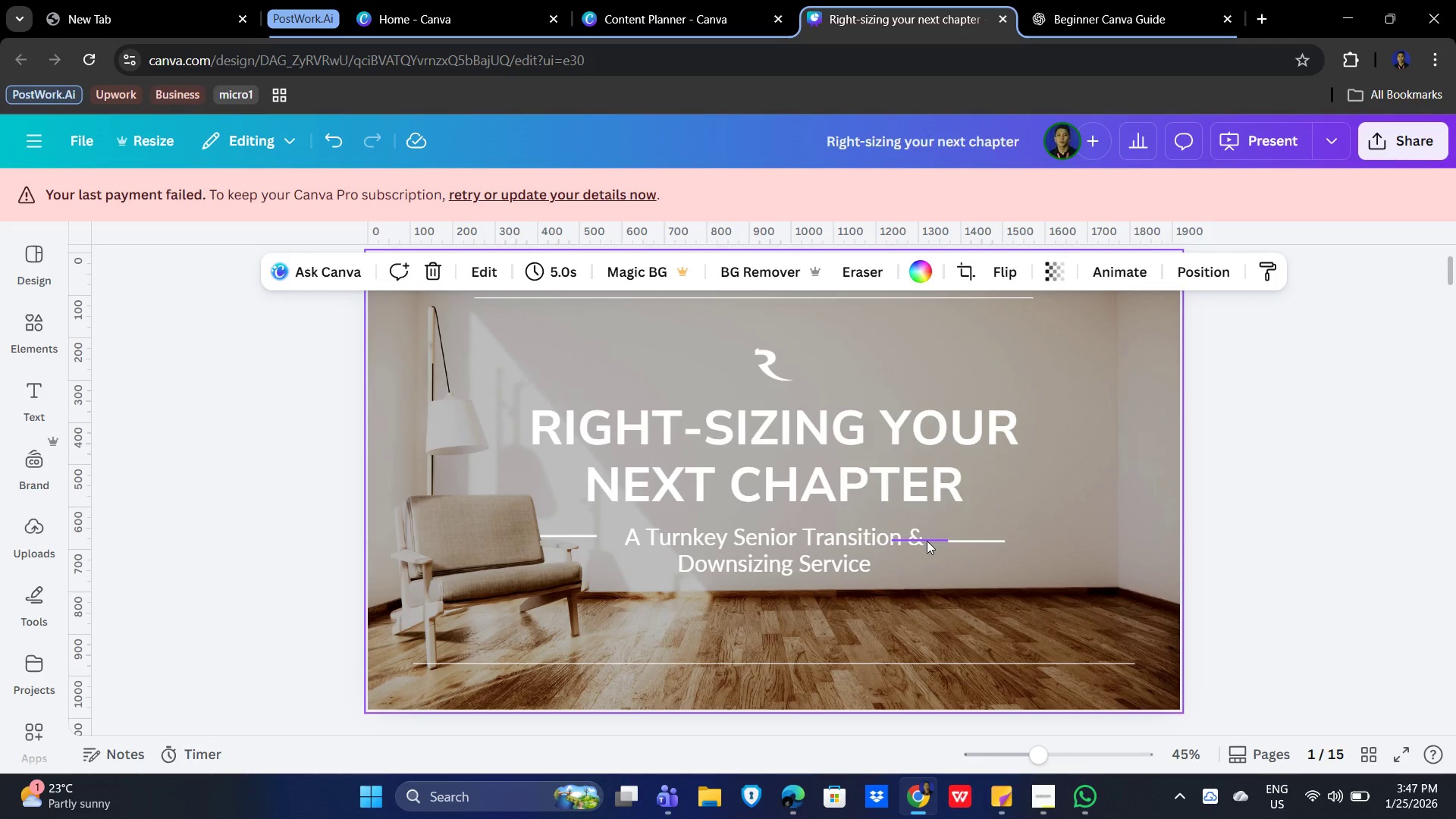 
left_click_drag(start_coordinate=[927, 541], to_coordinate=[991, 541])
 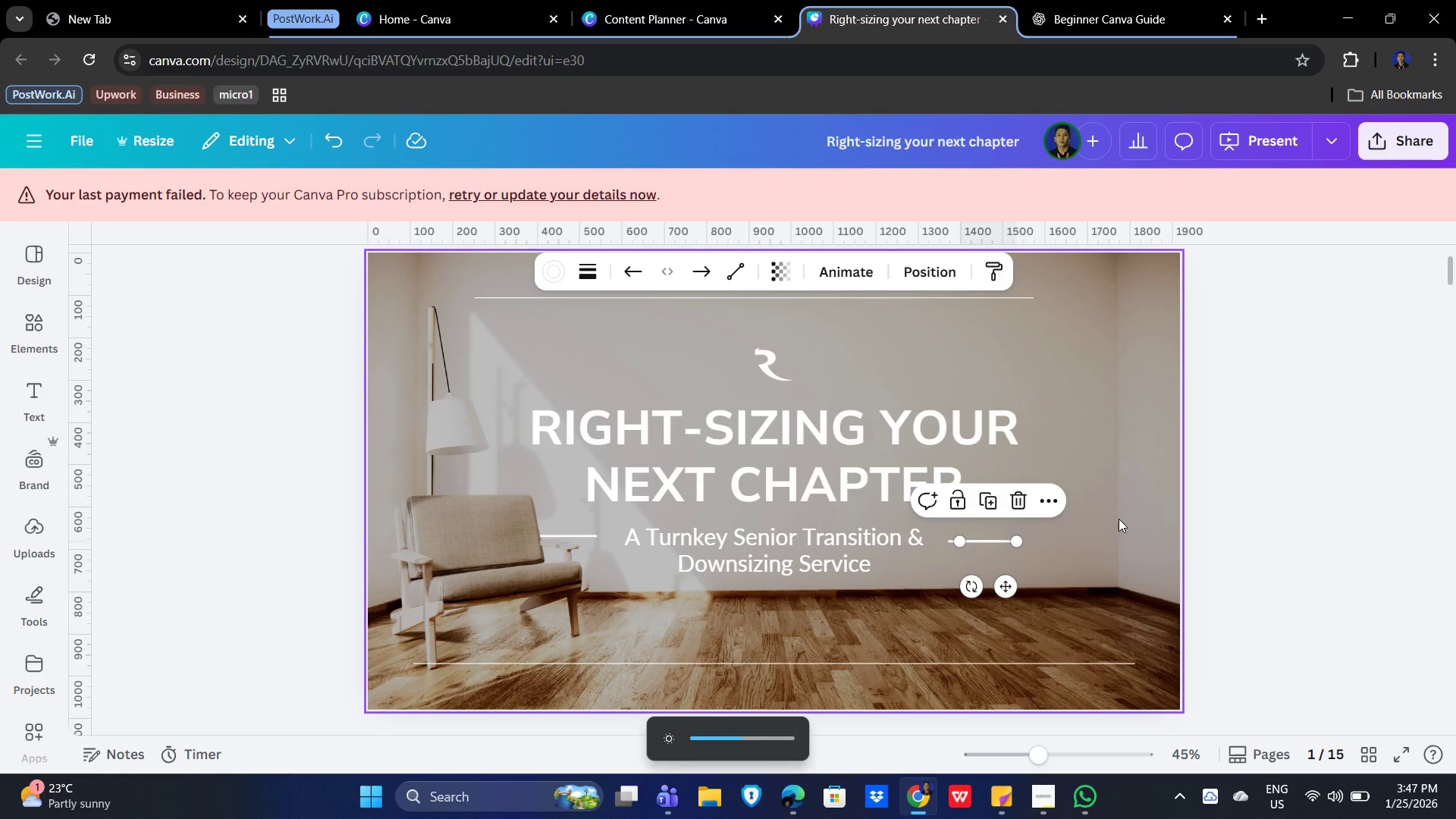 
wait(7.61)
 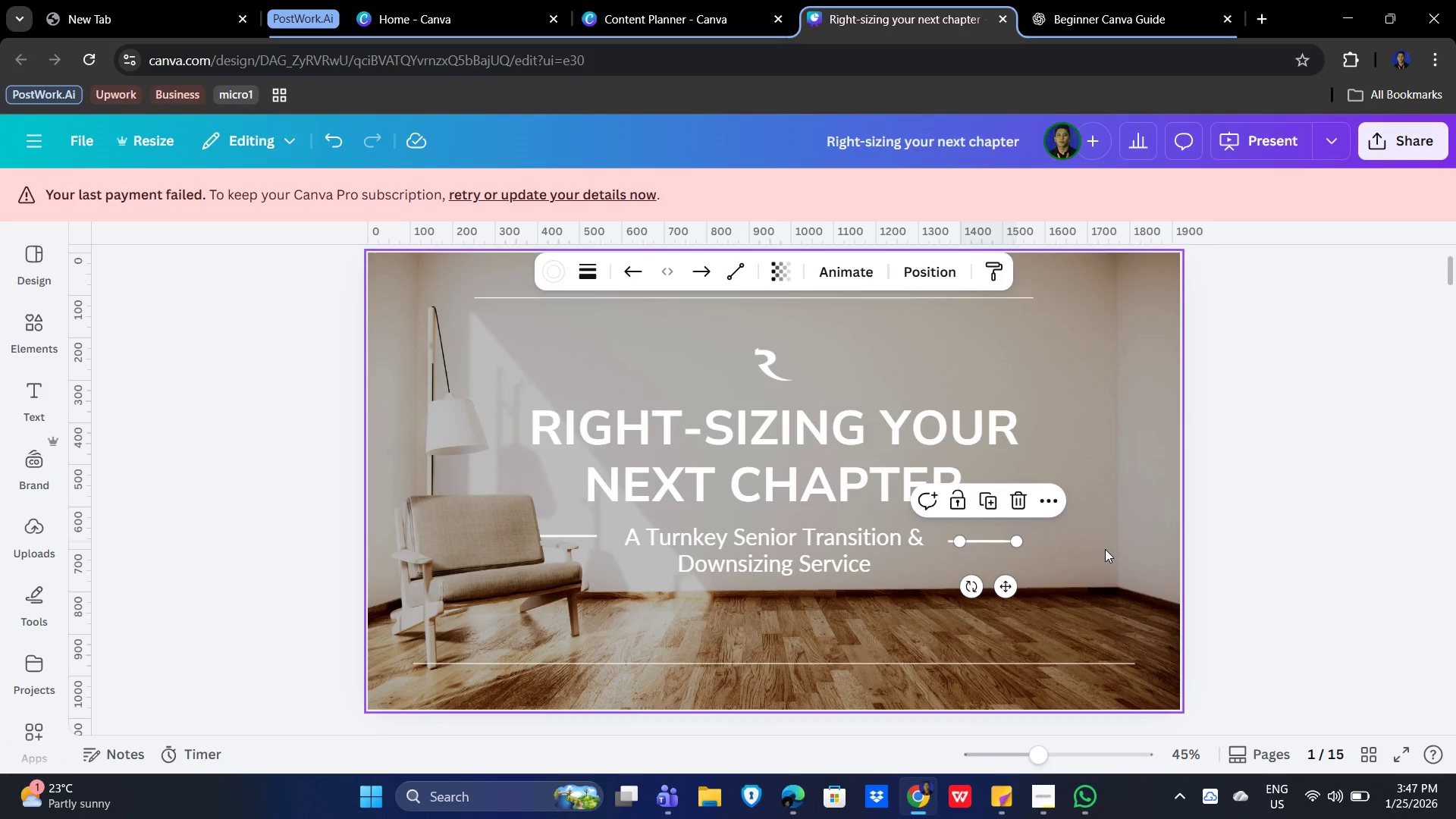 
left_click_drag(start_coordinate=[992, 544], to_coordinate=[1006, 541])
 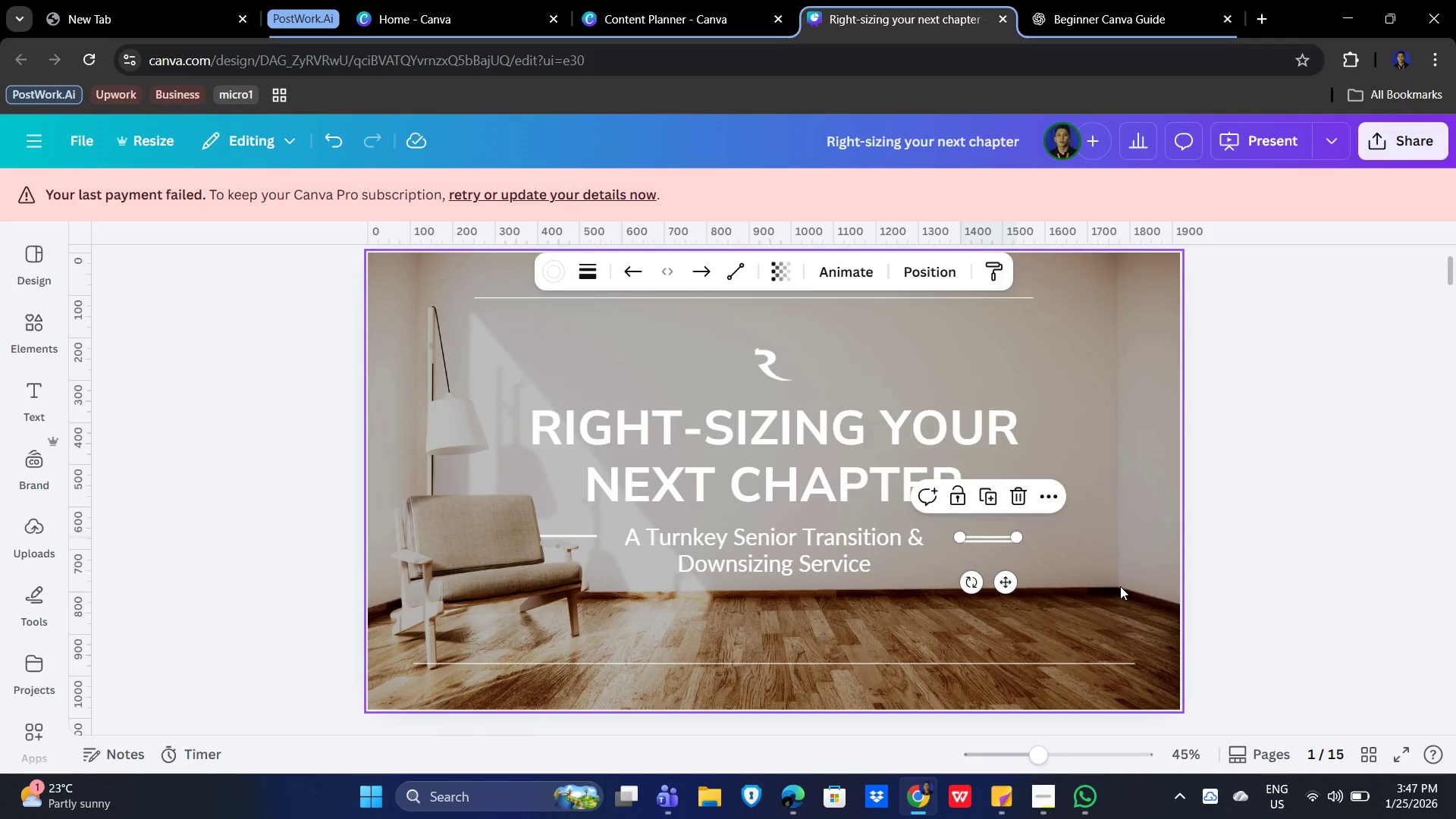 
key(ArrowDown)
 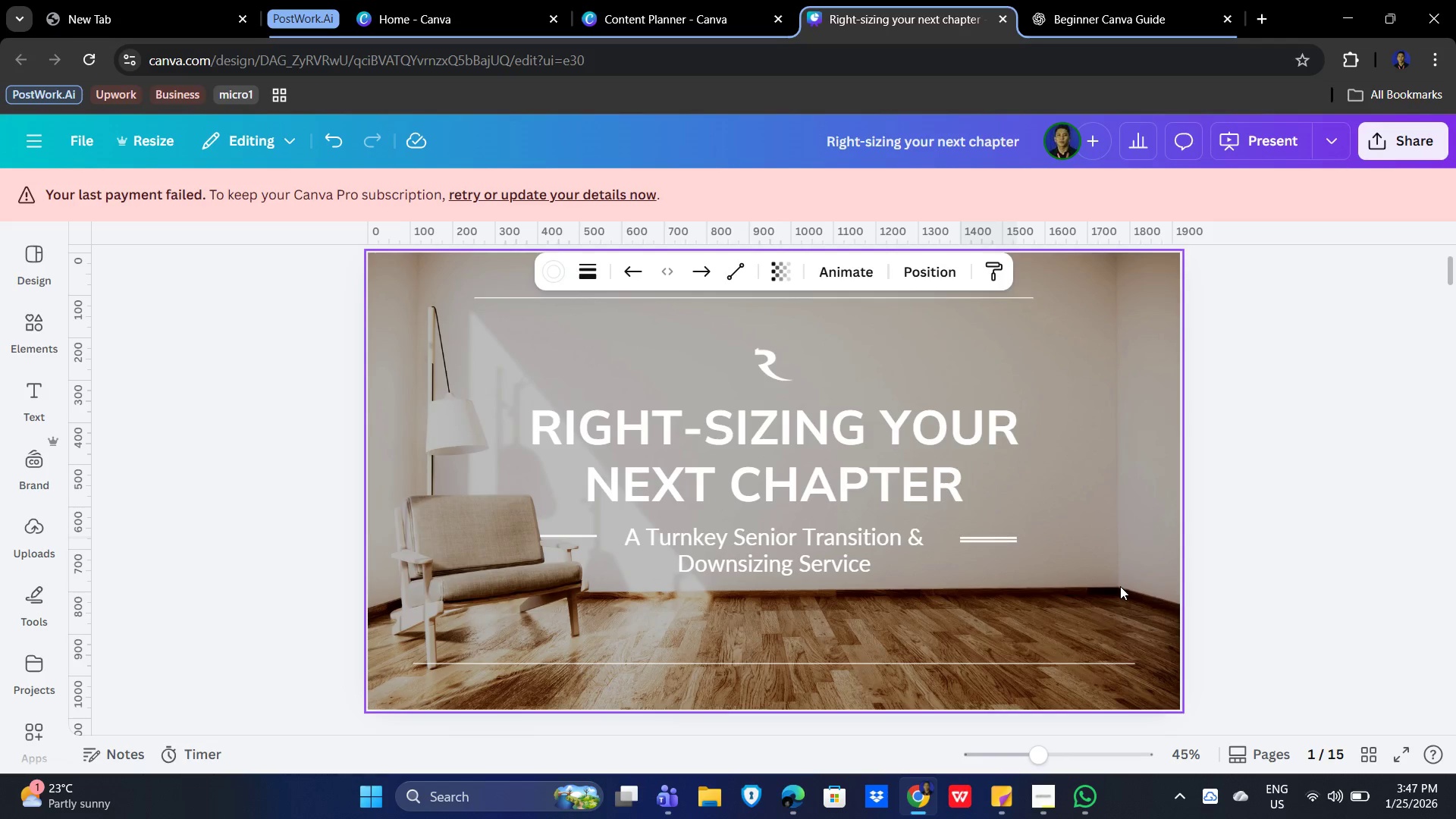 
key(ArrowDown)
 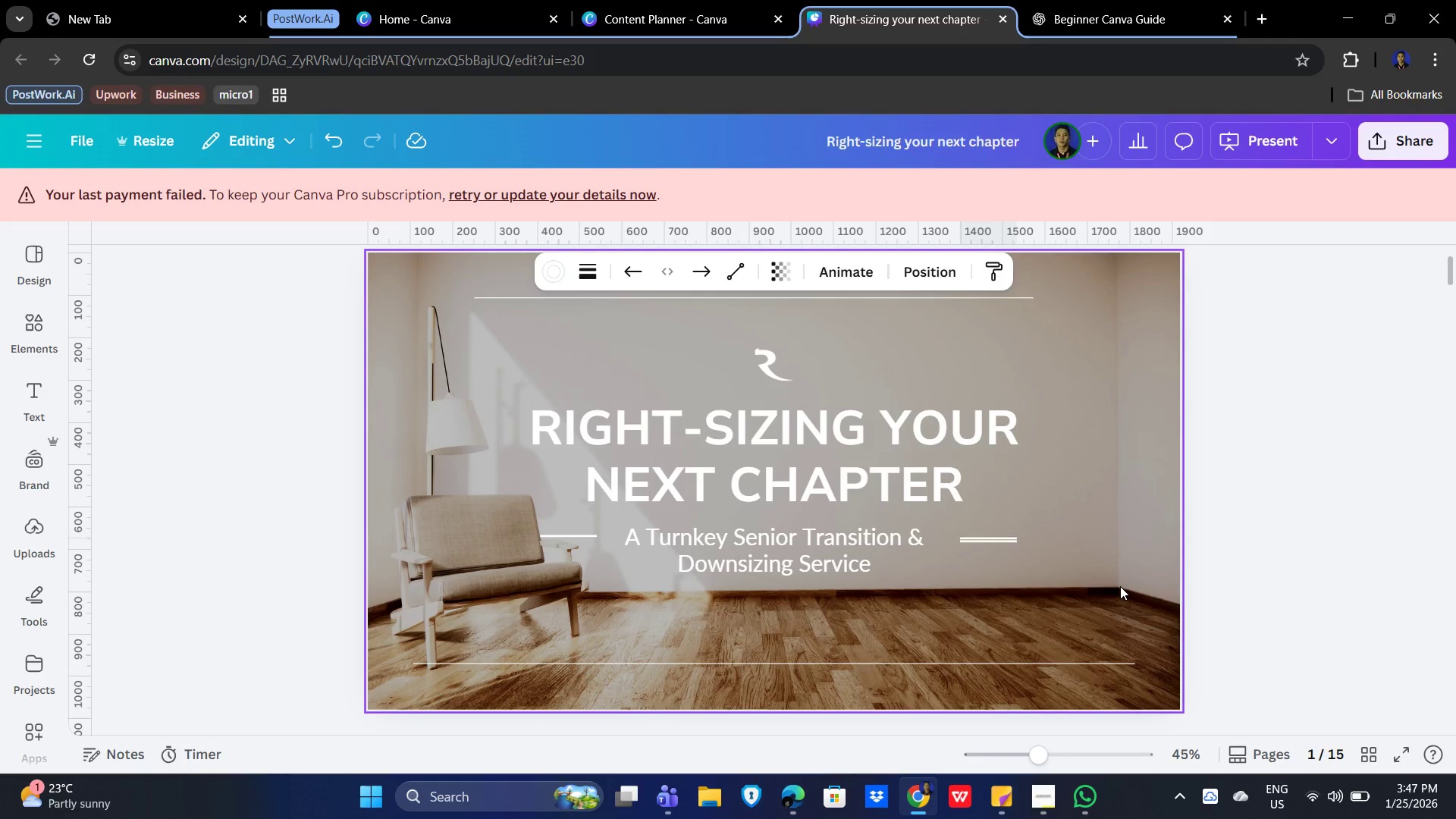 
key(ArrowDown)
 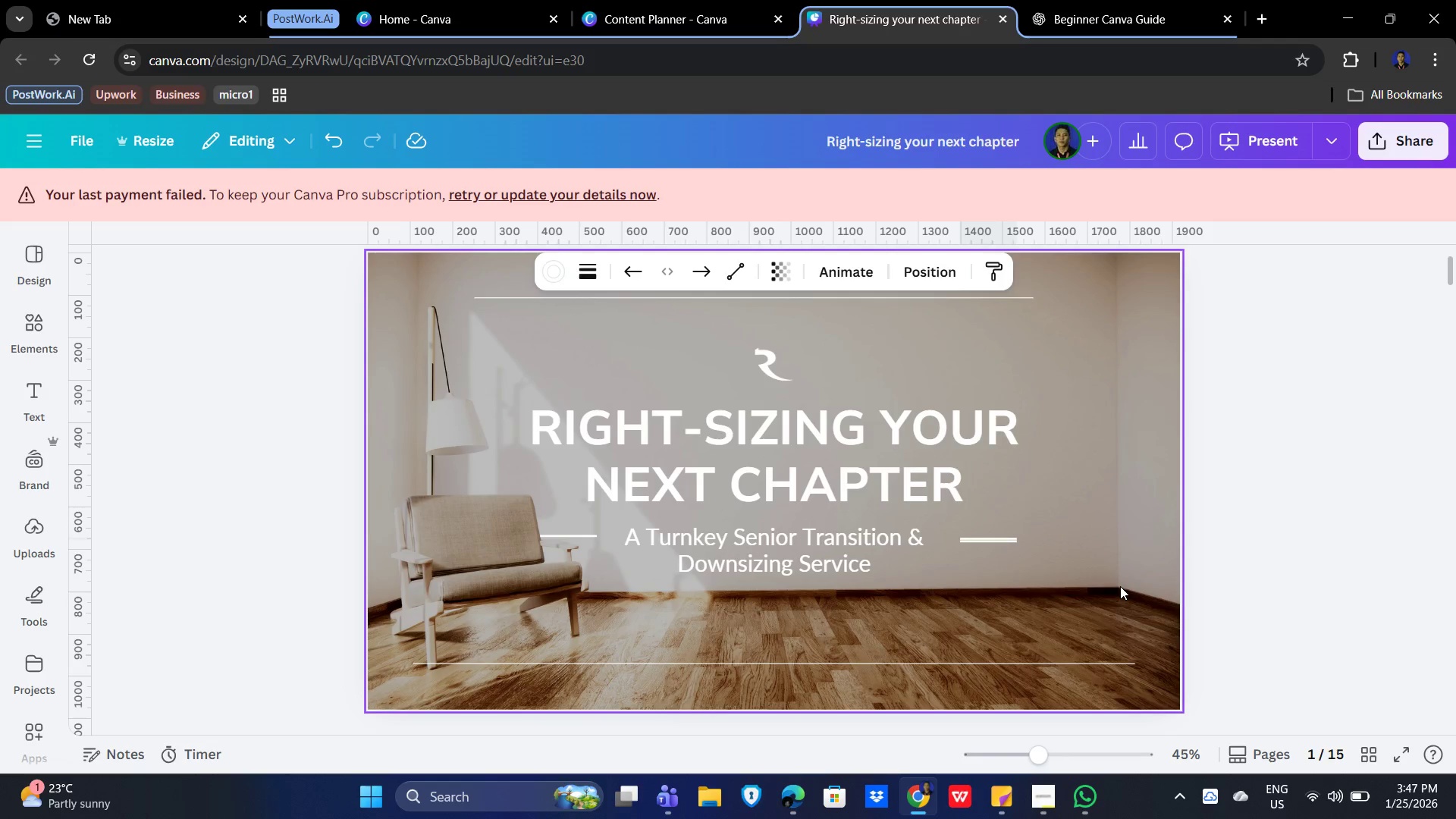 
key(ArrowDown)
 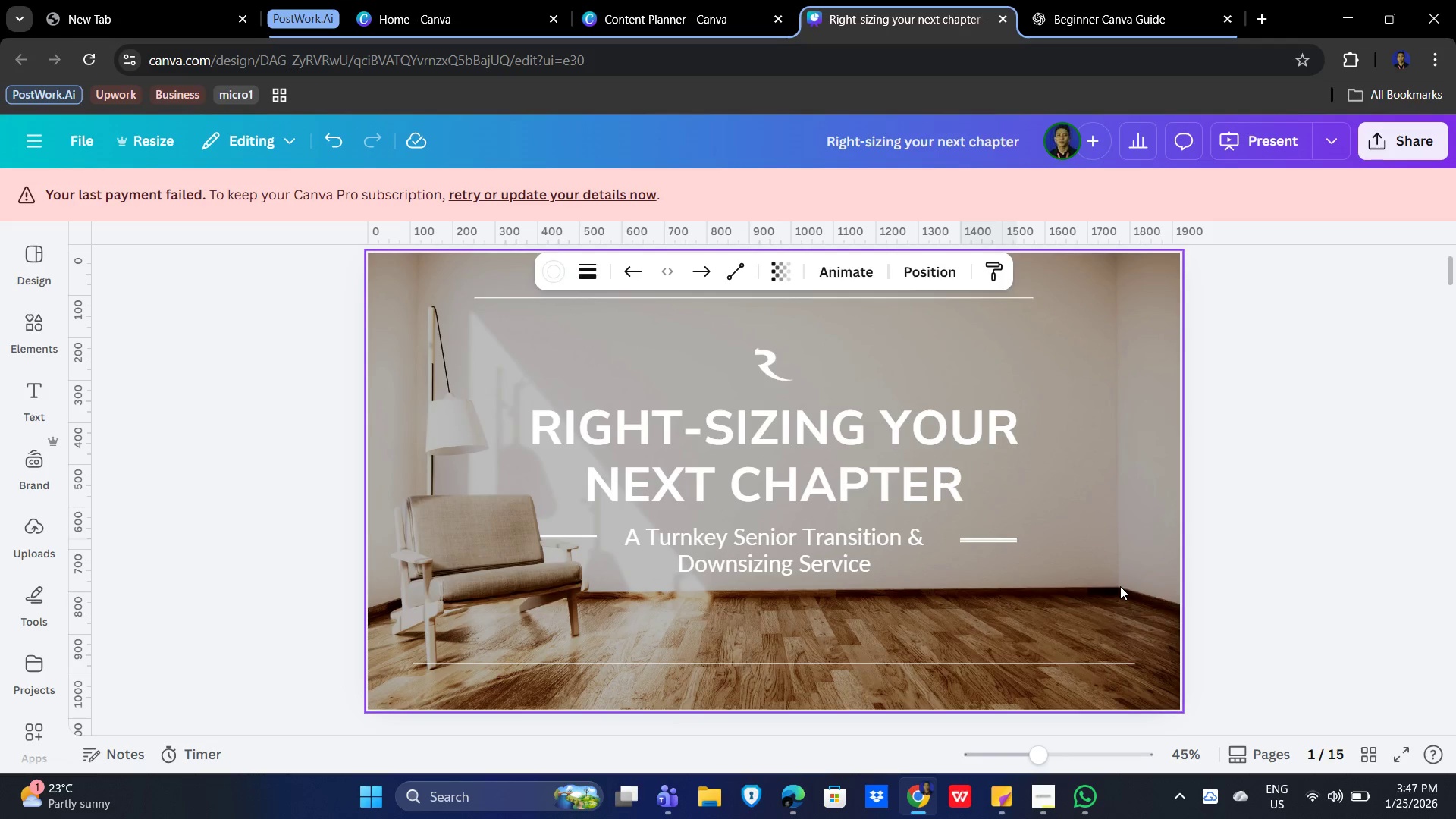 
key(ArrowDown)
 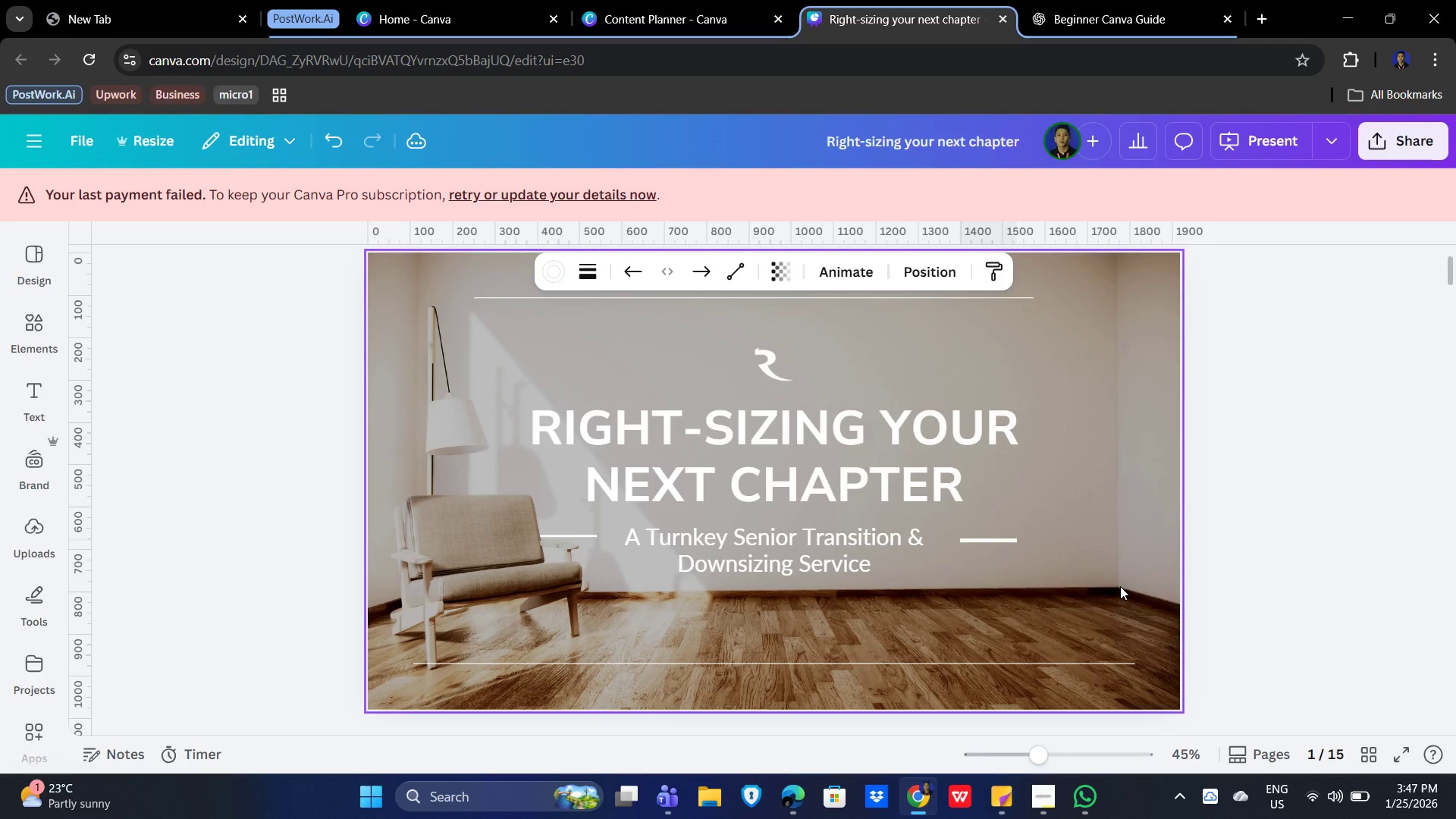 
key(ArrowDown)
 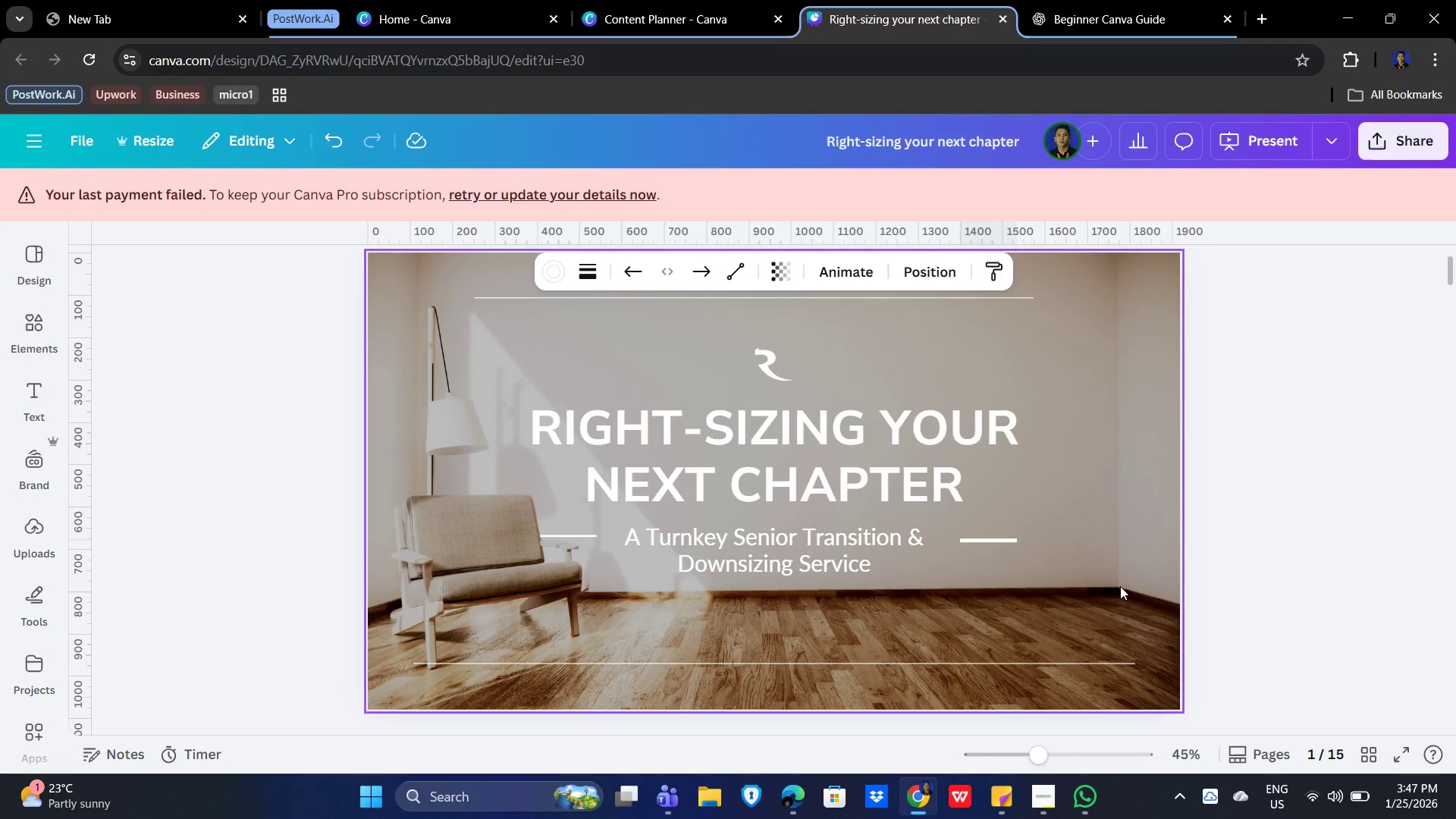 
key(ArrowLeft)
 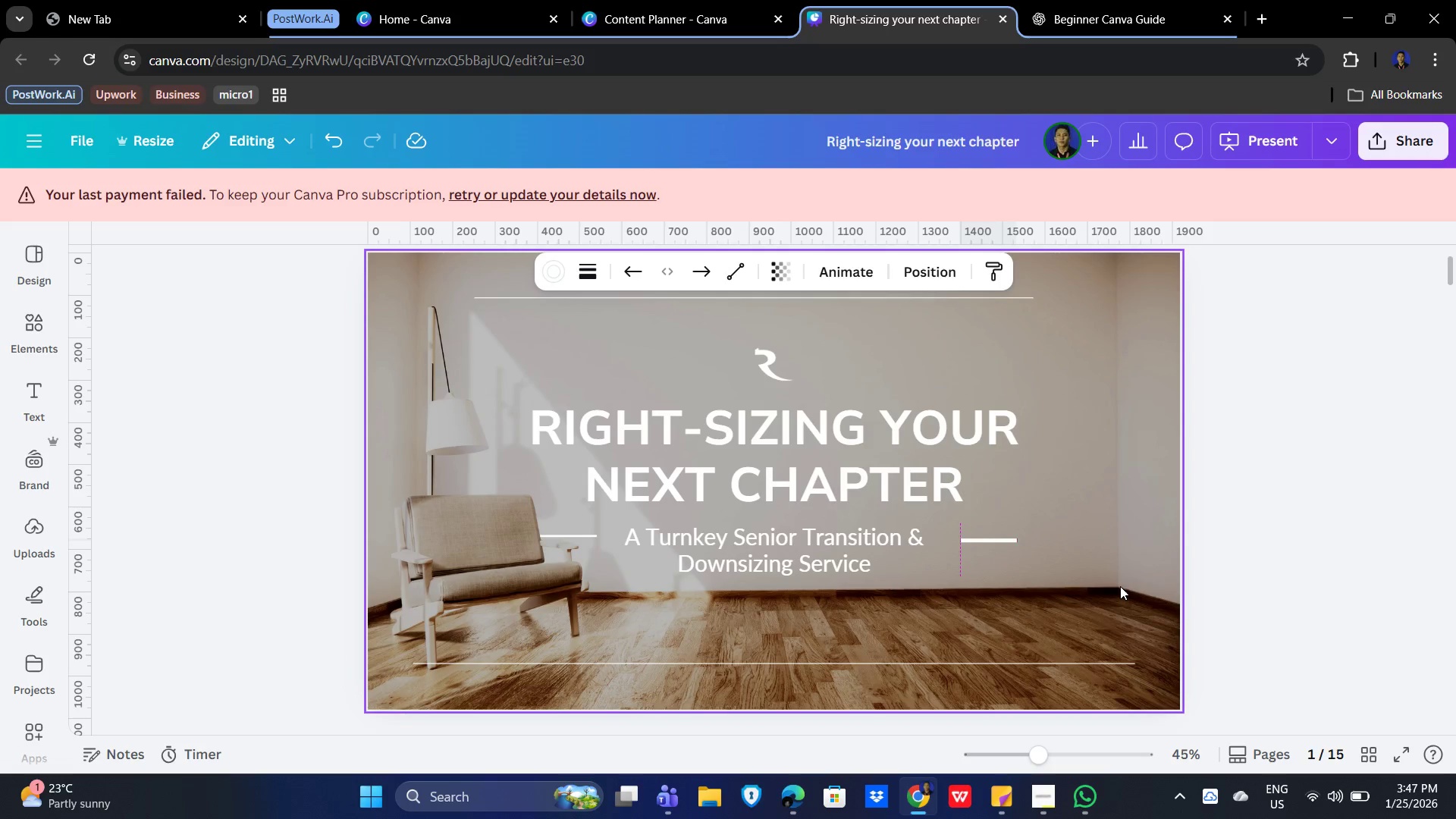 
key(ArrowRight)
 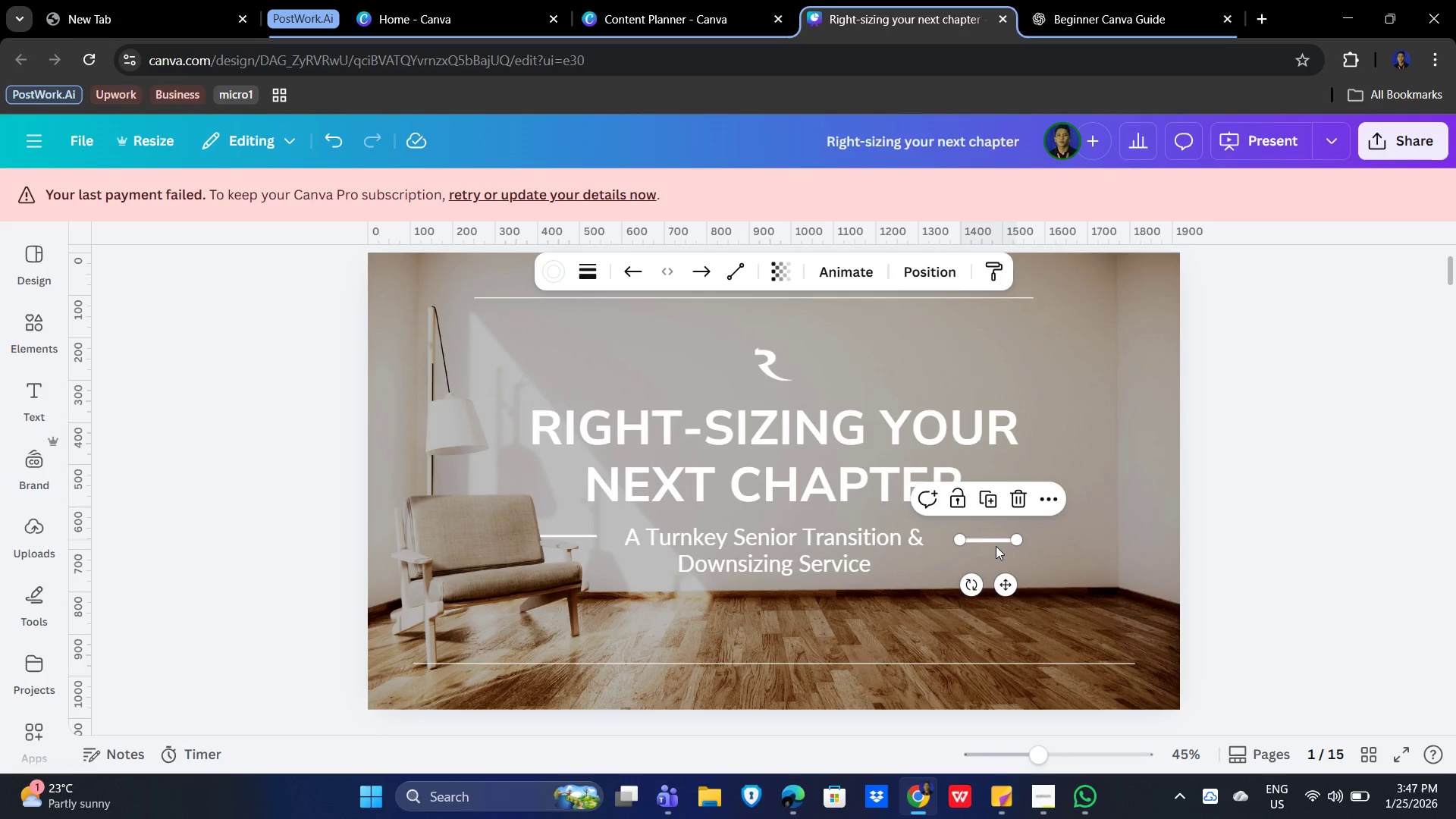 
wait(5.7)
 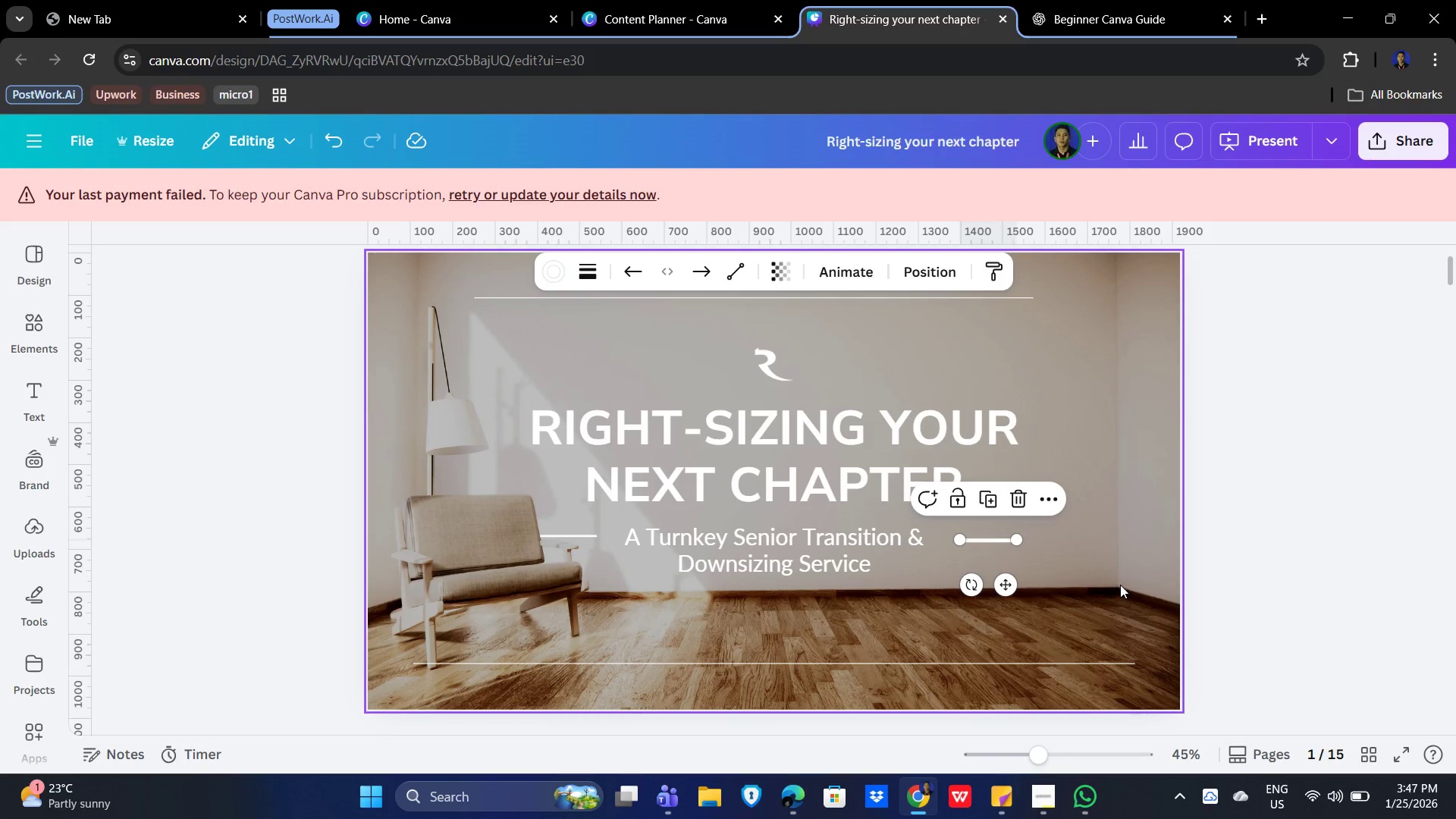 
left_click_drag(start_coordinate=[1042, 532], to_coordinate=[984, 549])
 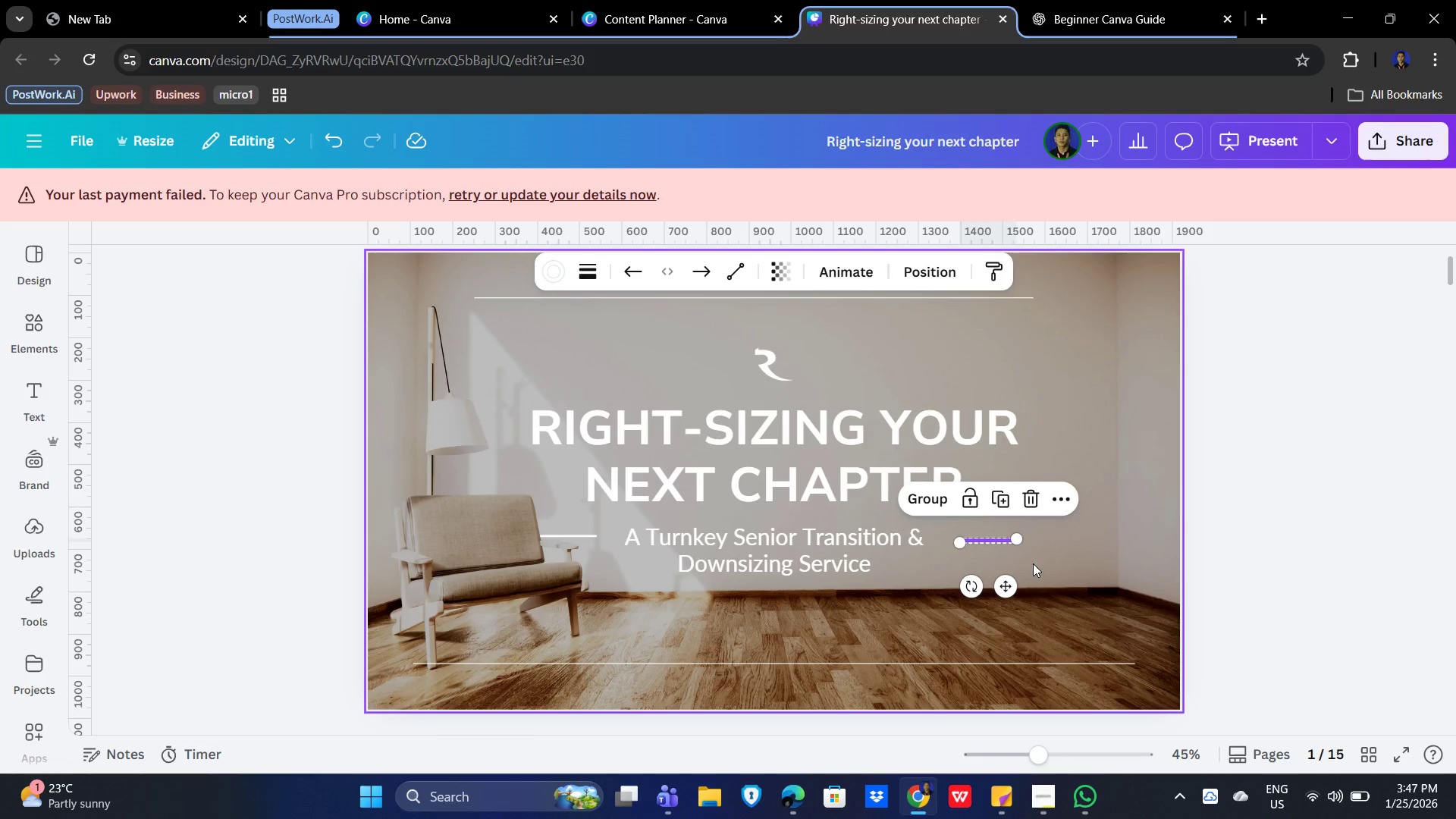 
key(Control+X)
 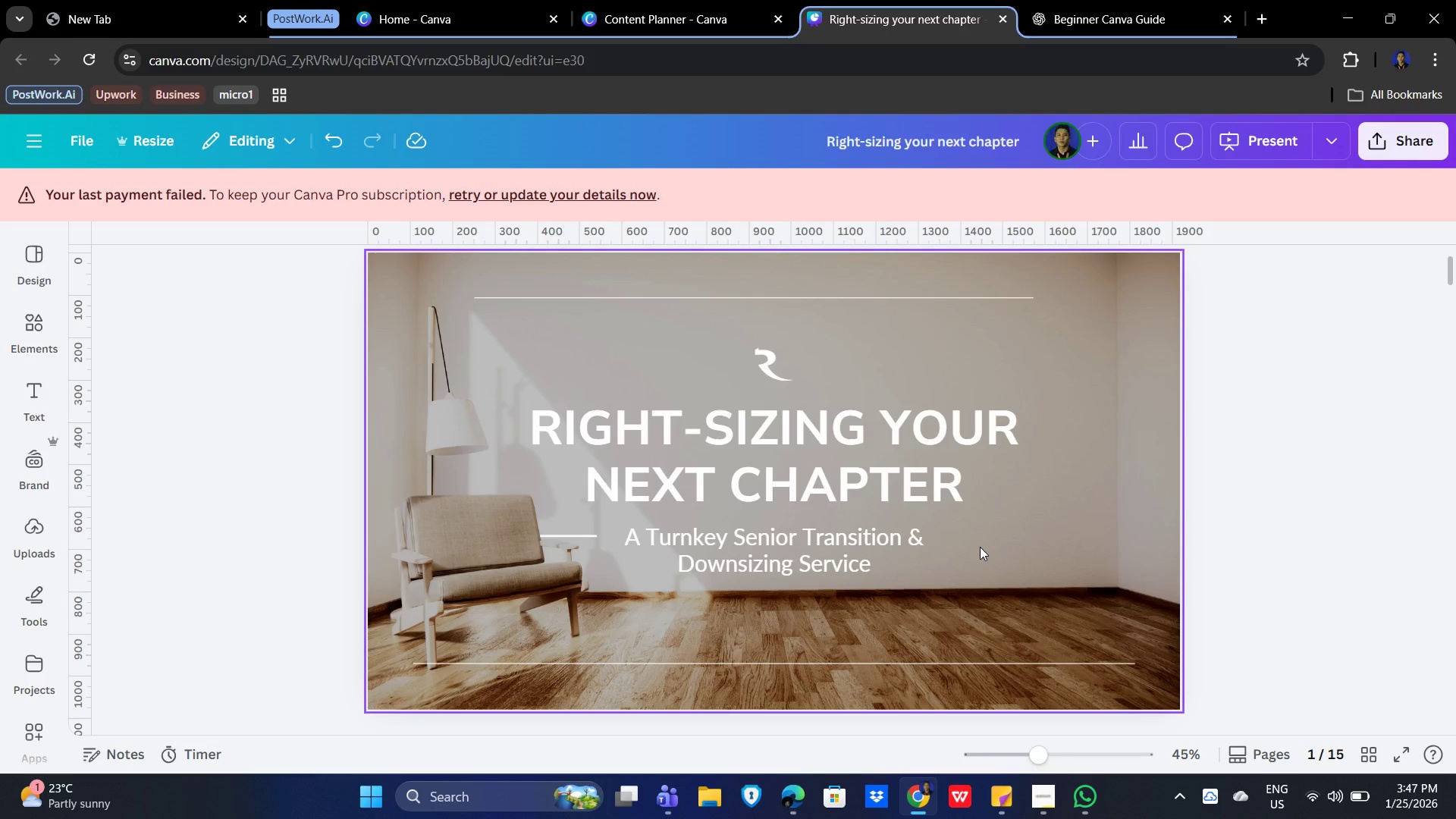 
key(Control+C)
 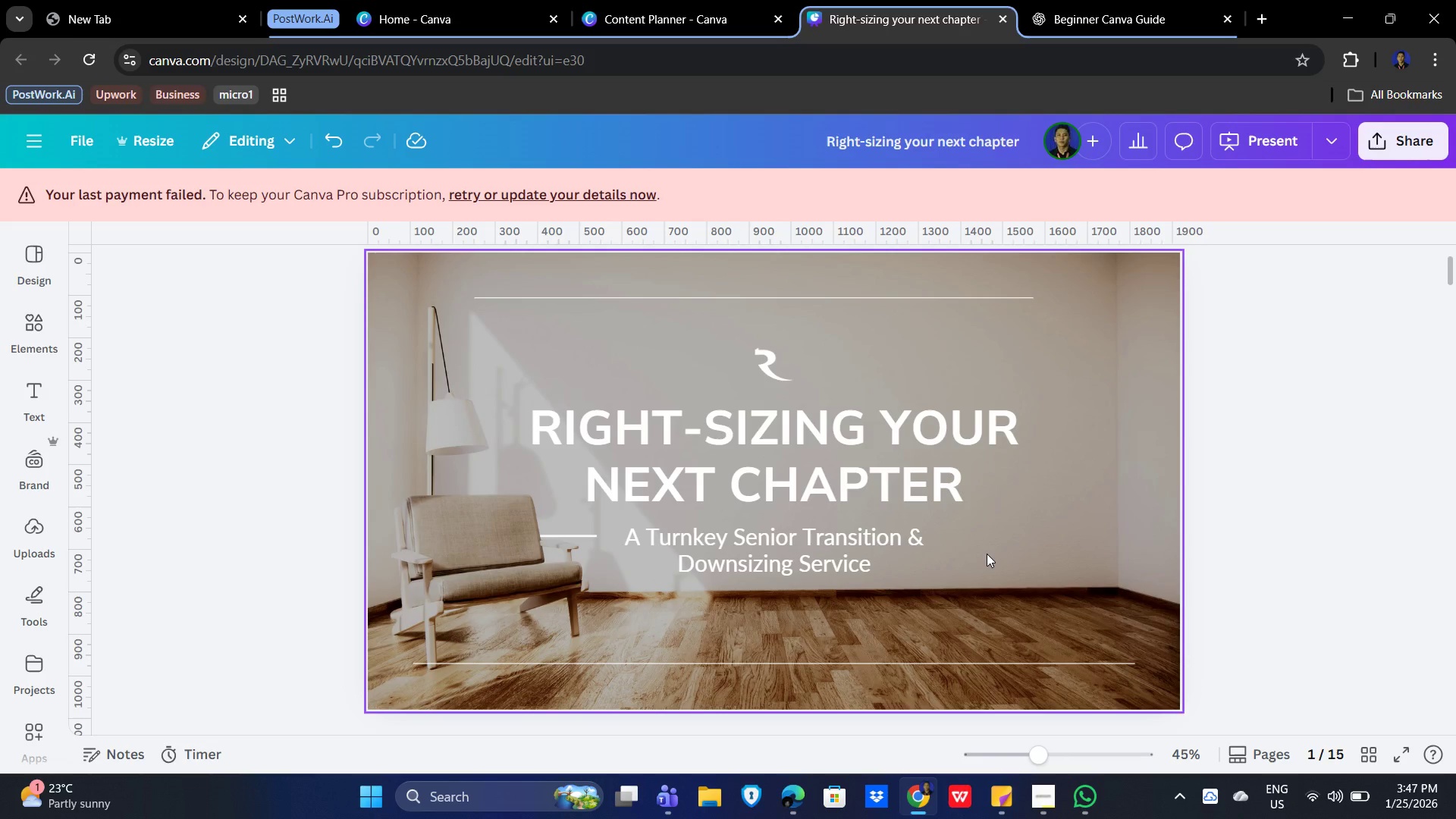 
key(Control+V)
 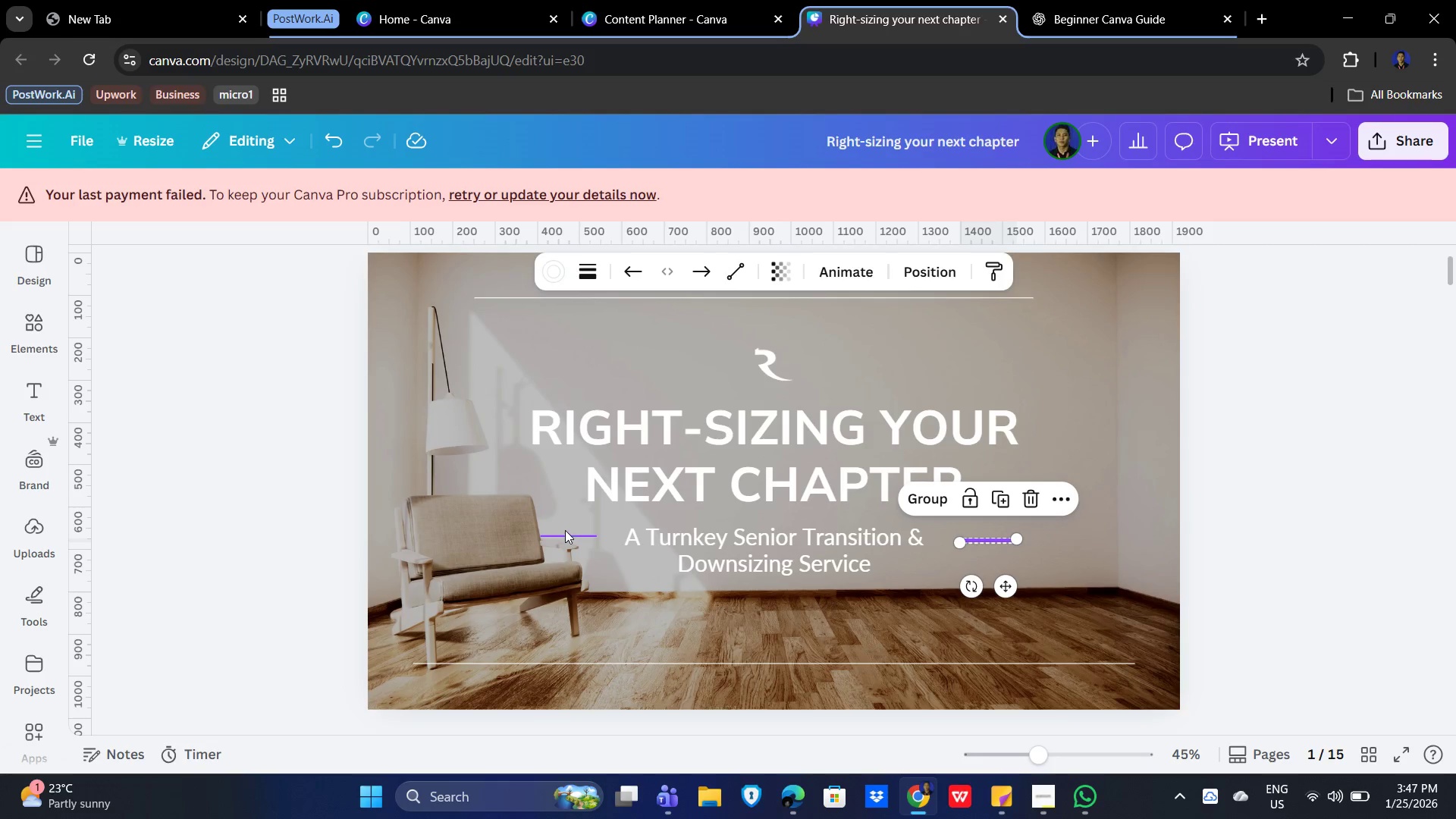 
left_click([560, 536])
 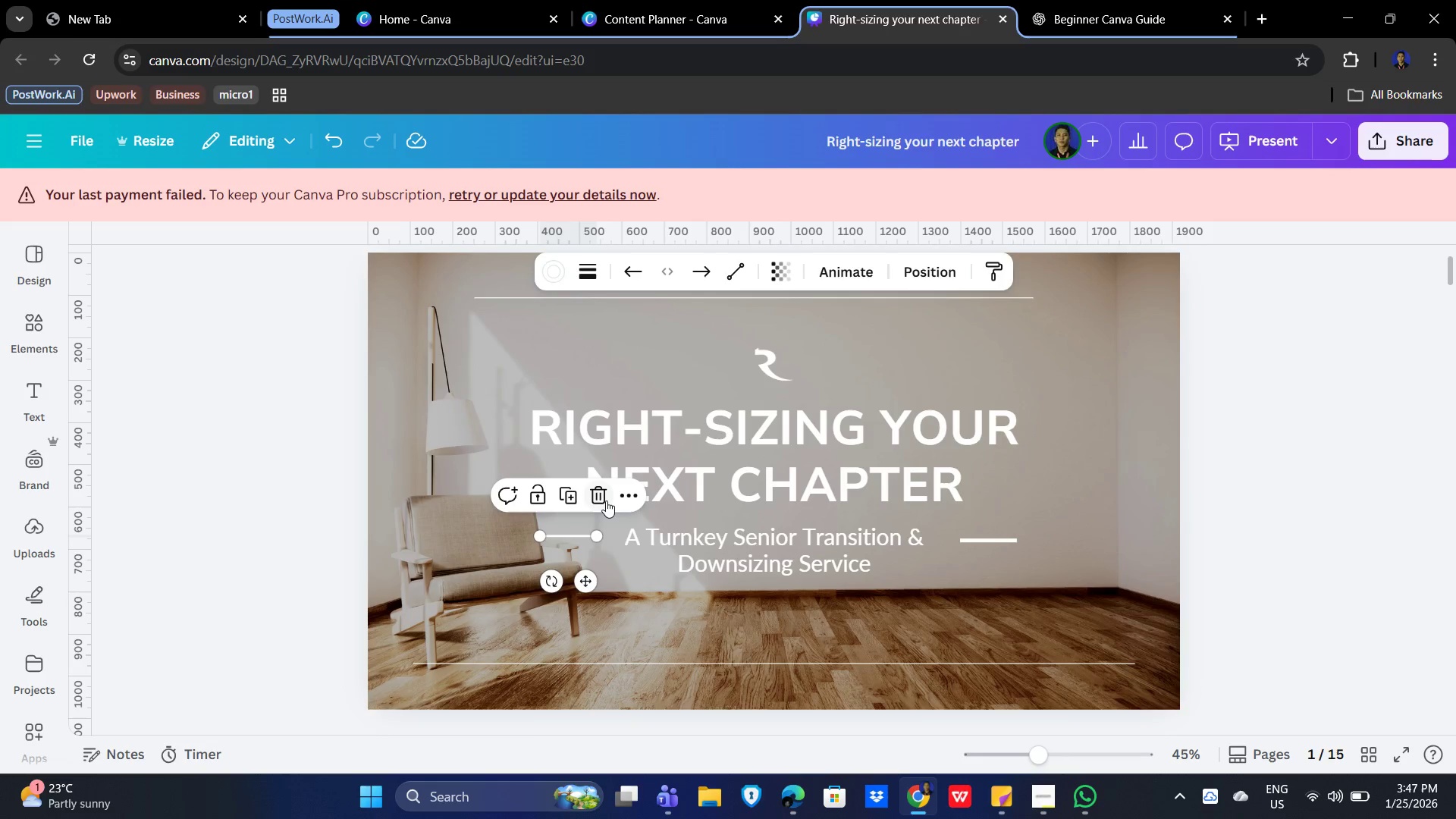 
left_click([606, 500])
 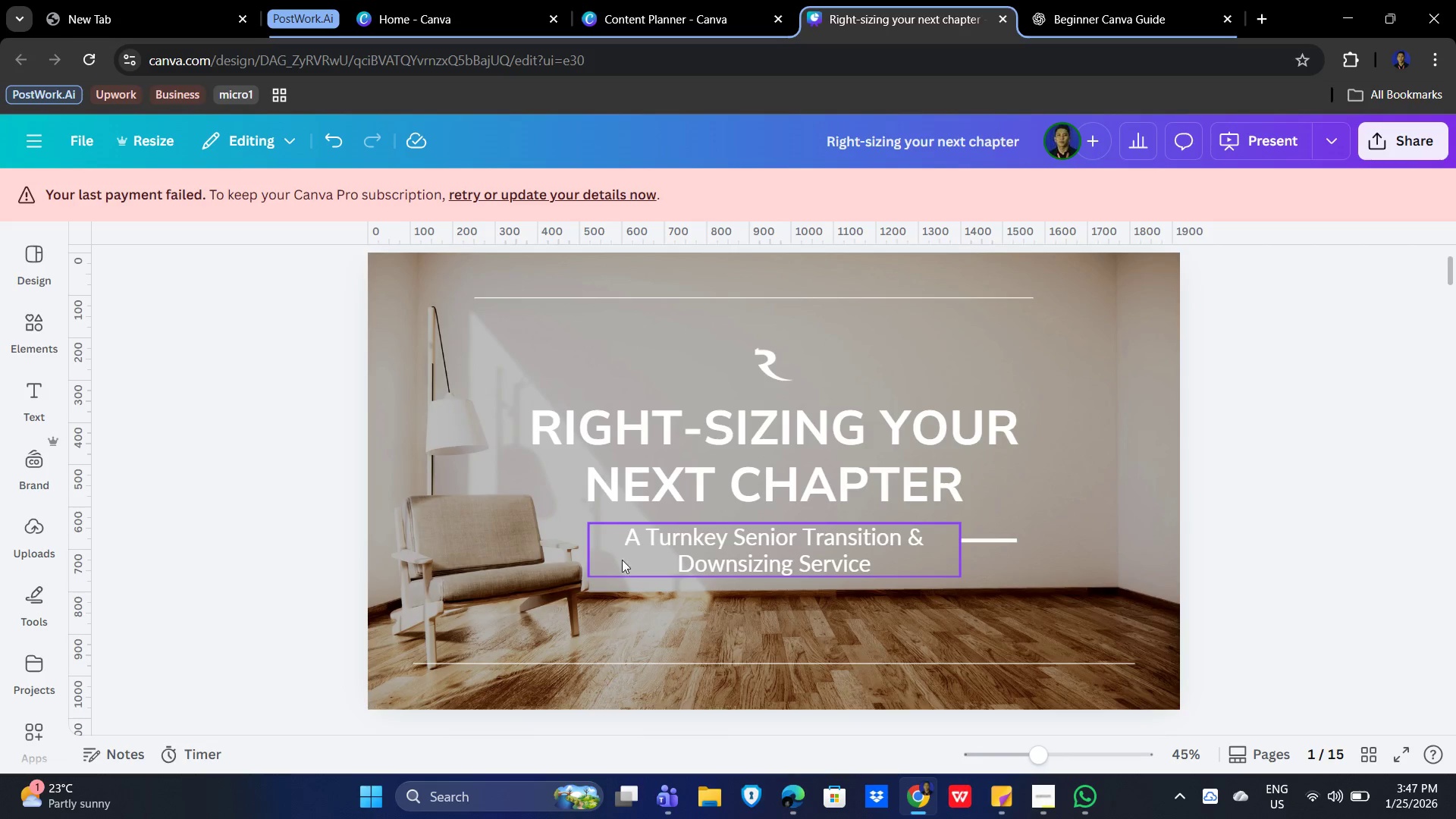 
hold_key(key=ControlLeft, duration=0.55)
 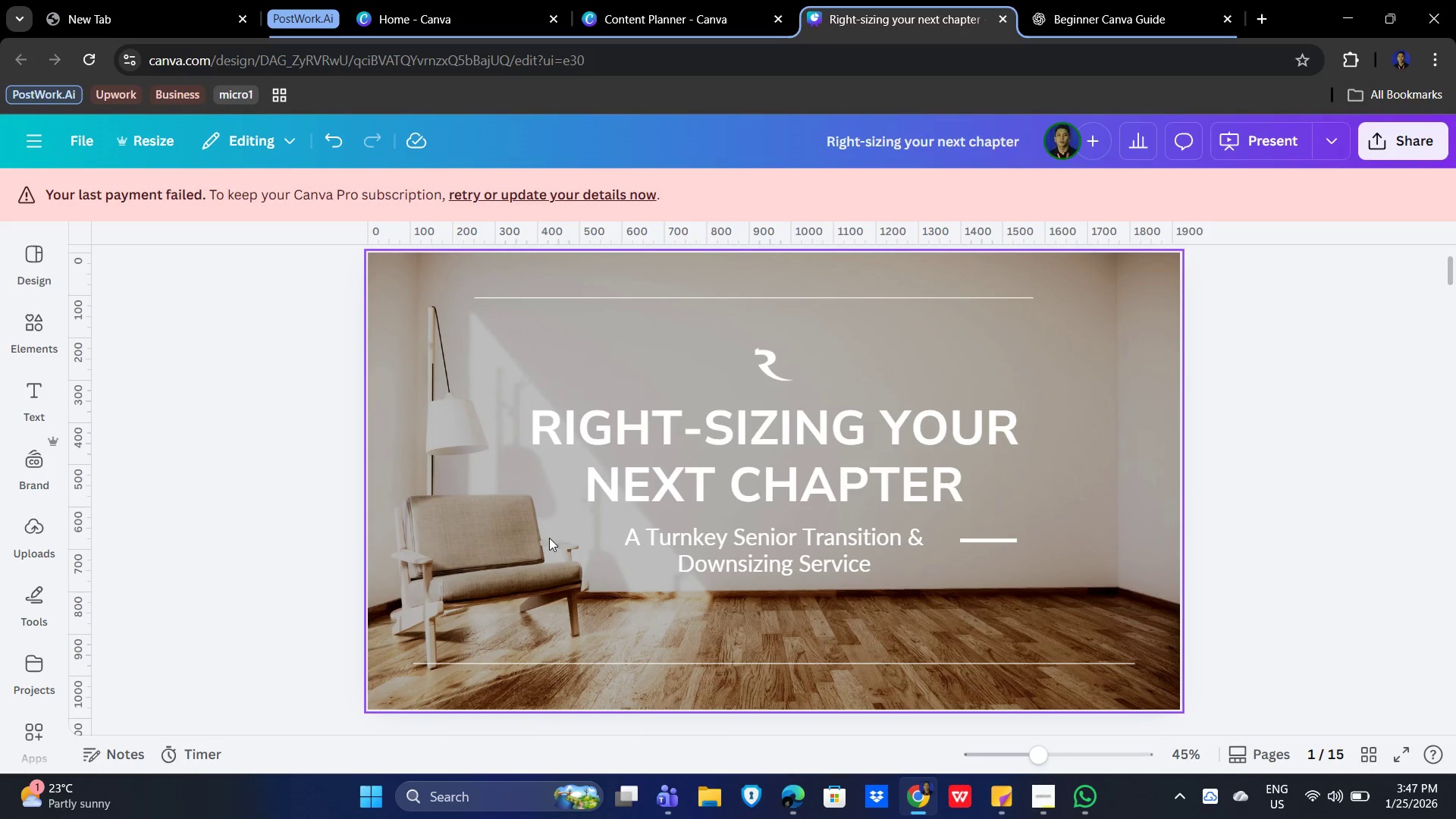 
left_click([549, 538])
 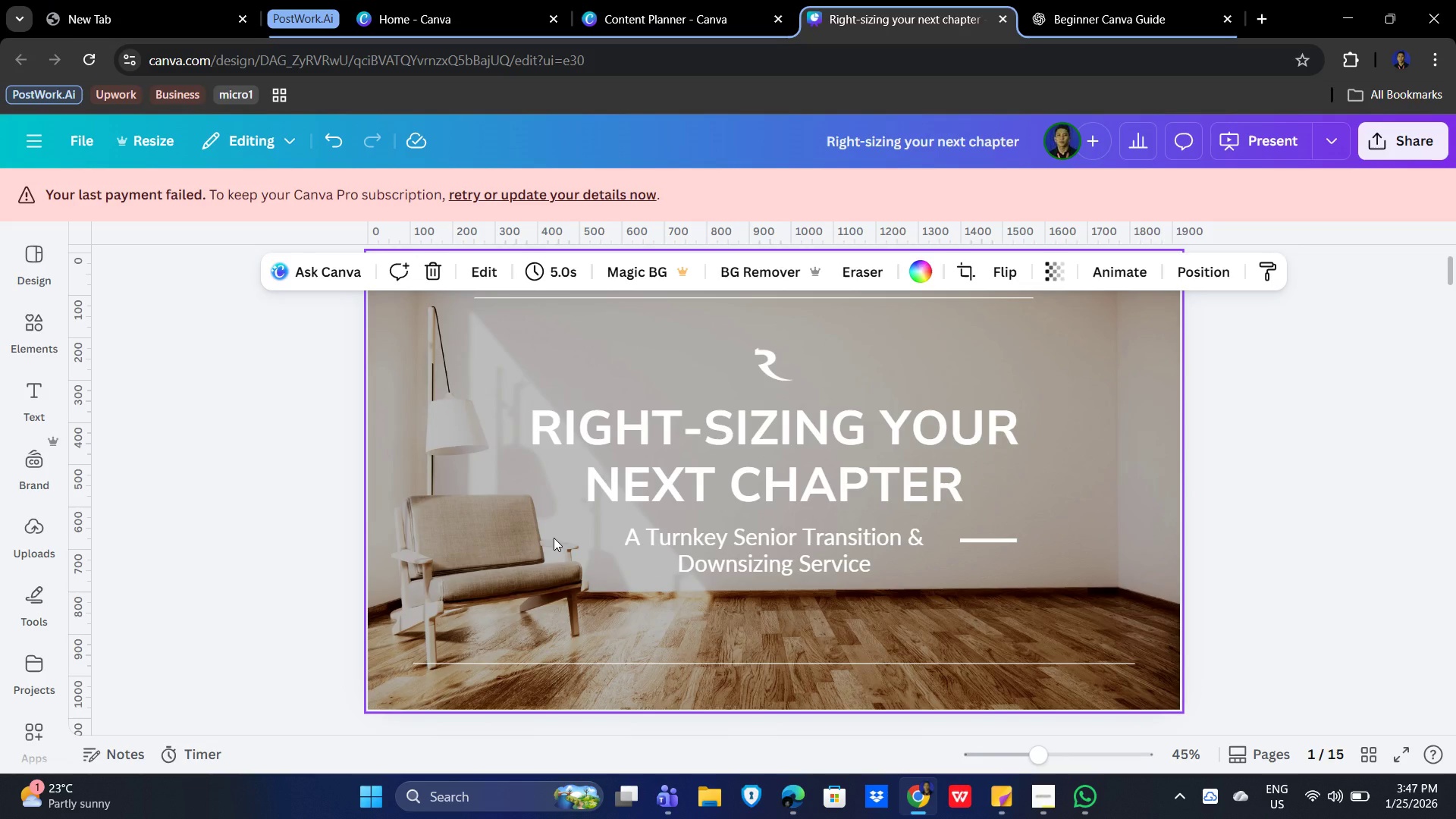 
key(Control+V)
 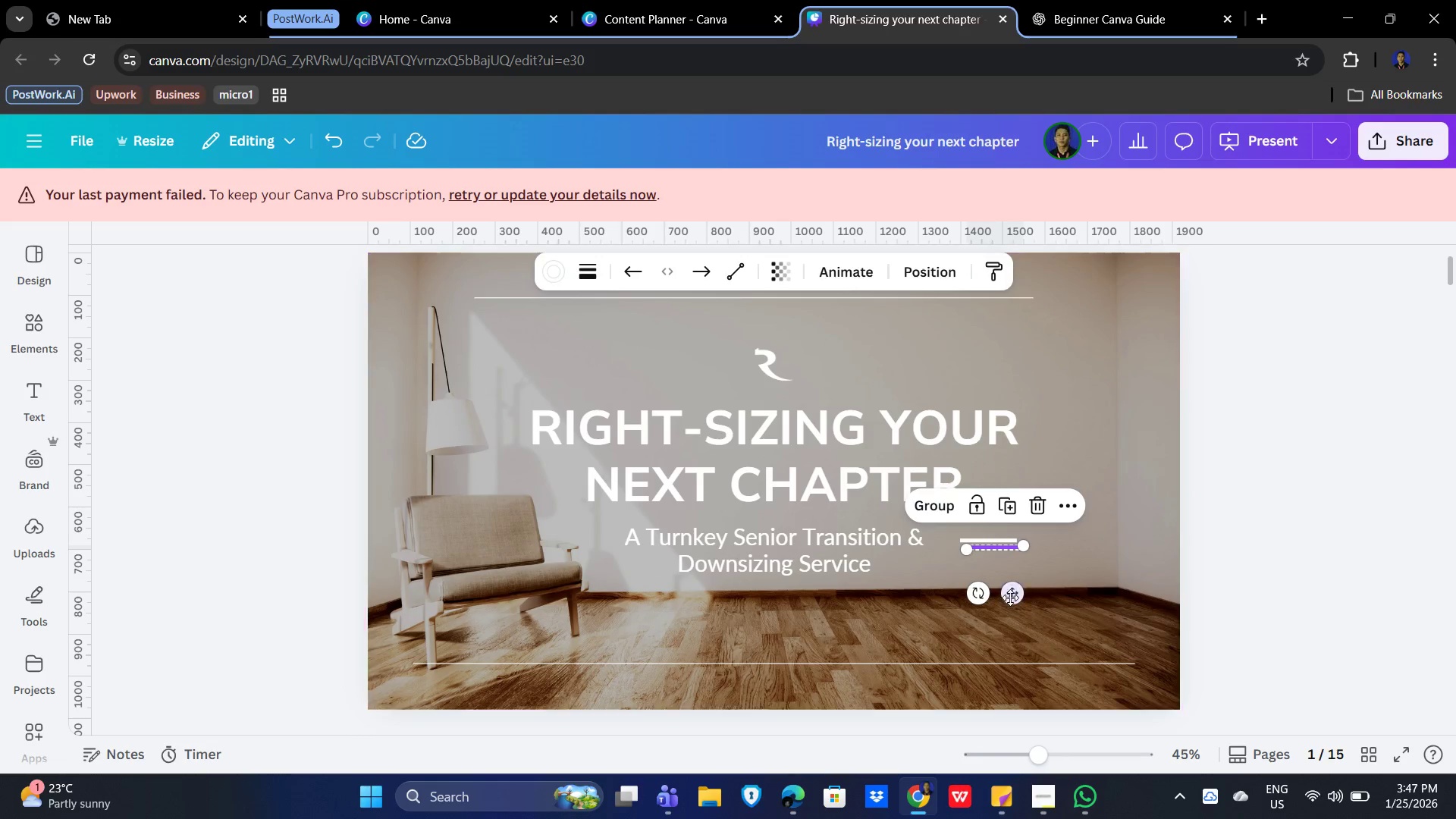 
left_click_drag(start_coordinate=[1007, 595], to_coordinate=[574, 581])
 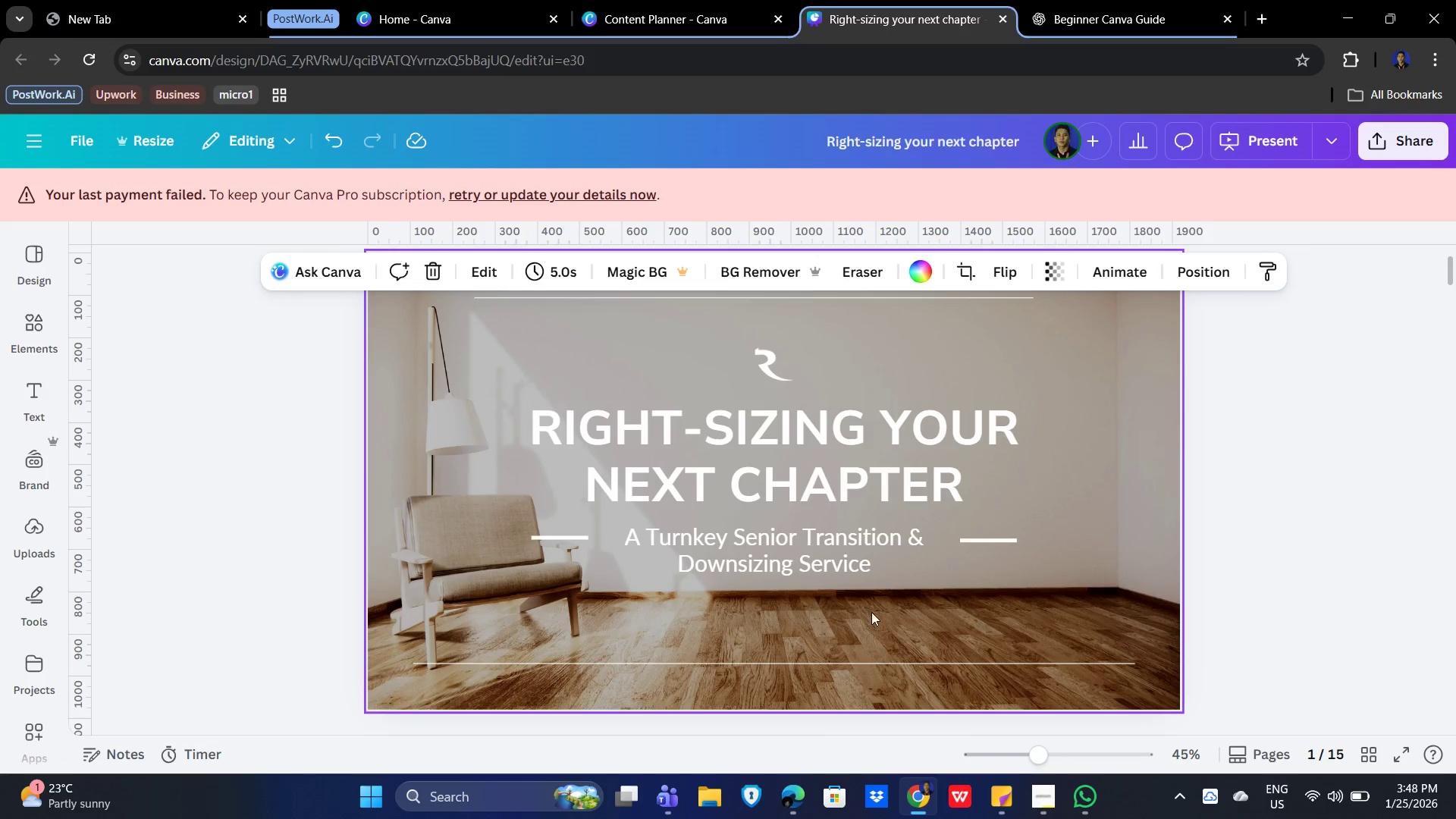 
left_click([860, 613])
 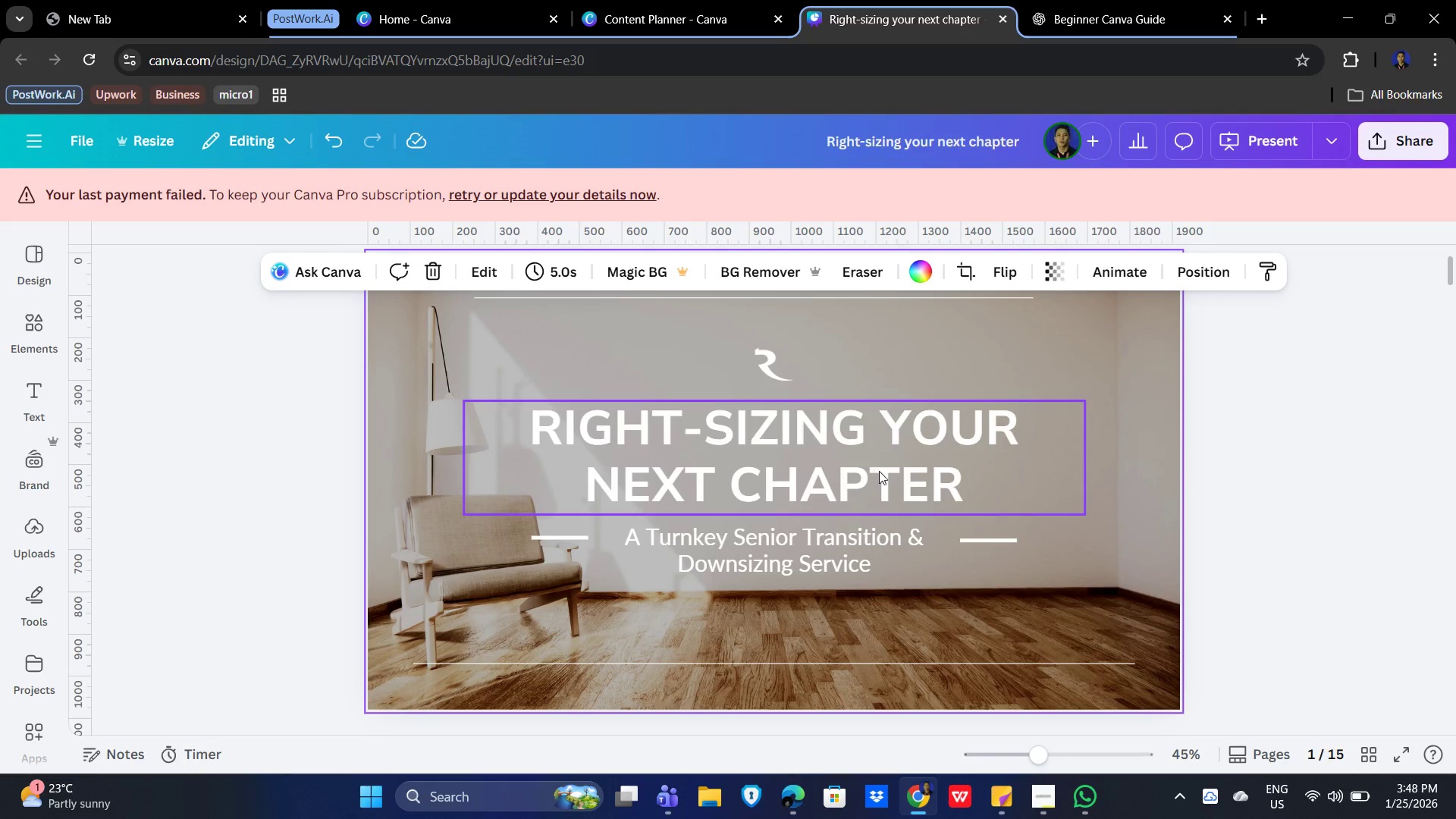 
left_click([1399, 484])
 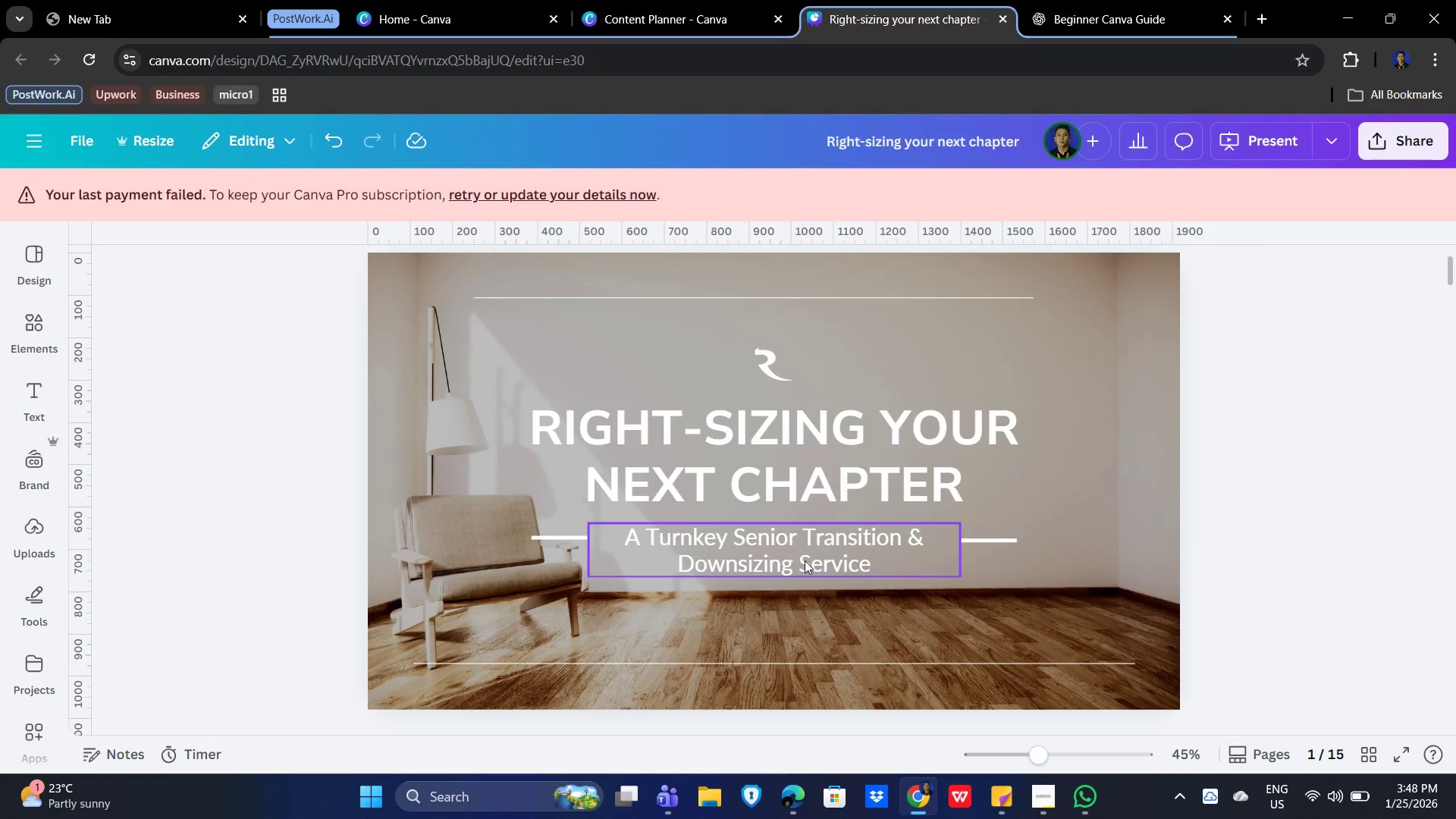 
left_click([805, 560])
 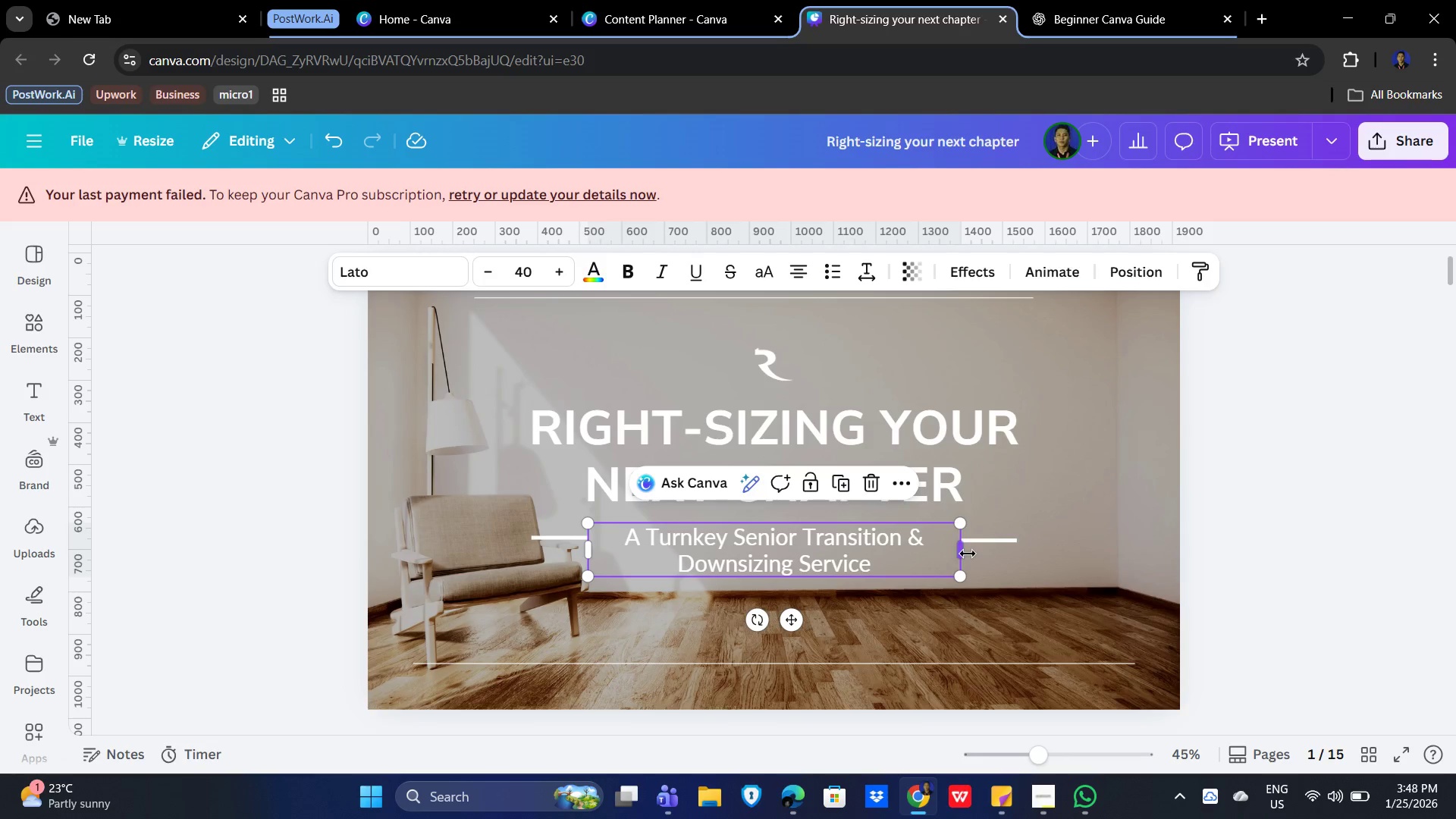 
left_click_drag(start_coordinate=[968, 554], to_coordinate=[1138, 552])
 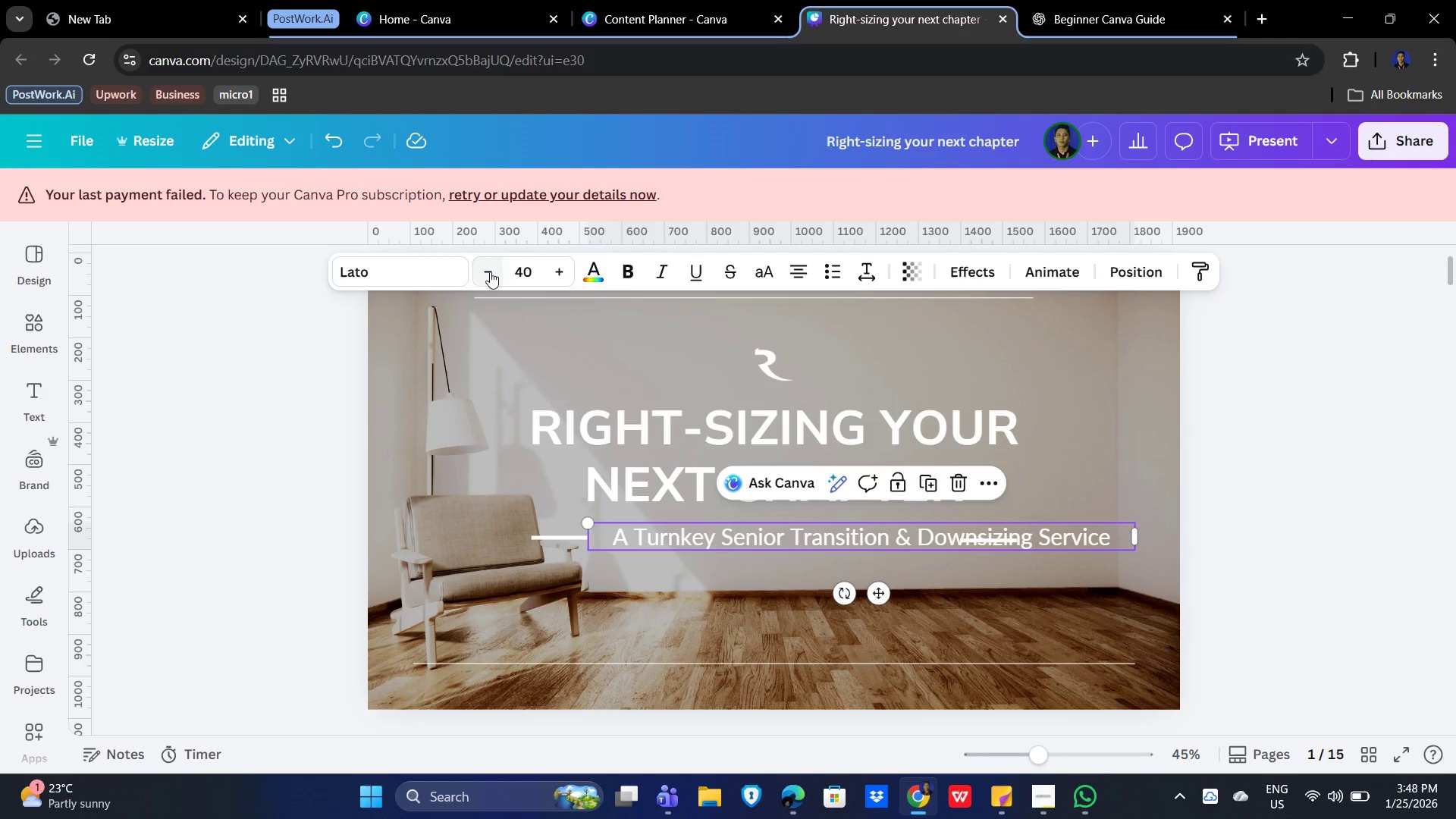 
double_click([490, 271])
 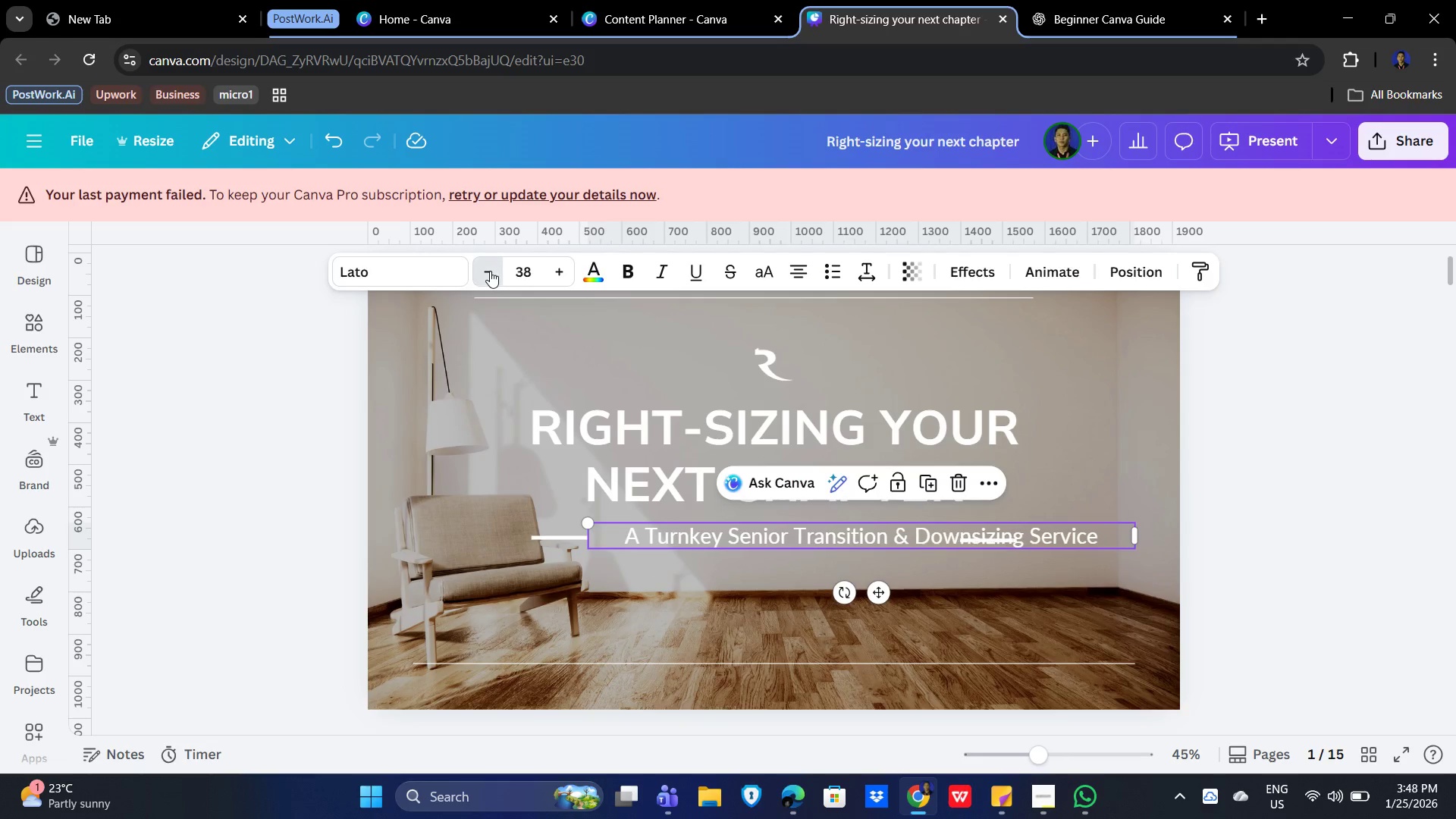 
triple_click([490, 271])
 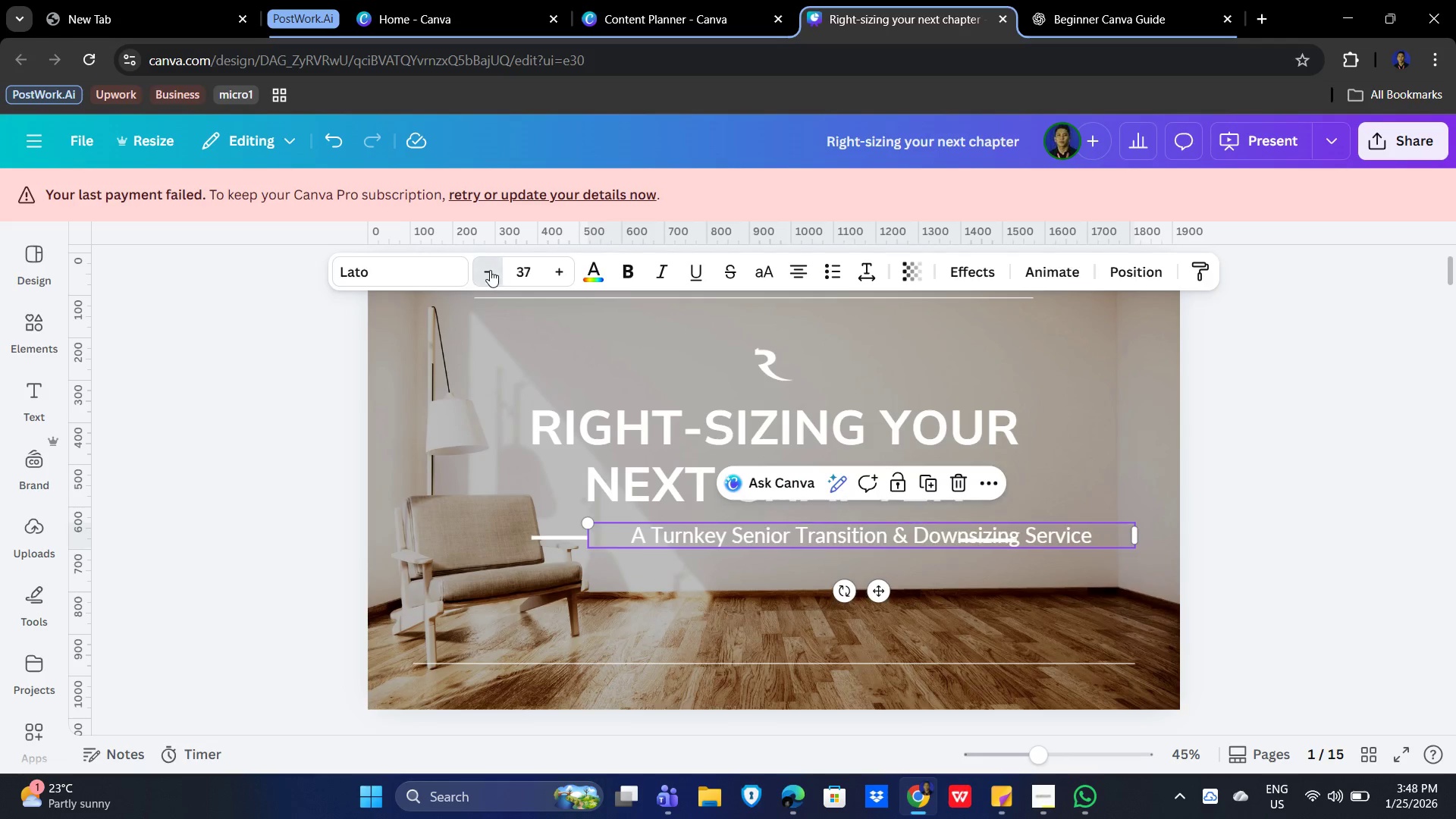 
triple_click([490, 270])
 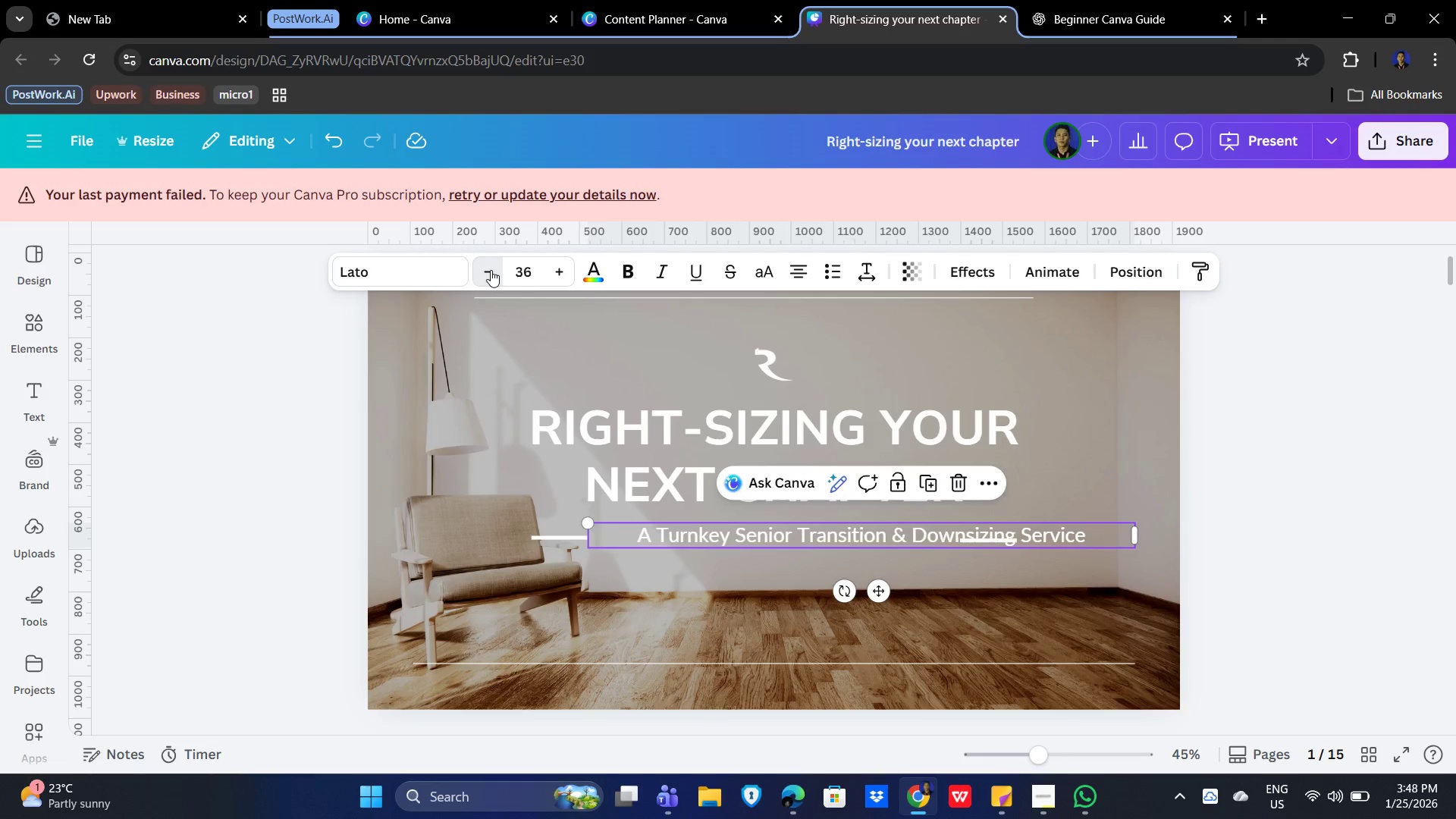 
triple_click([491, 270])
 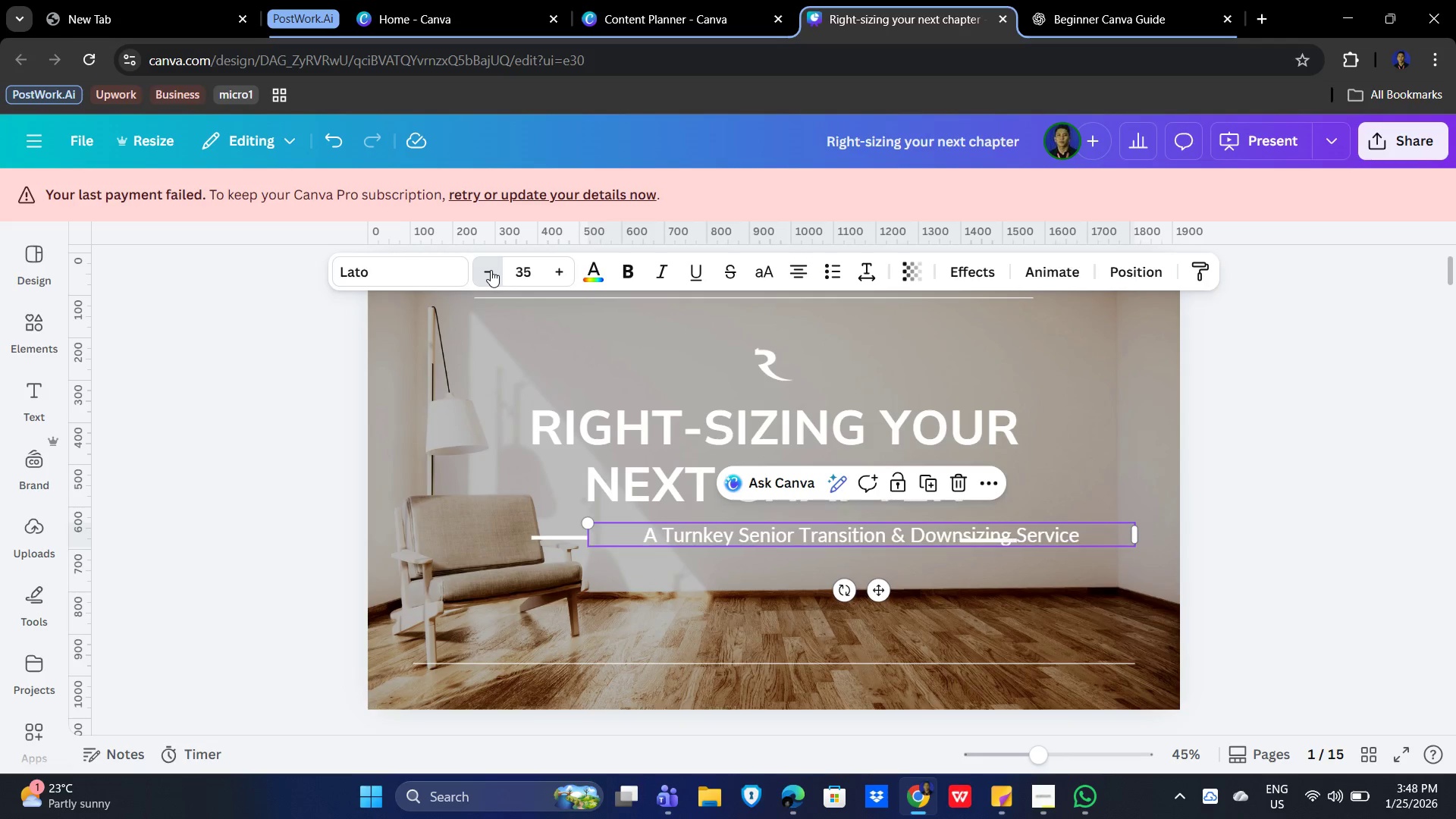 
triple_click([491, 270])
 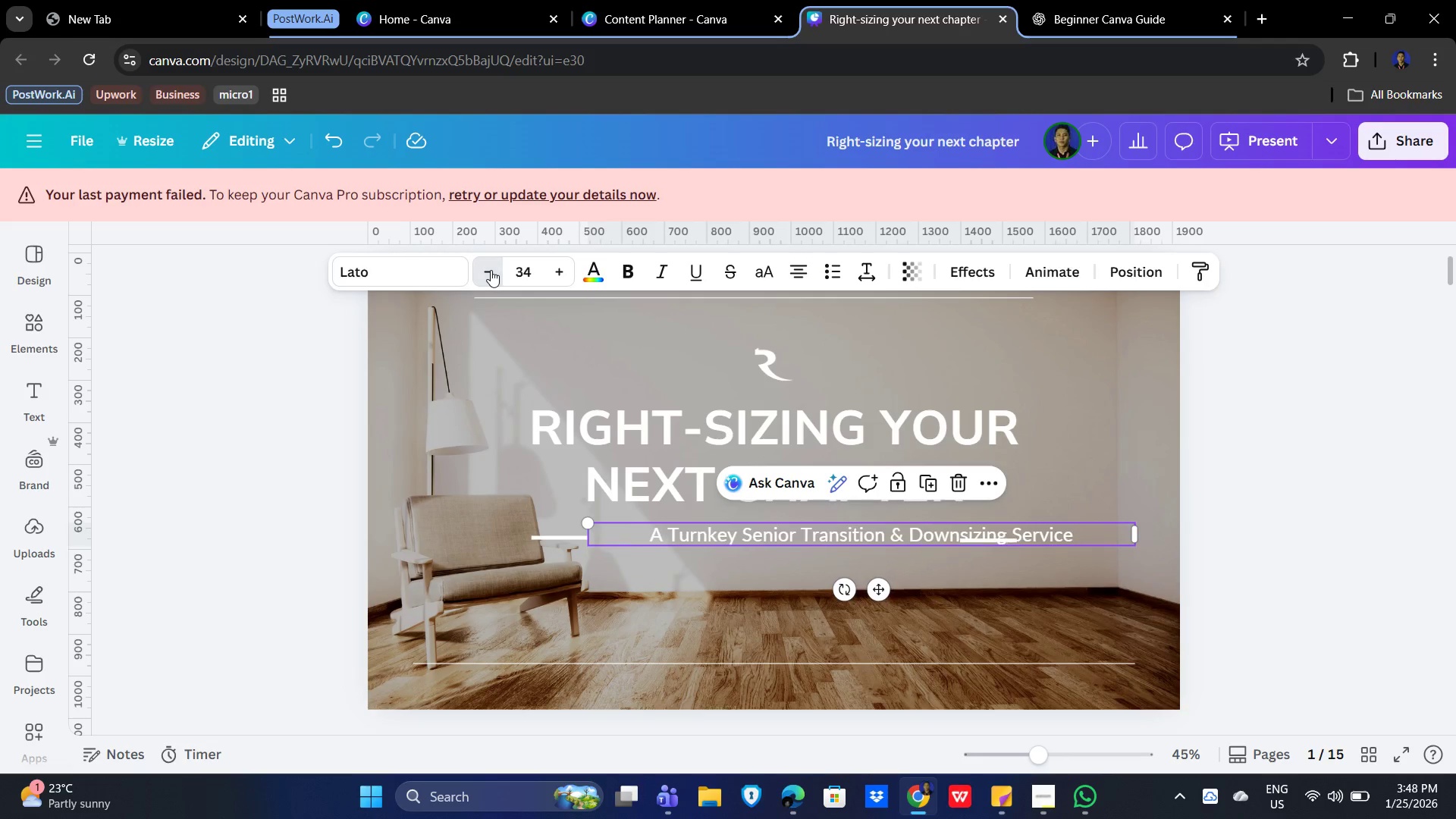 
triple_click([491, 270])
 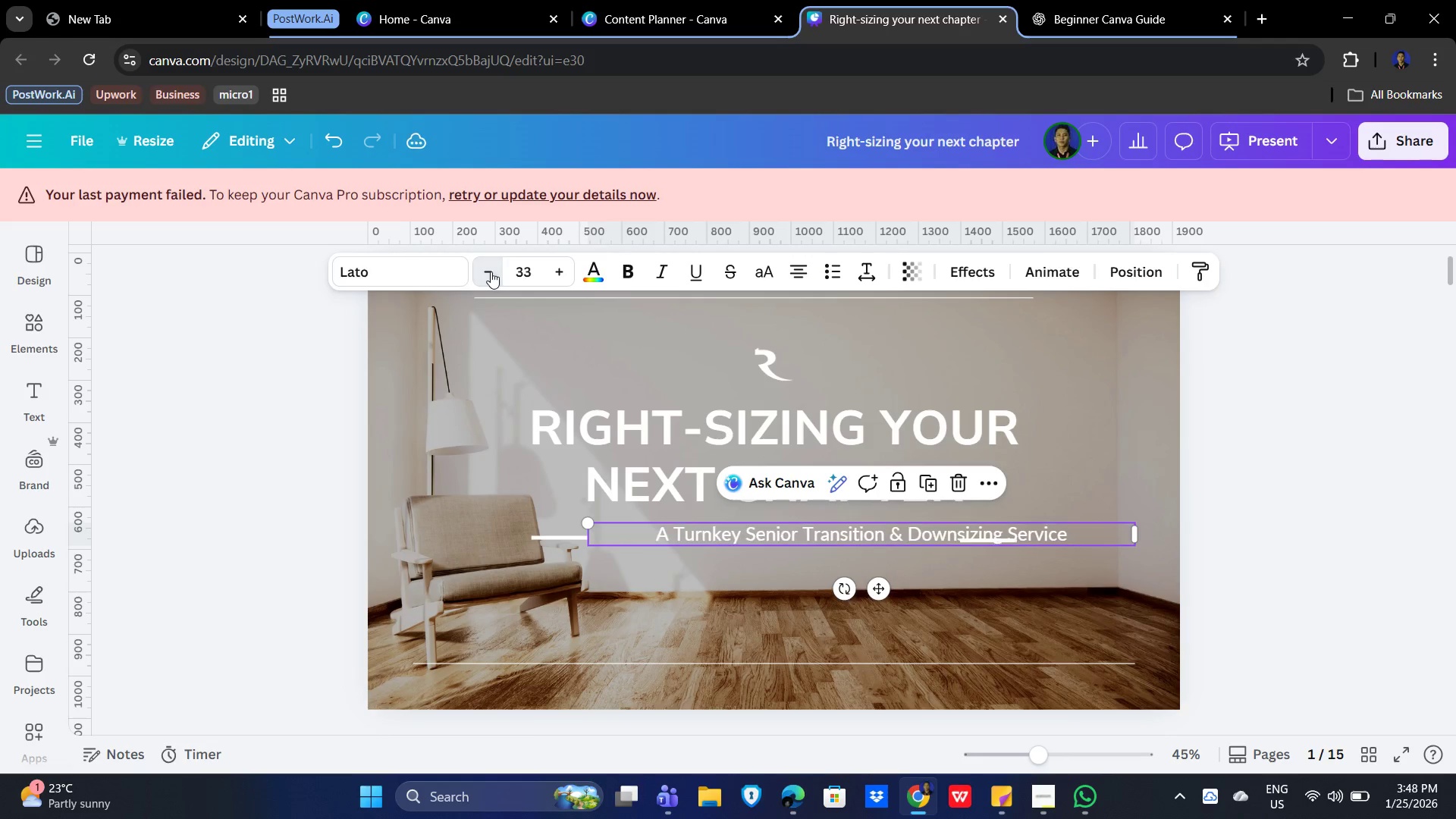 
triple_click([491, 271])
 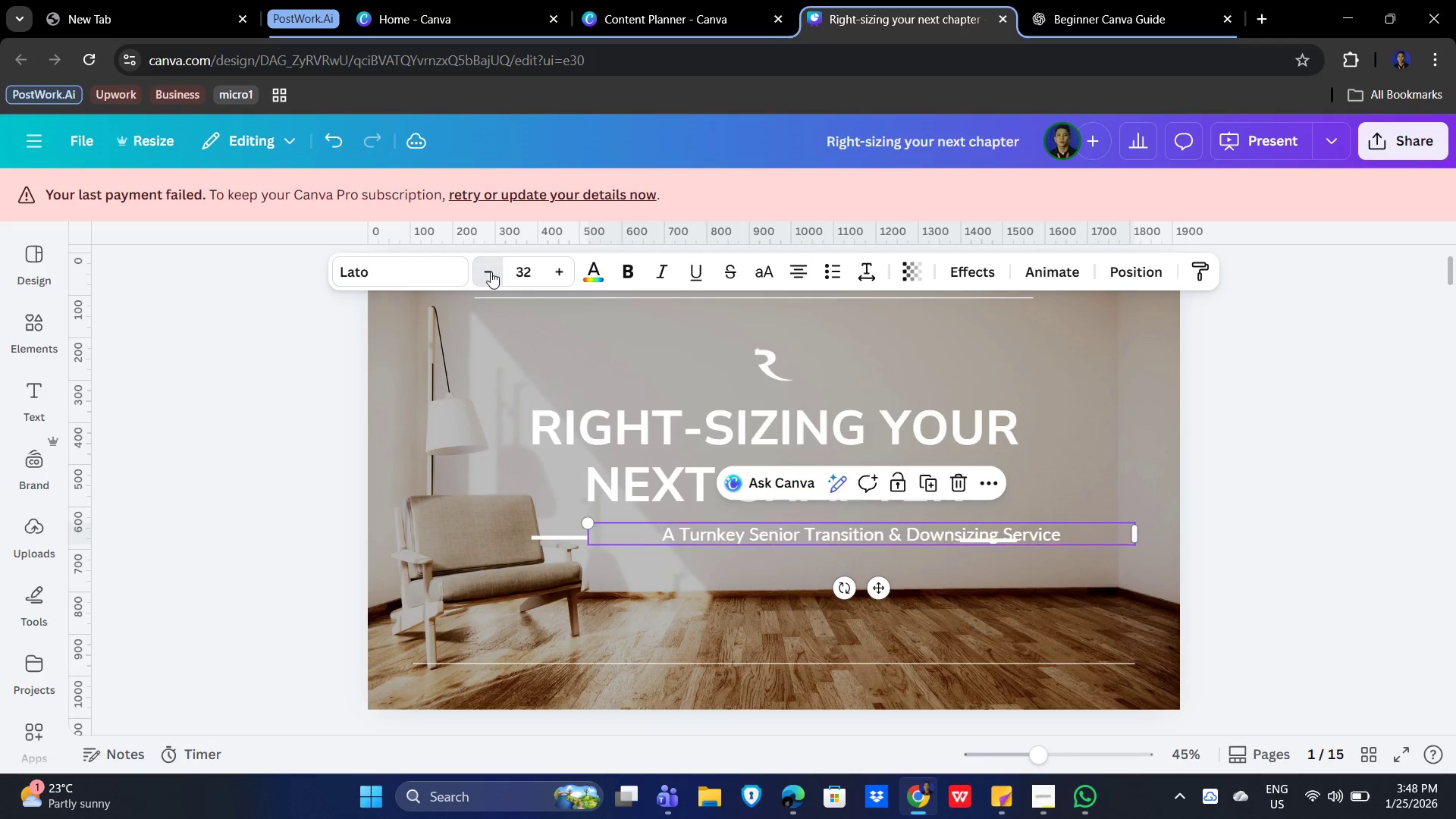 
triple_click([491, 271])
 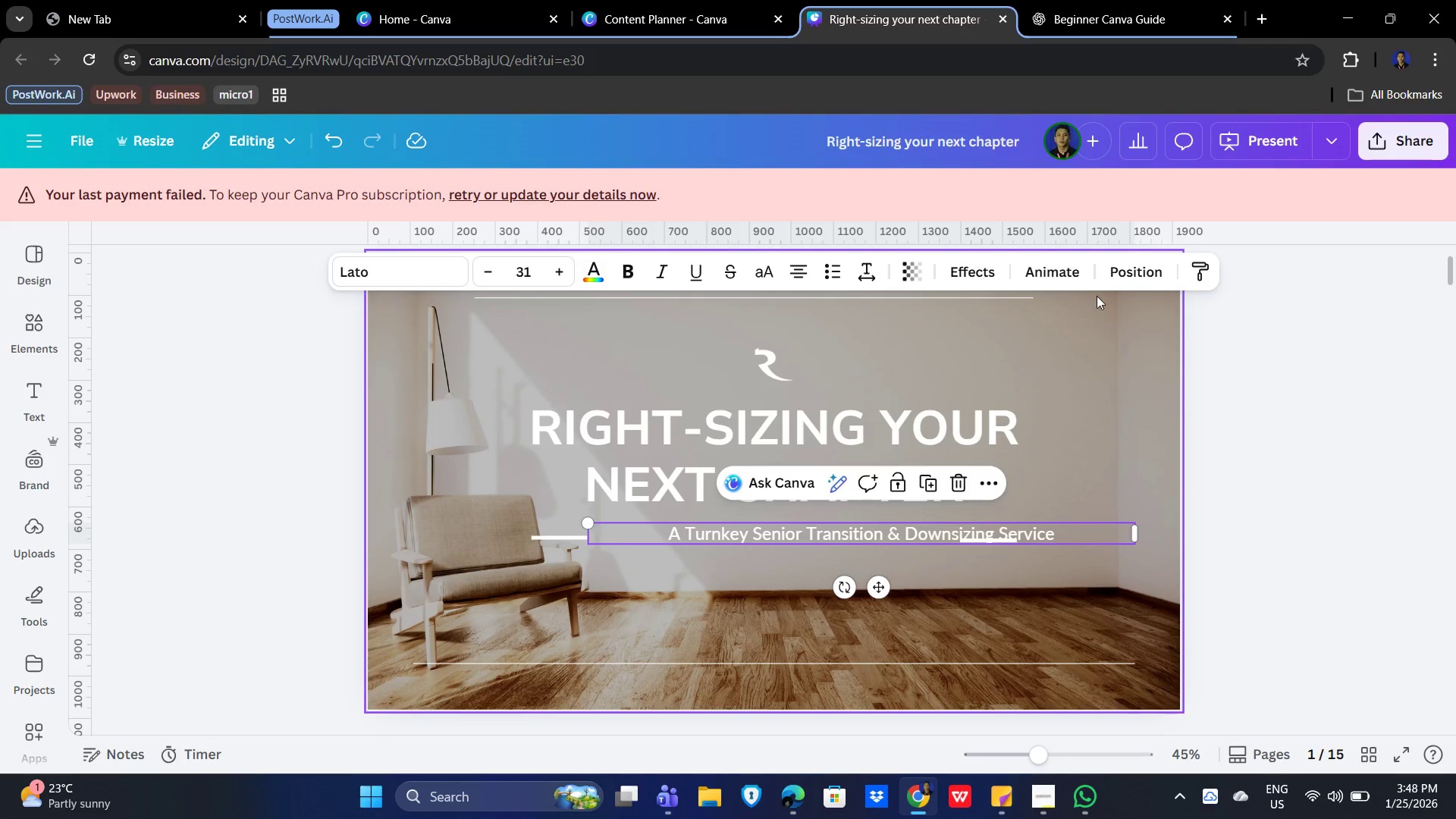 
left_click([1141, 272])
 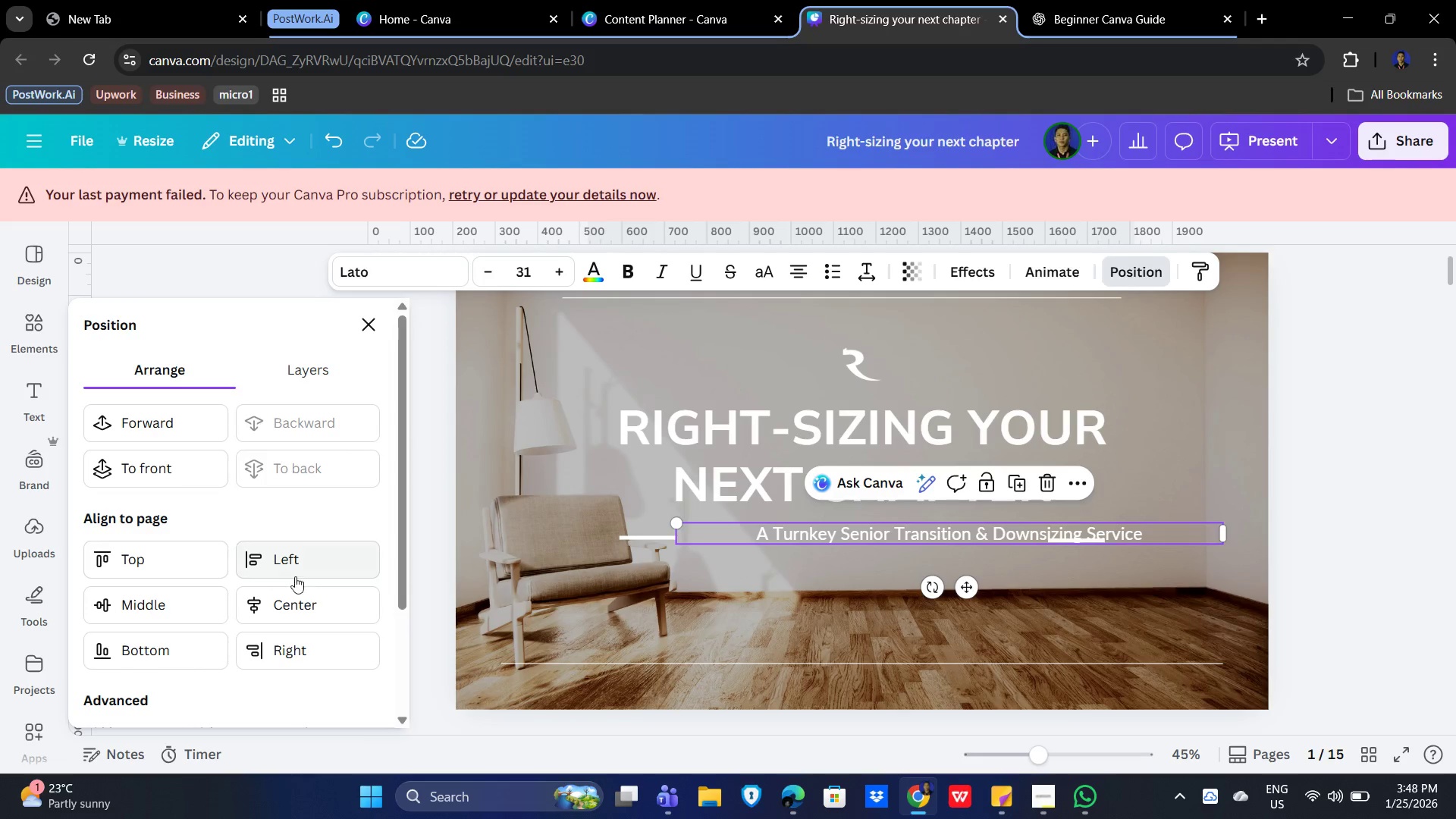 
left_click([300, 598])
 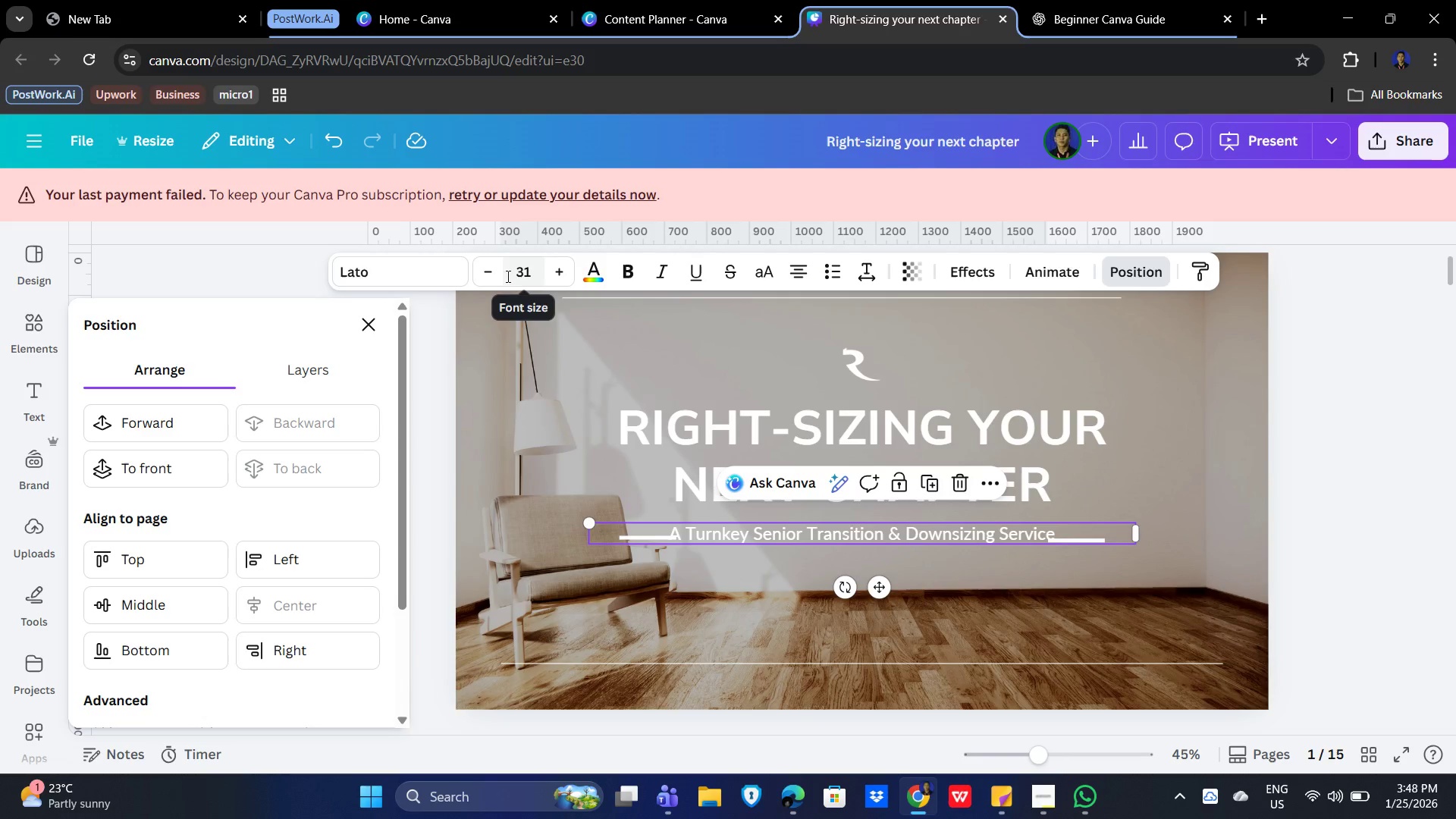 
double_click([482, 269])
 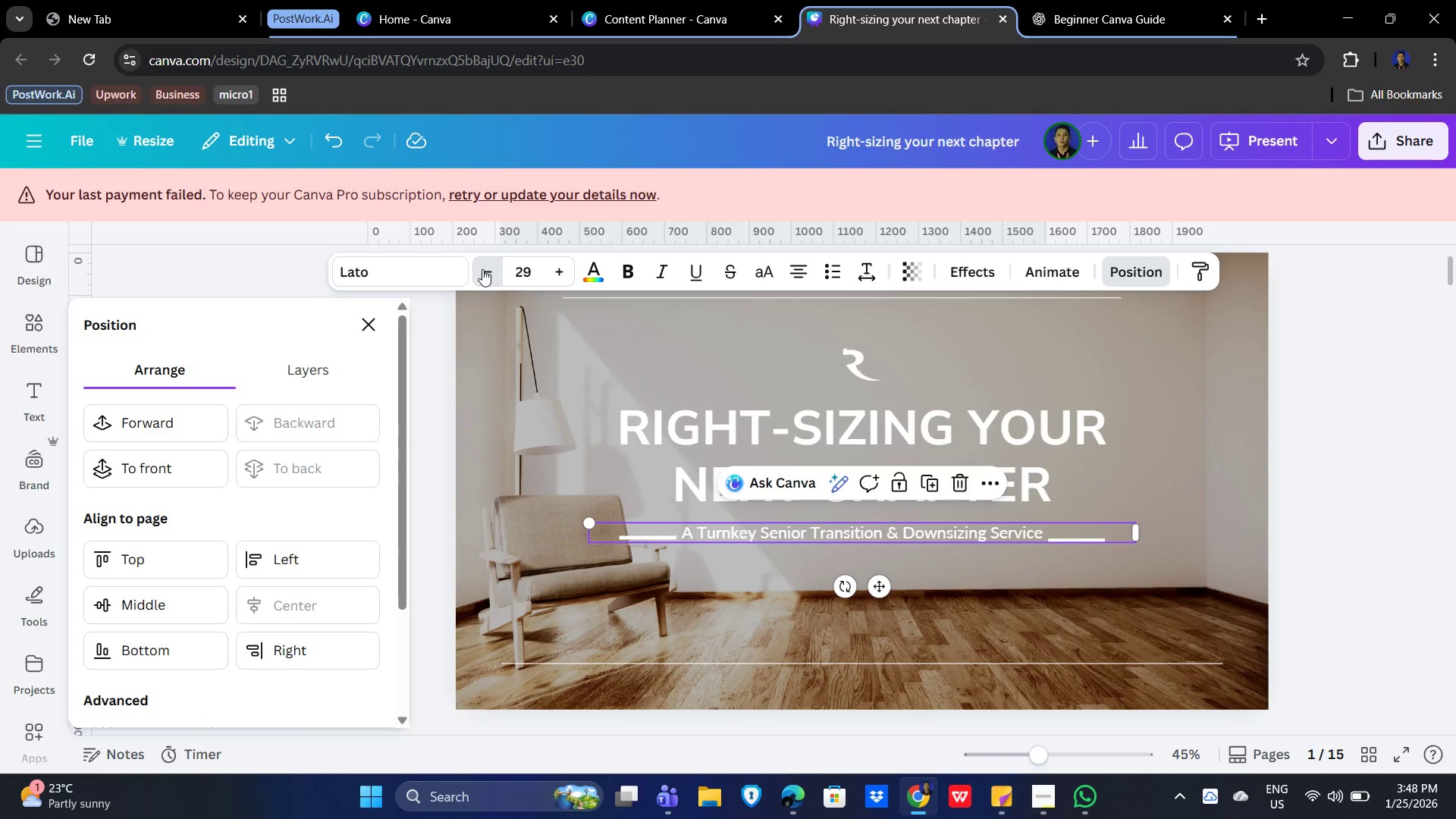 
triple_click([482, 269])
 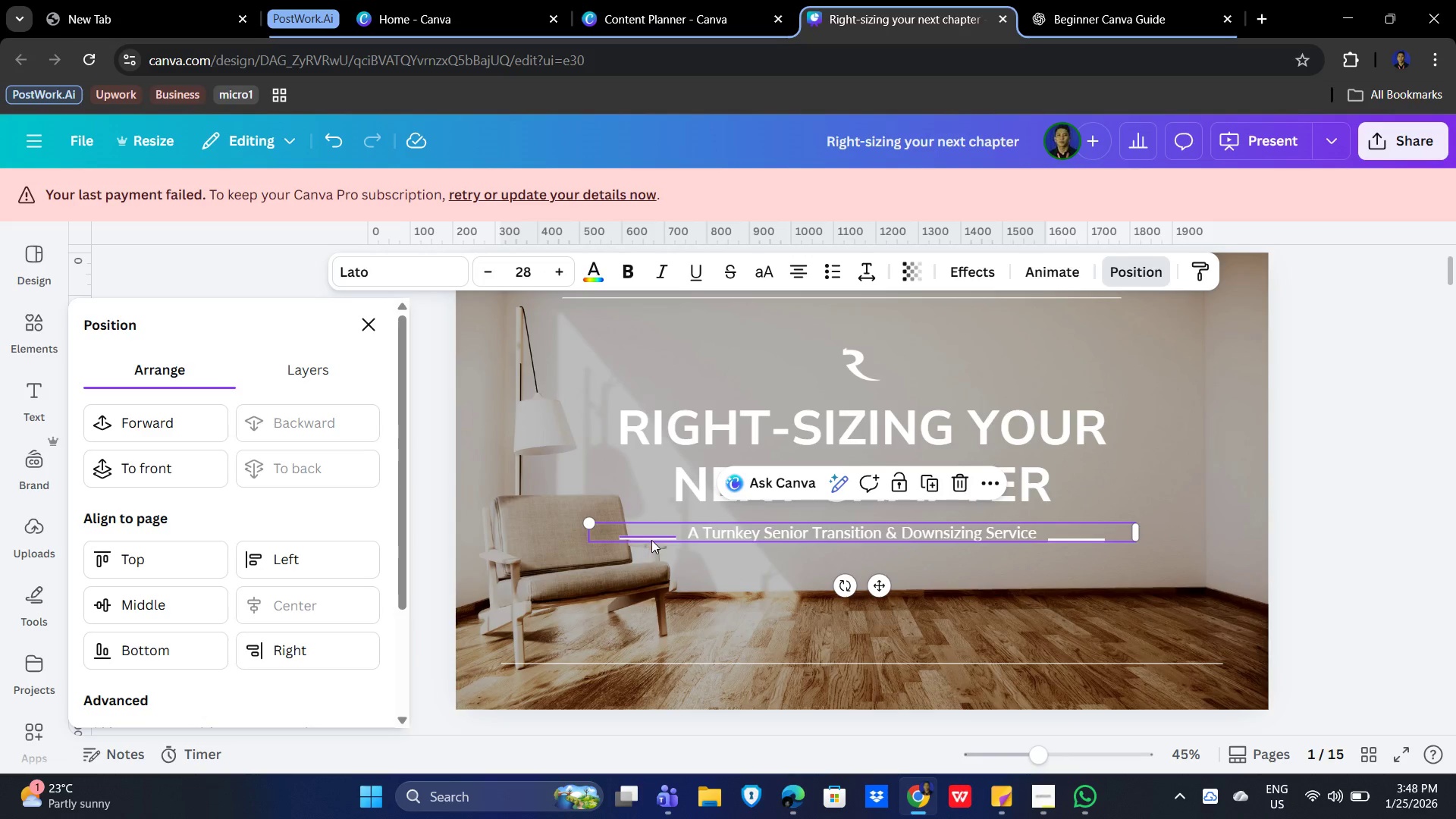 
left_click([677, 592])
 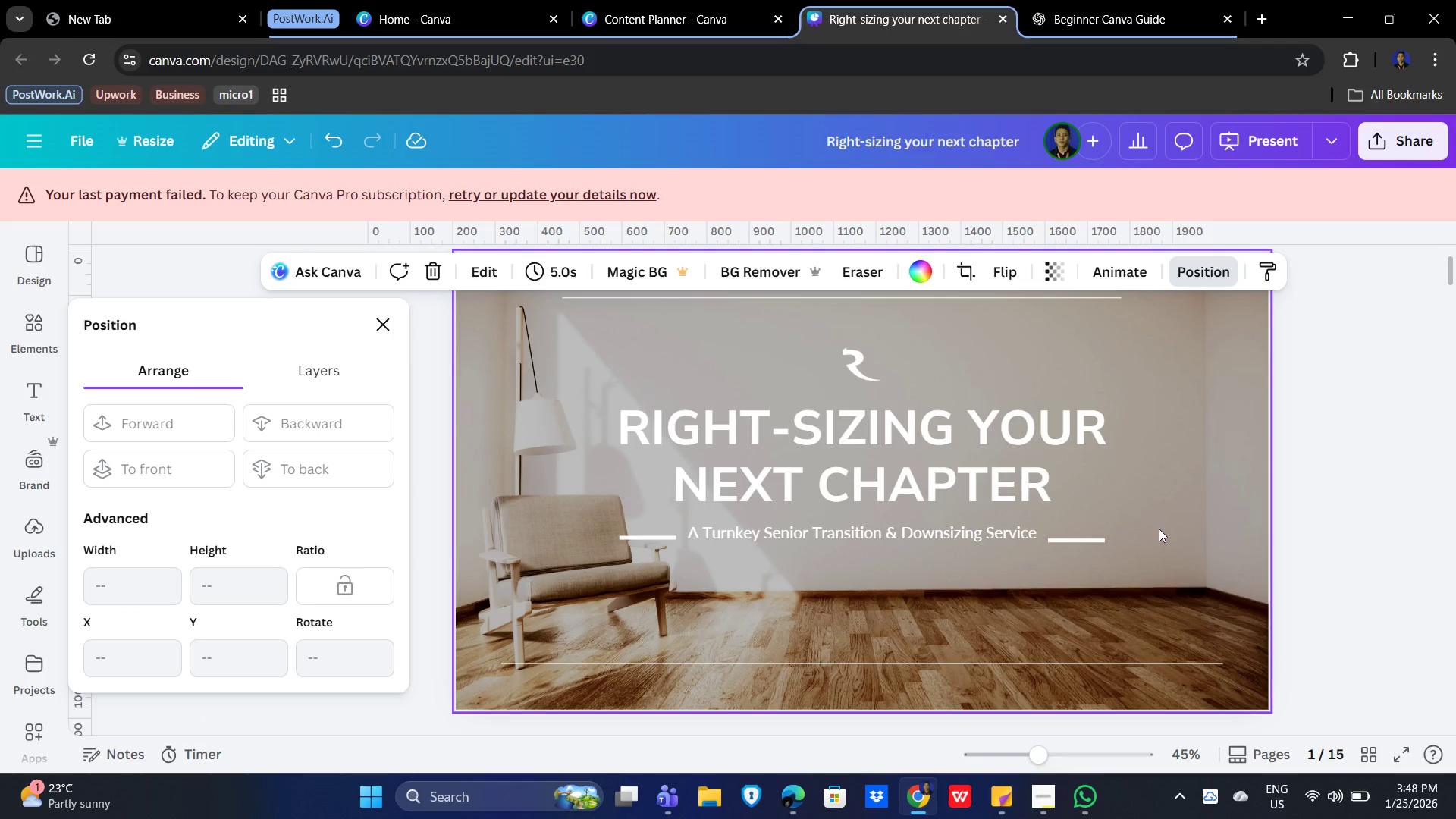 
left_click_drag(start_coordinate=[1159, 529], to_coordinate=[1141, 579])
 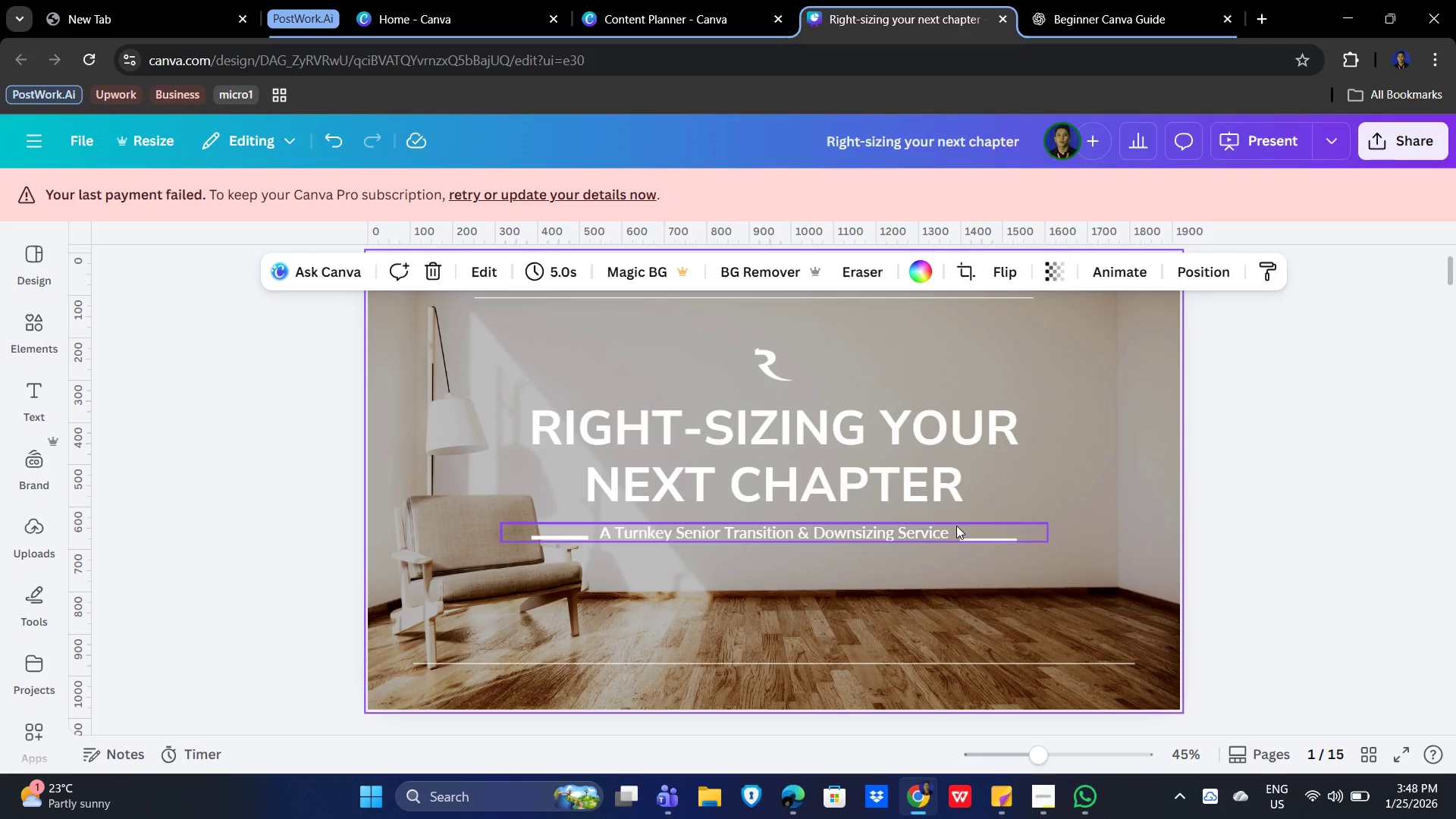 
left_click([949, 529])
 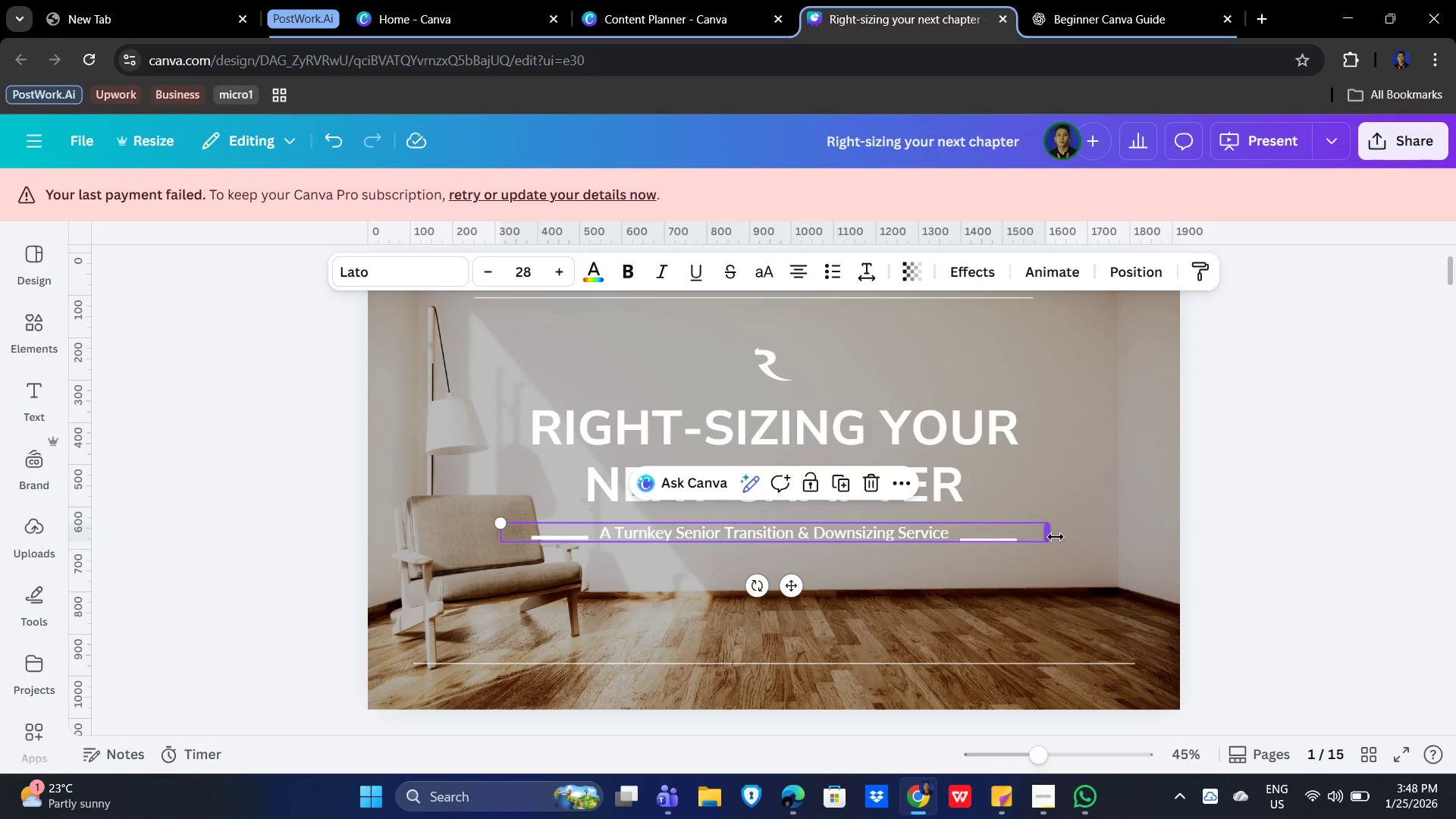 
left_click_drag(start_coordinate=[1056, 537], to_coordinate=[872, 538])
 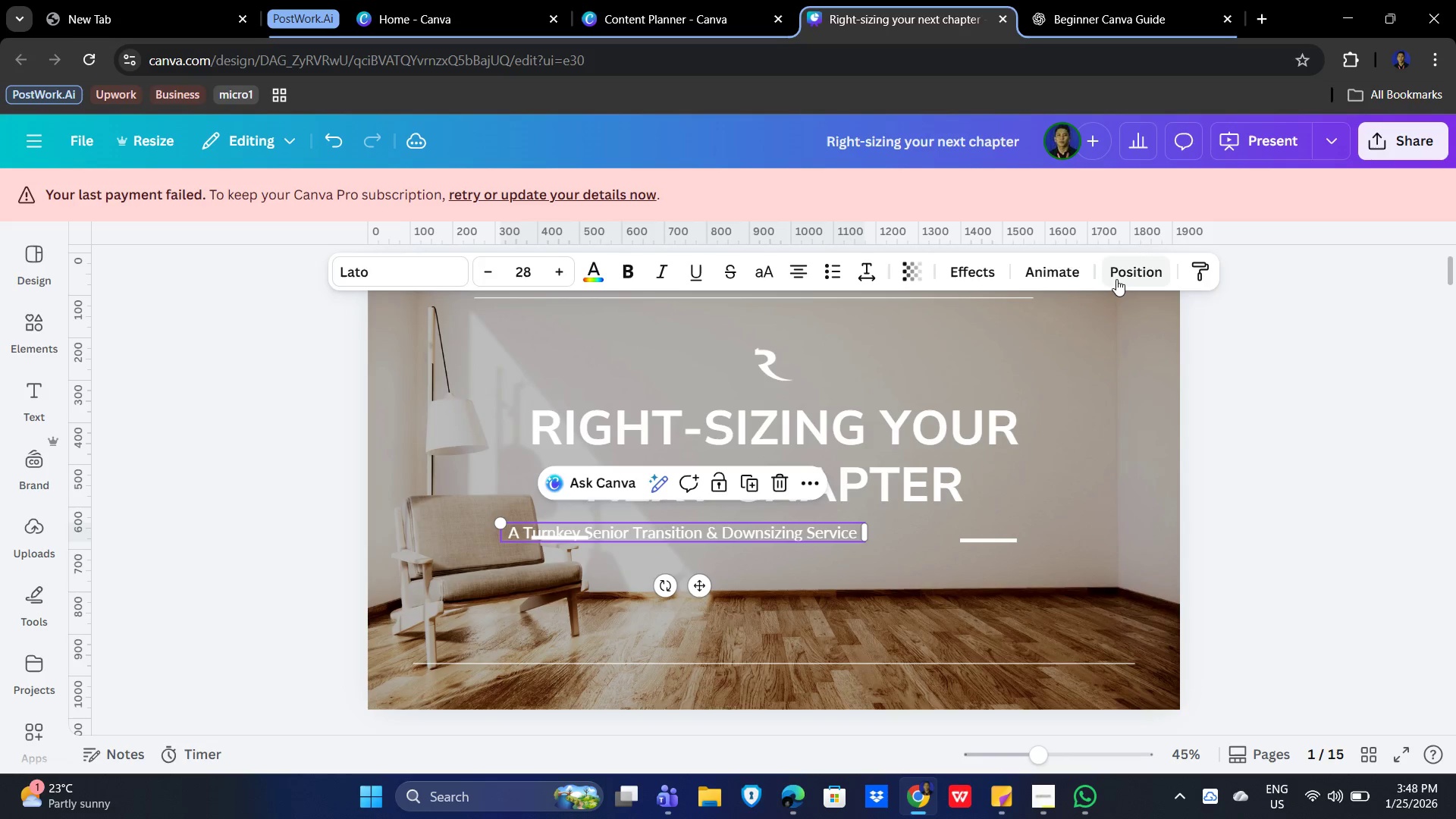 
left_click([1119, 276])
 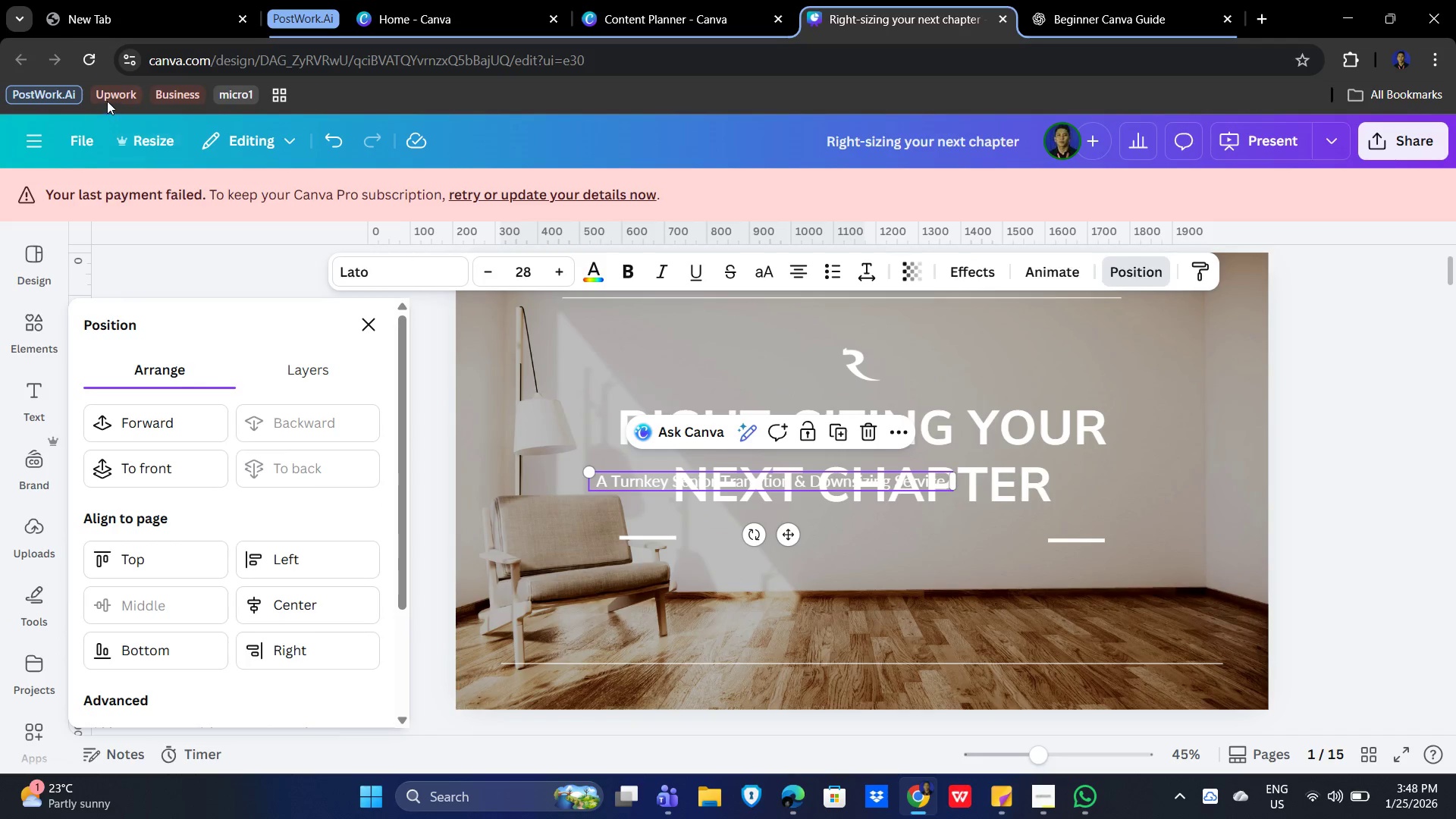 
wait(5.73)
 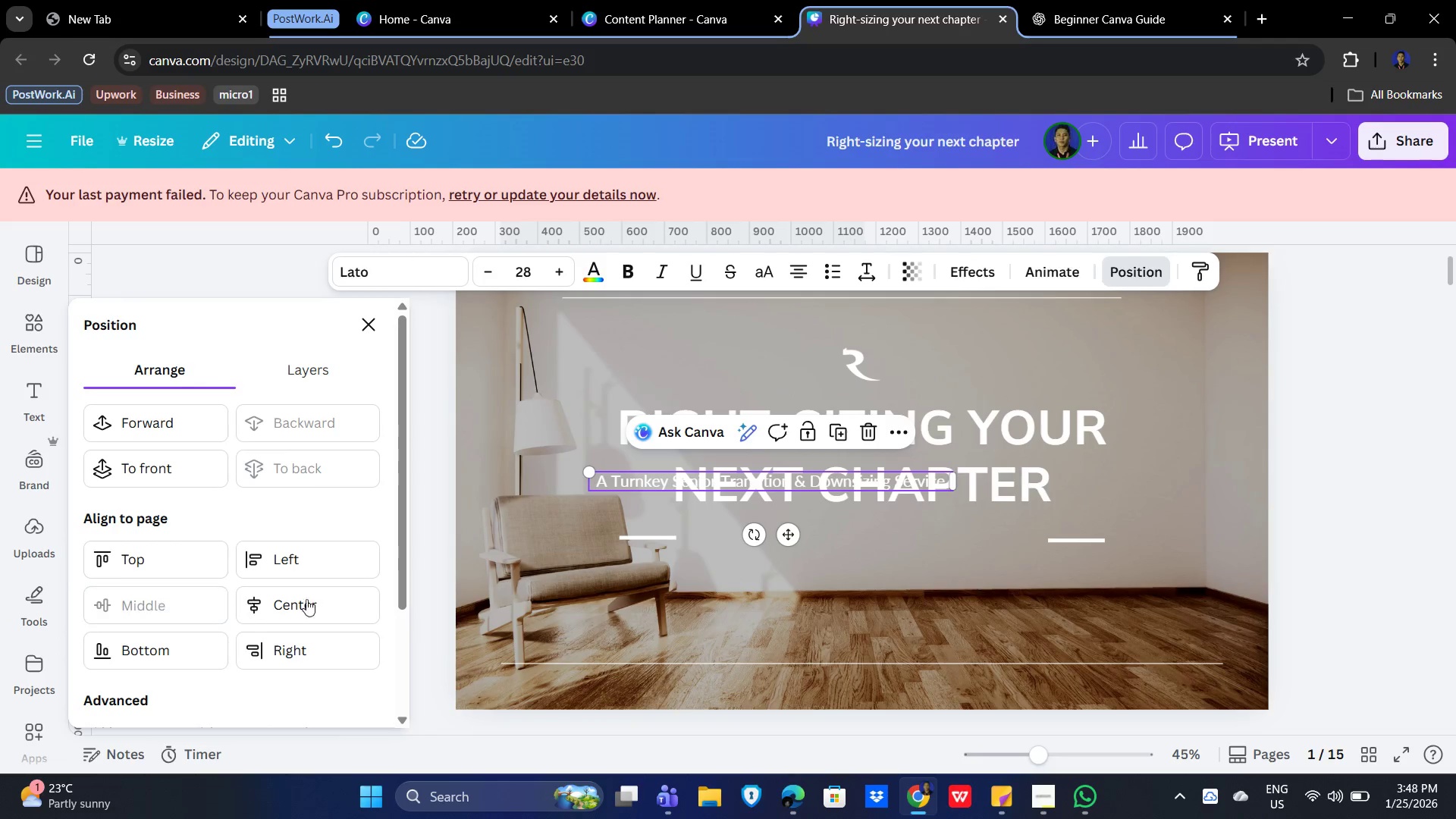 
left_click([334, 146])
 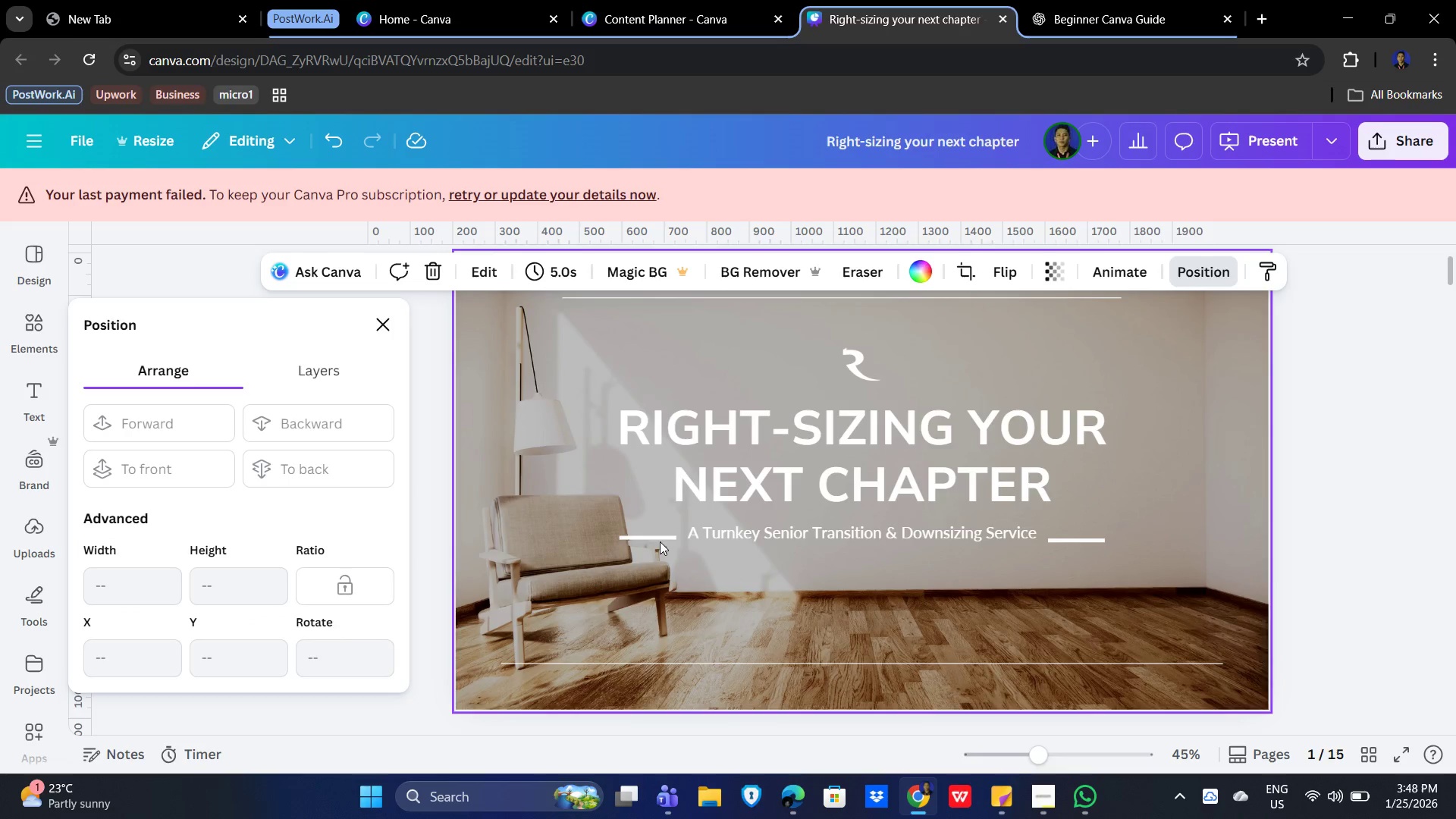 
left_click_drag(start_coordinate=[604, 528], to_coordinate=[651, 548])
 